 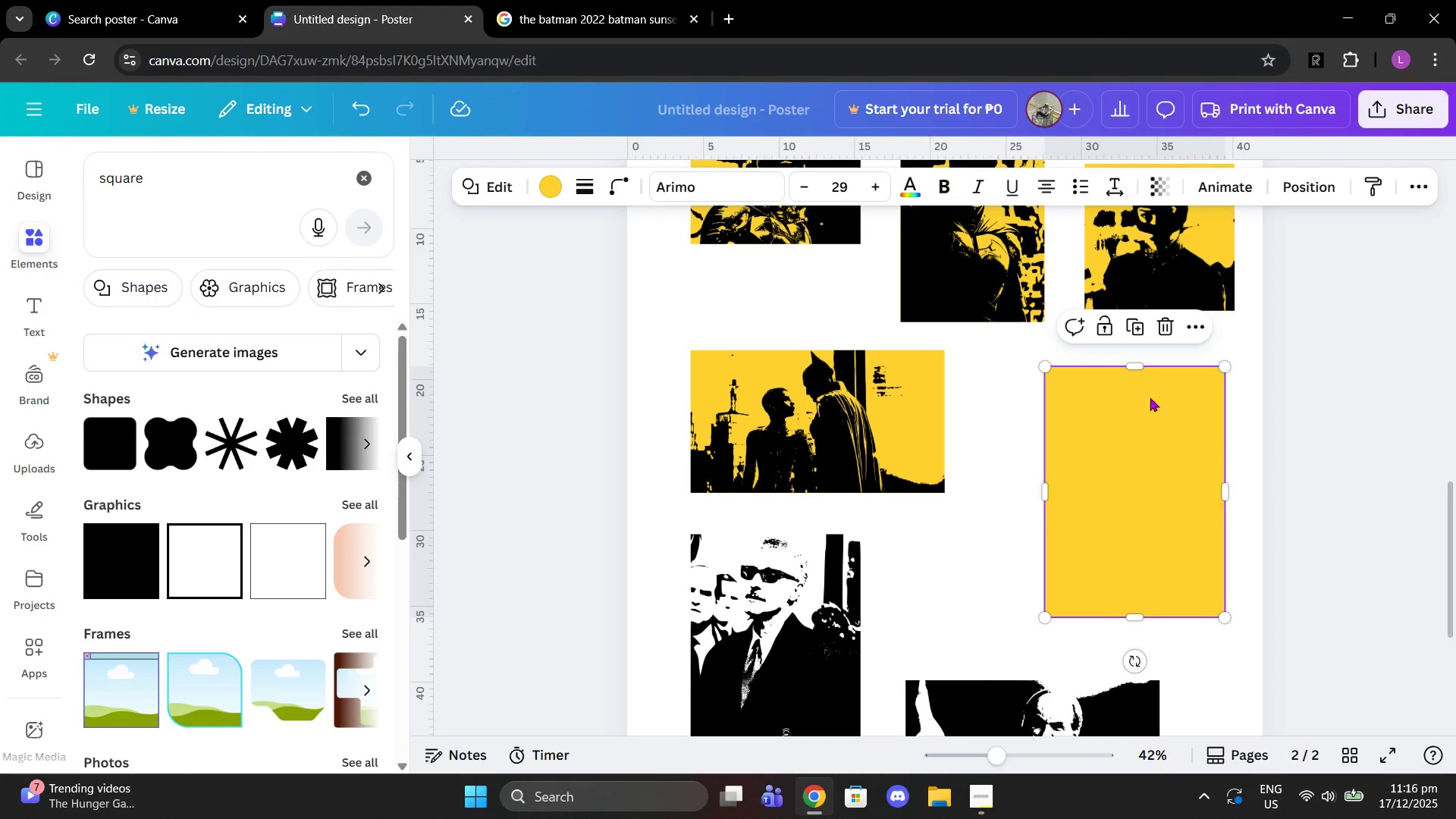 
left_click([1304, 200])
 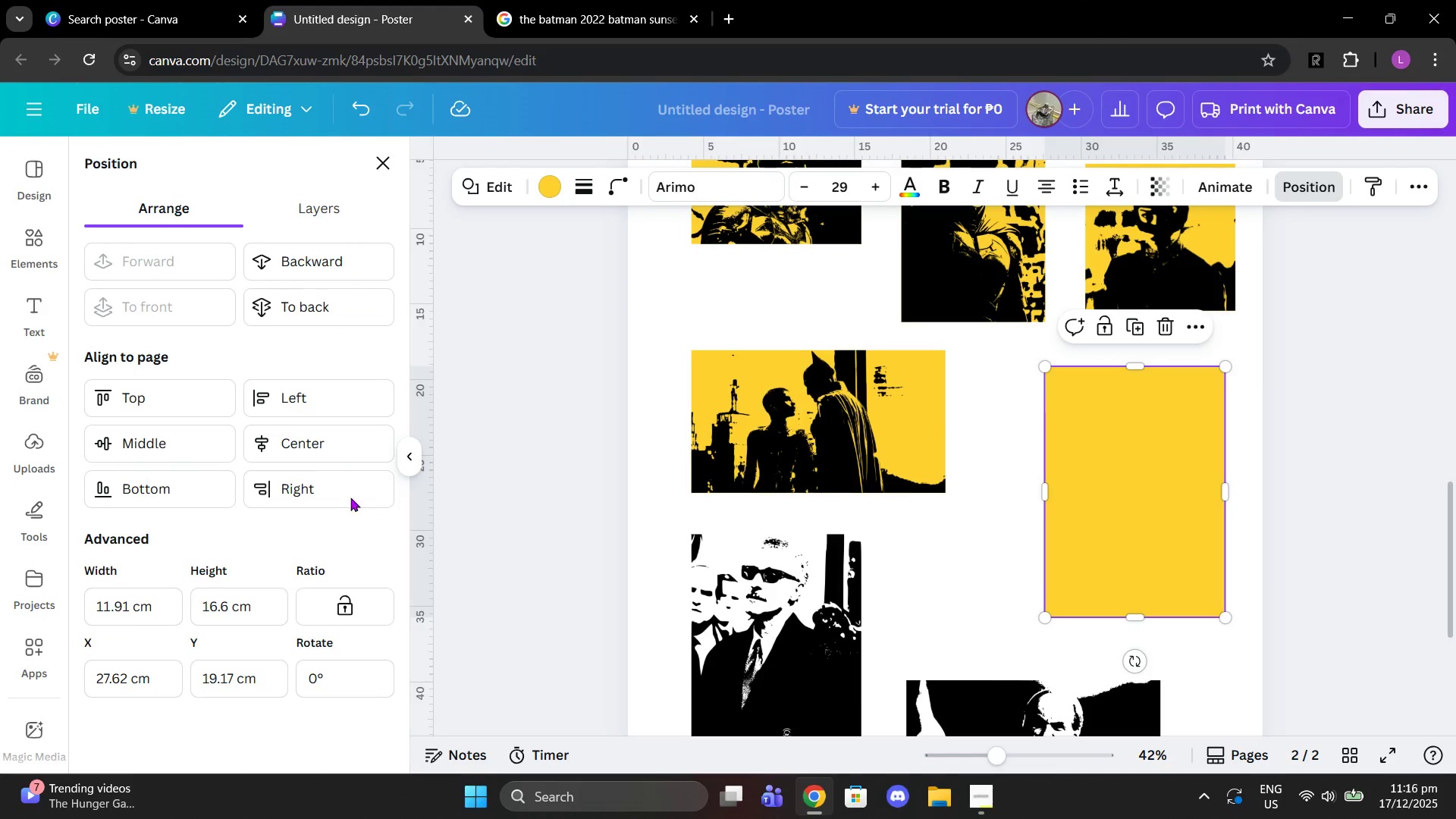 
left_click([338, 300])
 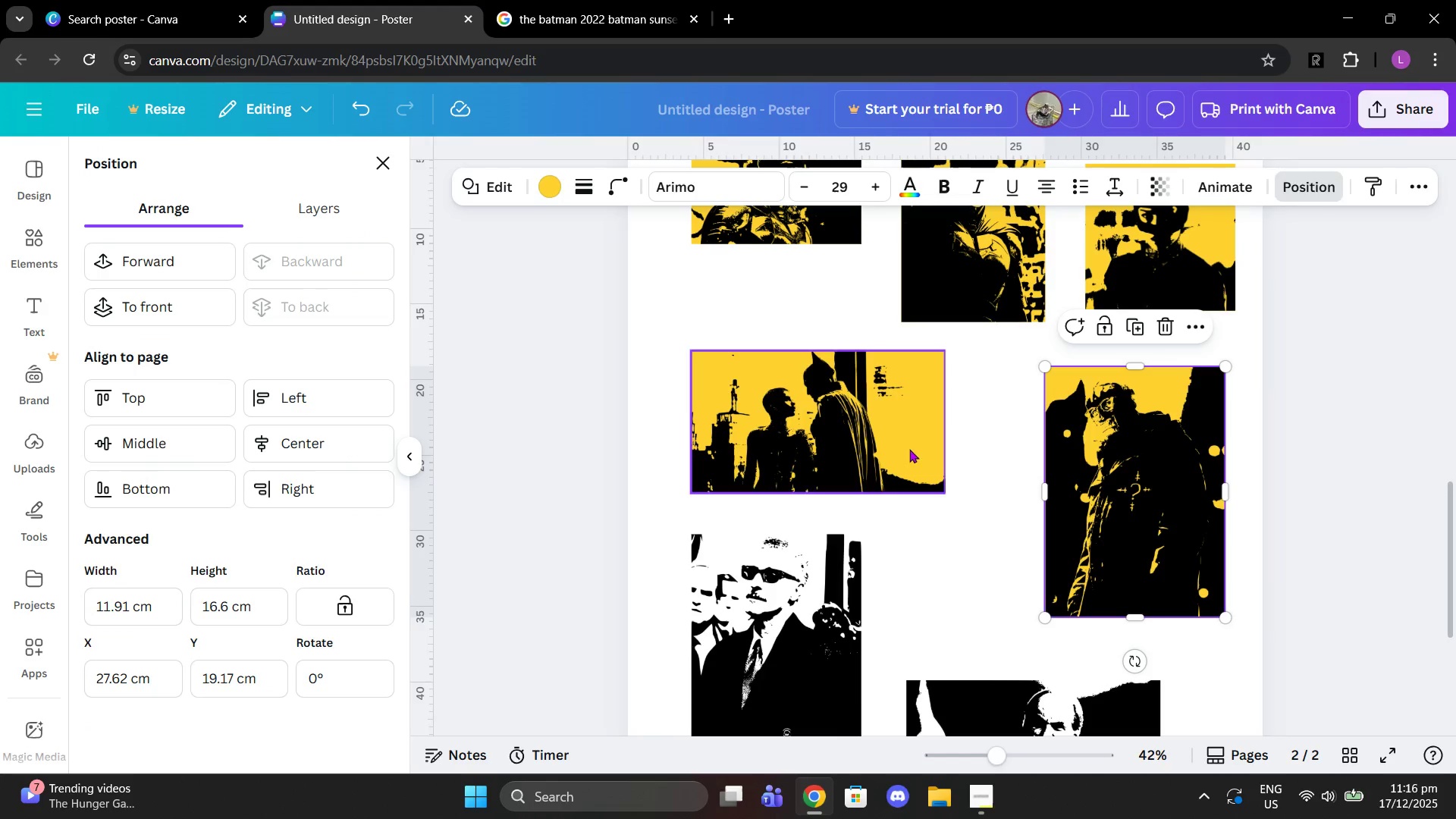 
left_click([1003, 426])
 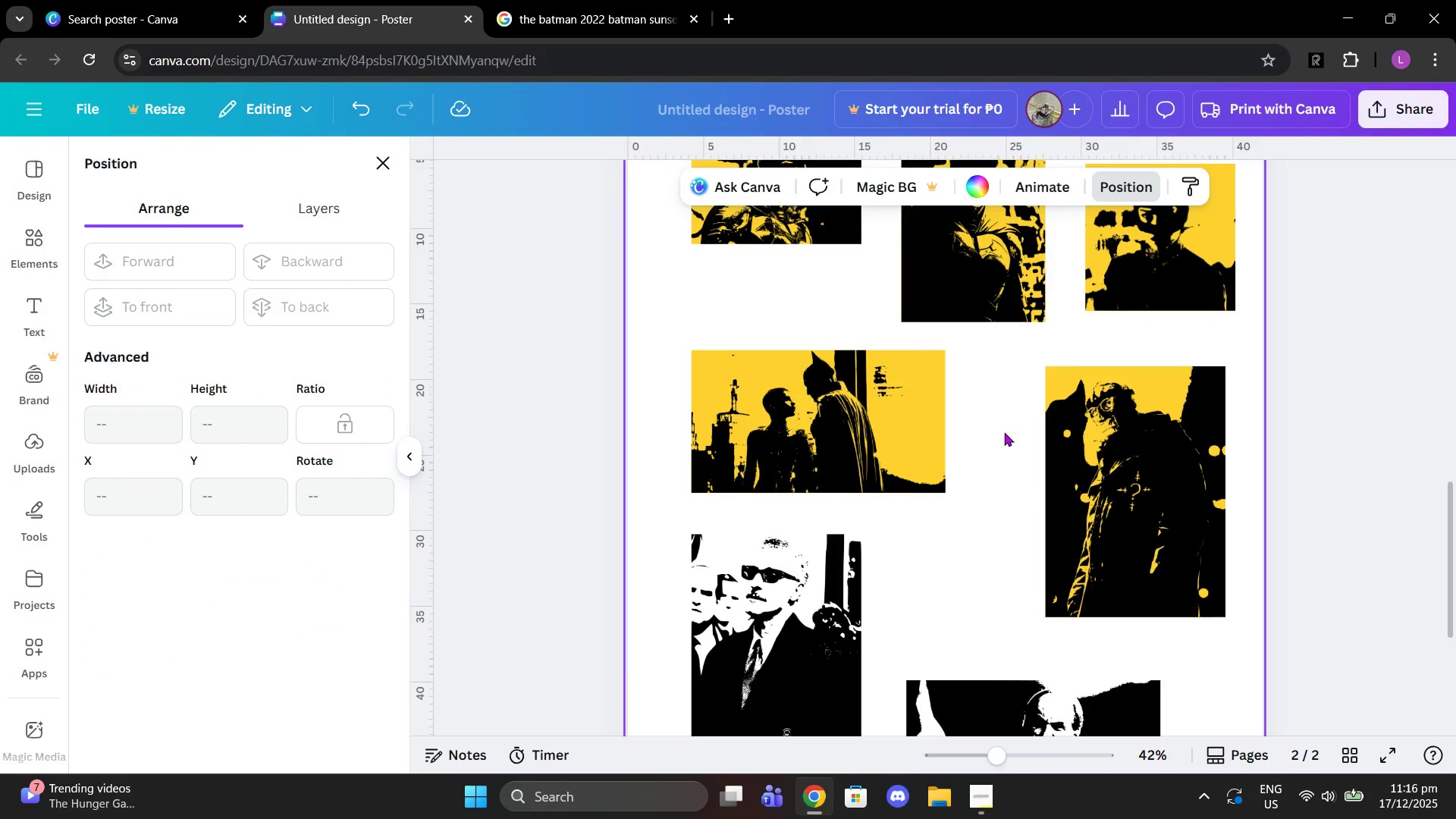 
scroll: coordinate [1004, 433], scroll_direction: down, amount: 2.0
 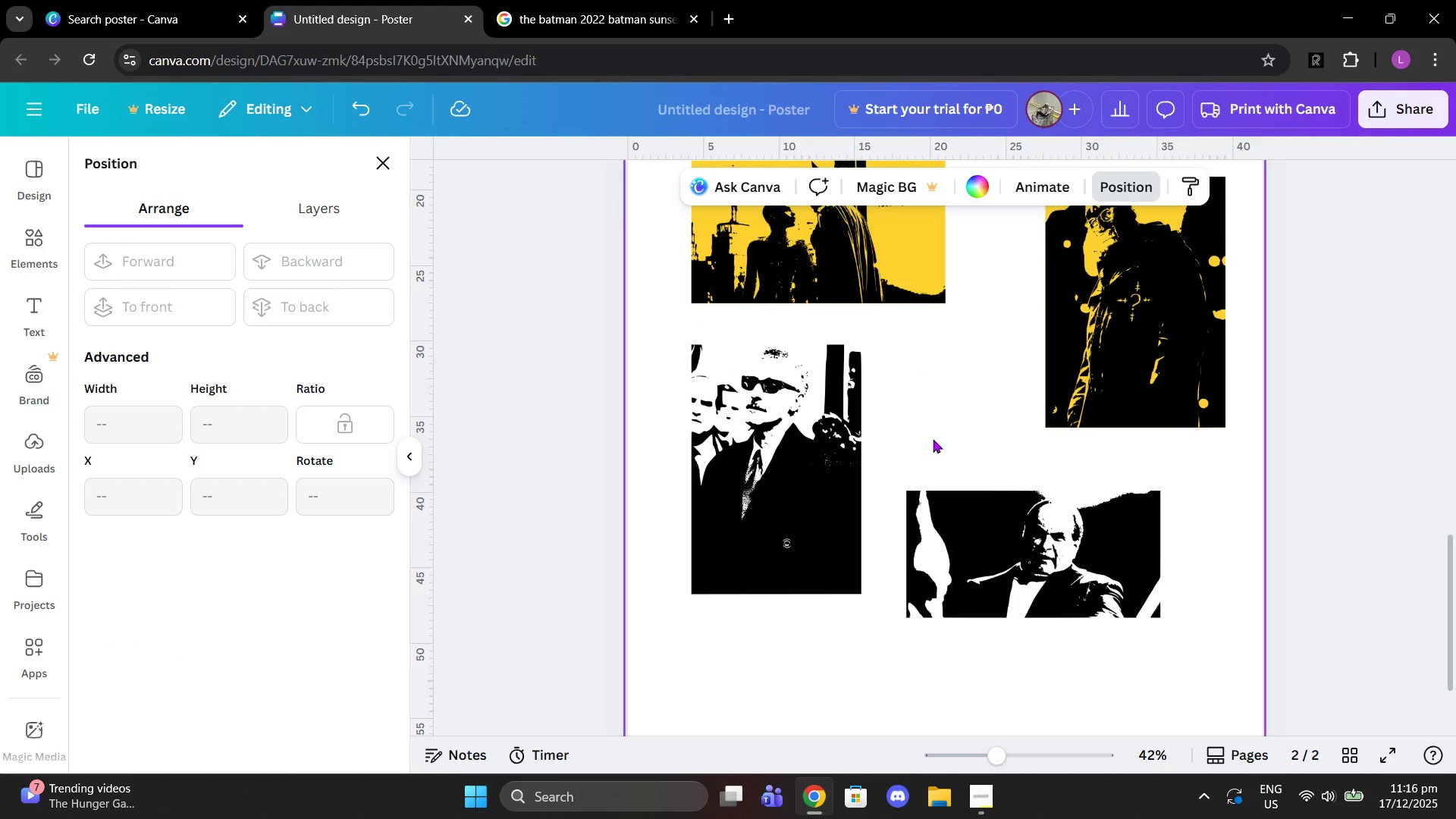 
key(Control+V)
 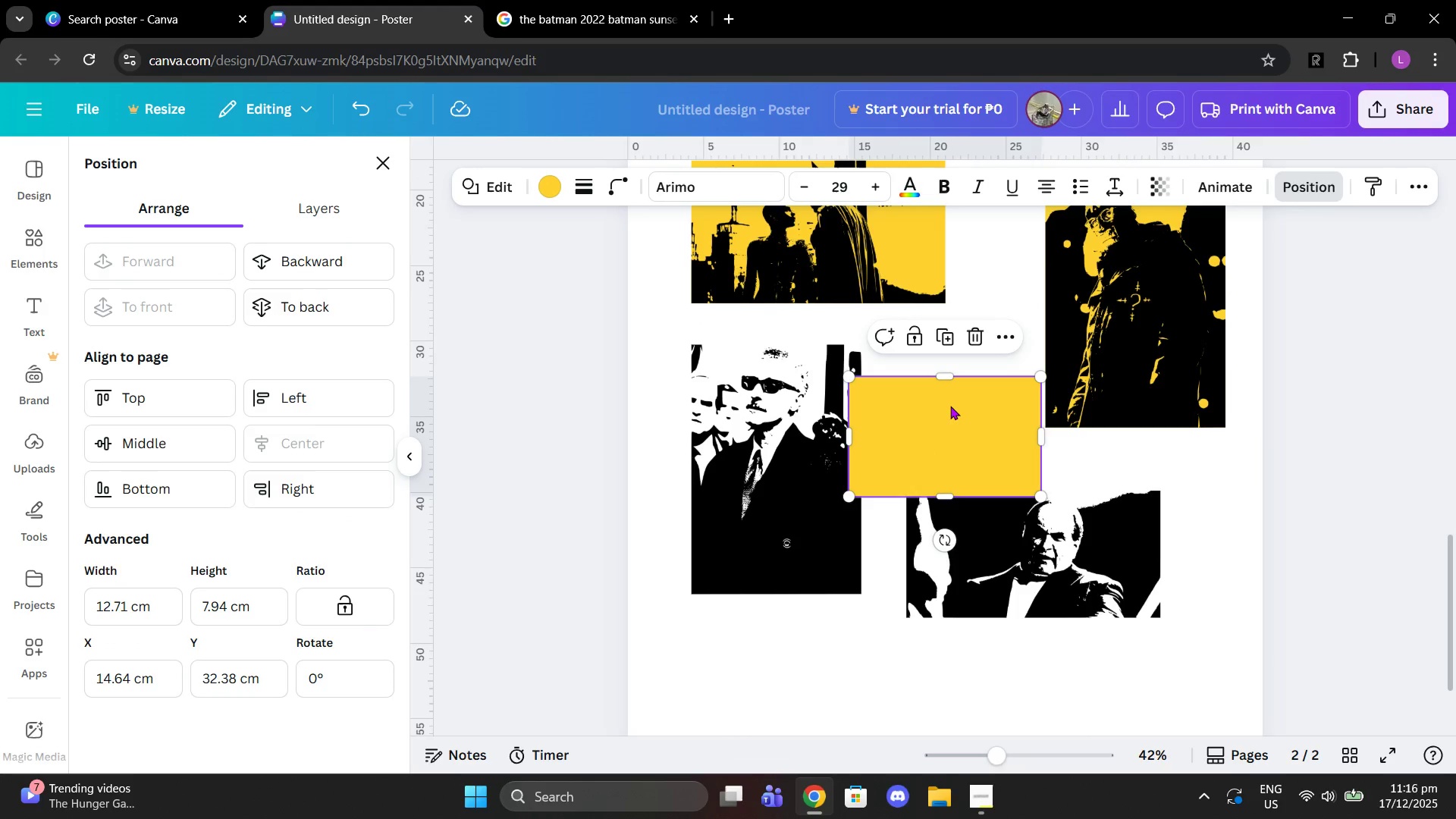 
left_click_drag(start_coordinate=[950, 406], to_coordinate=[790, 375])
 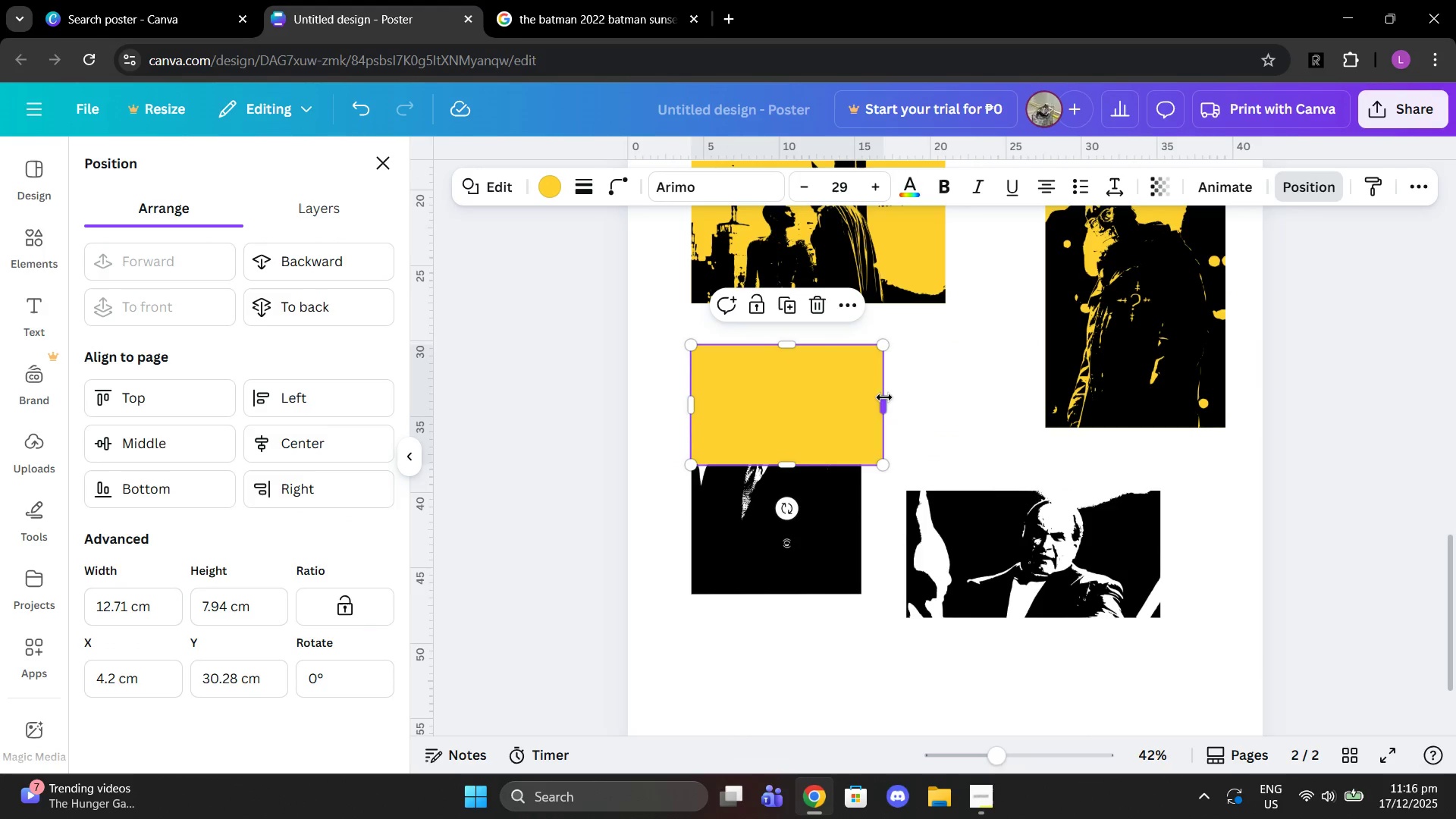 
left_click_drag(start_coordinate=[880, 402], to_coordinate=[858, 401])
 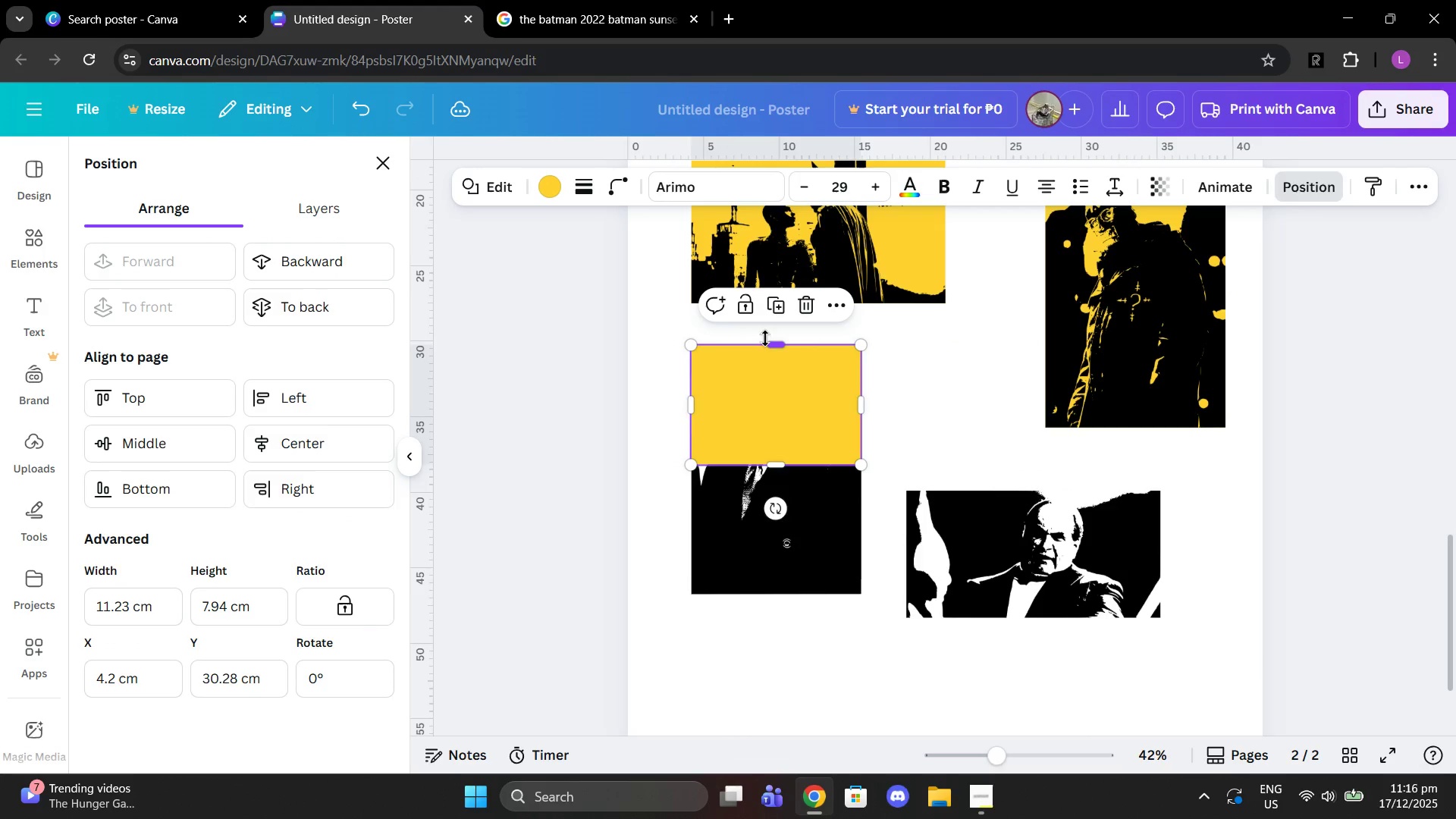 
left_click_drag(start_coordinate=[772, 341], to_coordinate=[779, 346])
 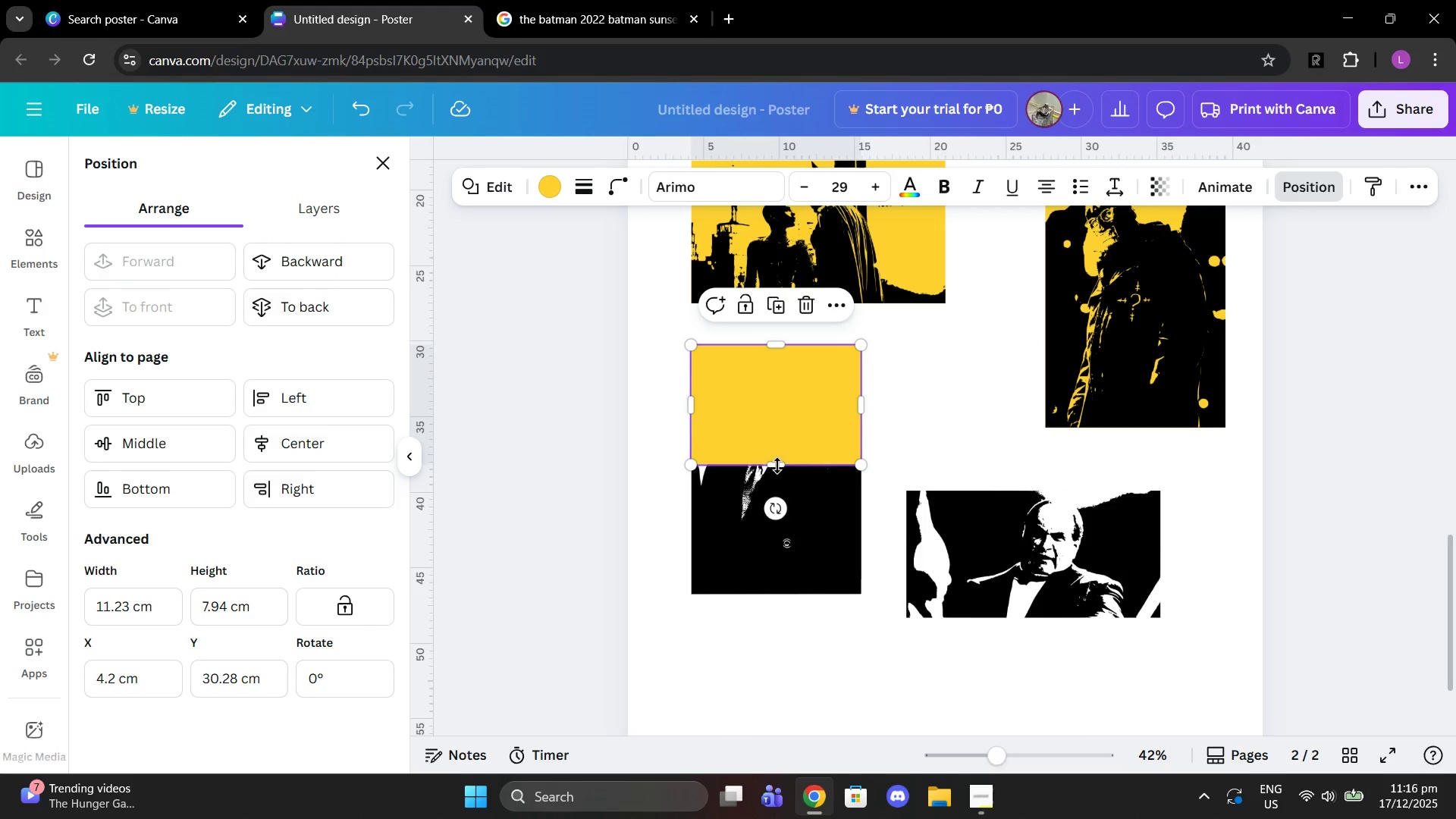 
left_click_drag(start_coordinate=[777, 467], to_coordinate=[804, 596])
 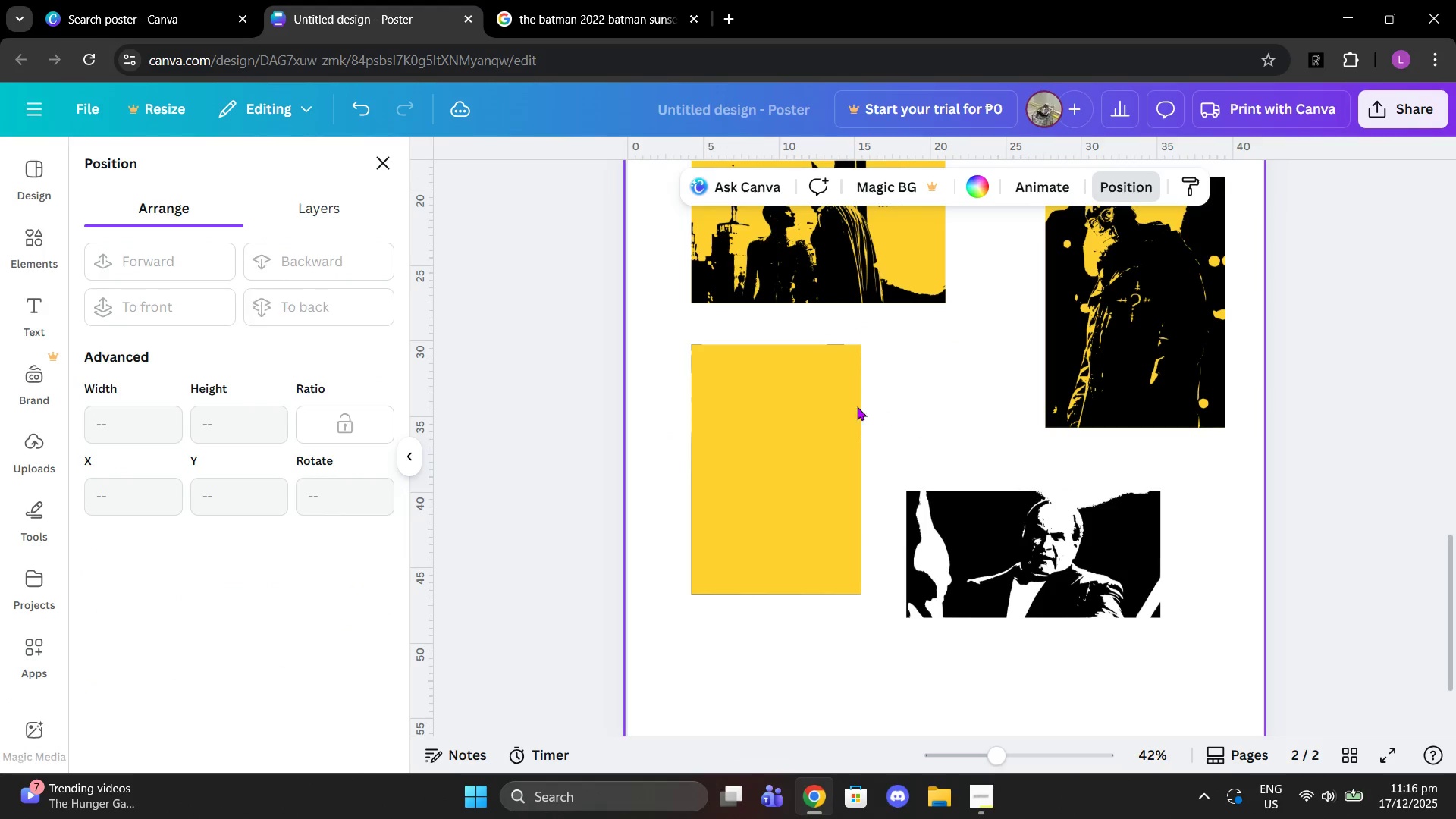 
double_click([845, 406])
 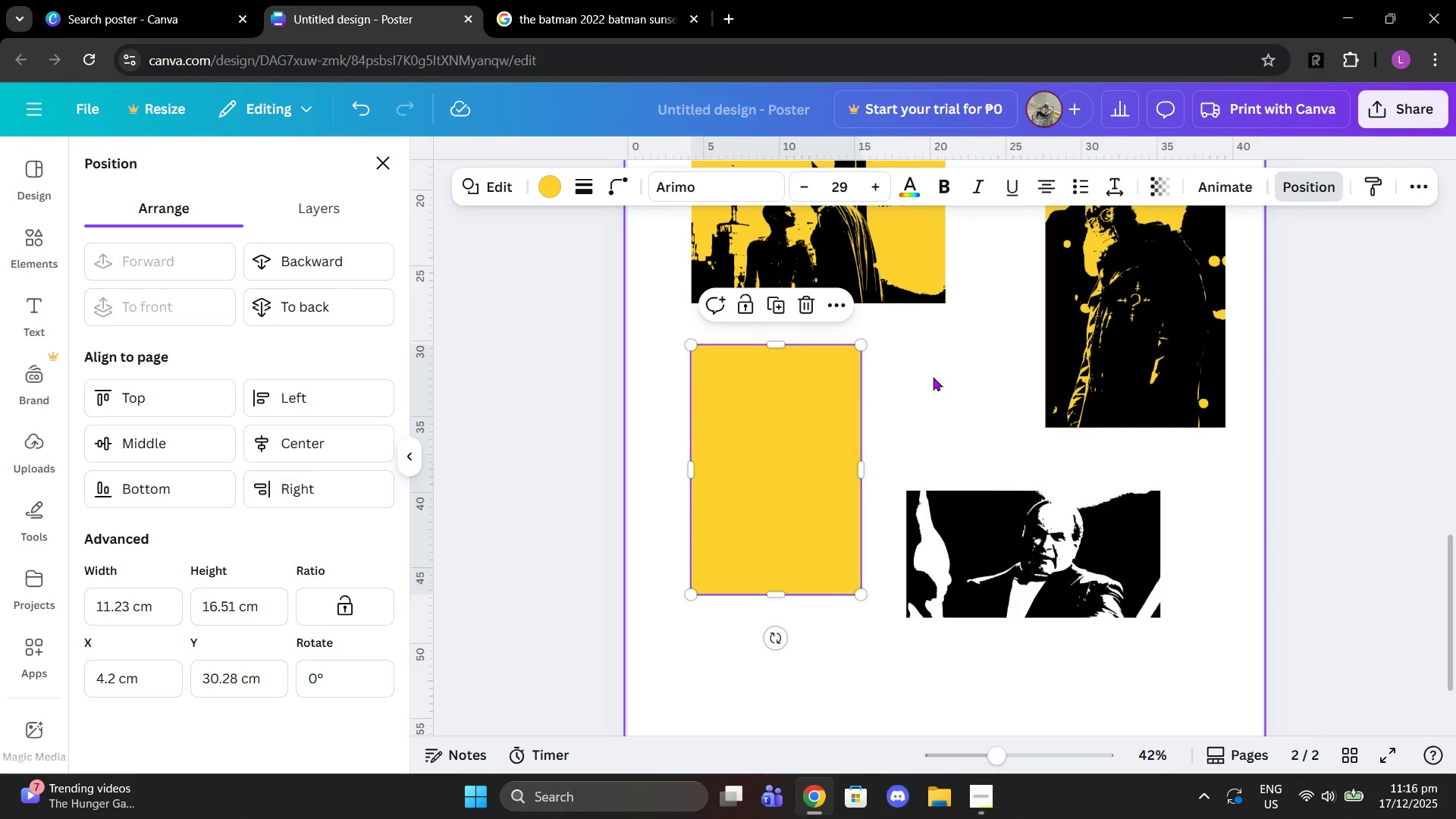 
left_click([933, 377])
 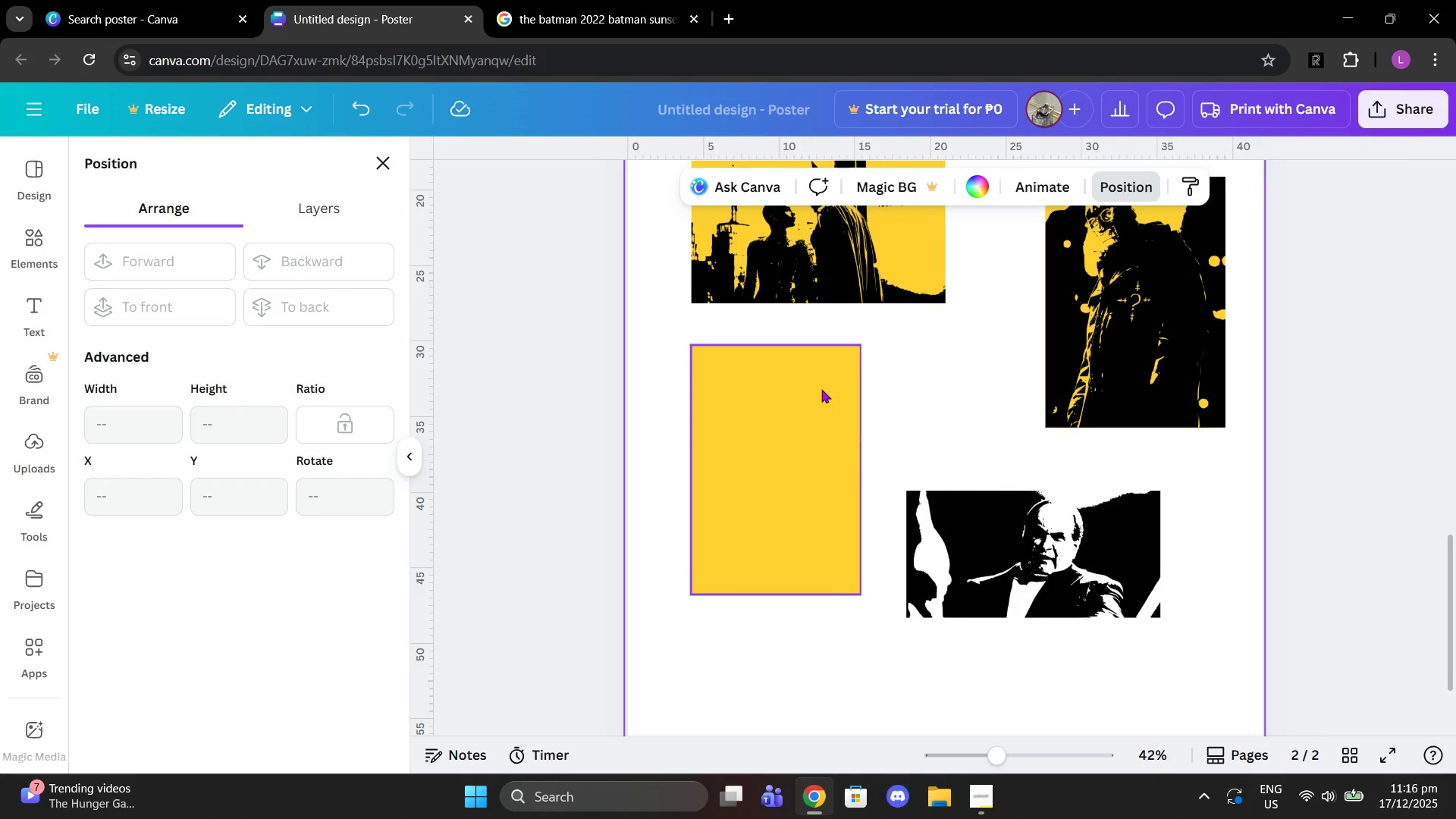 
left_click([821, 389])
 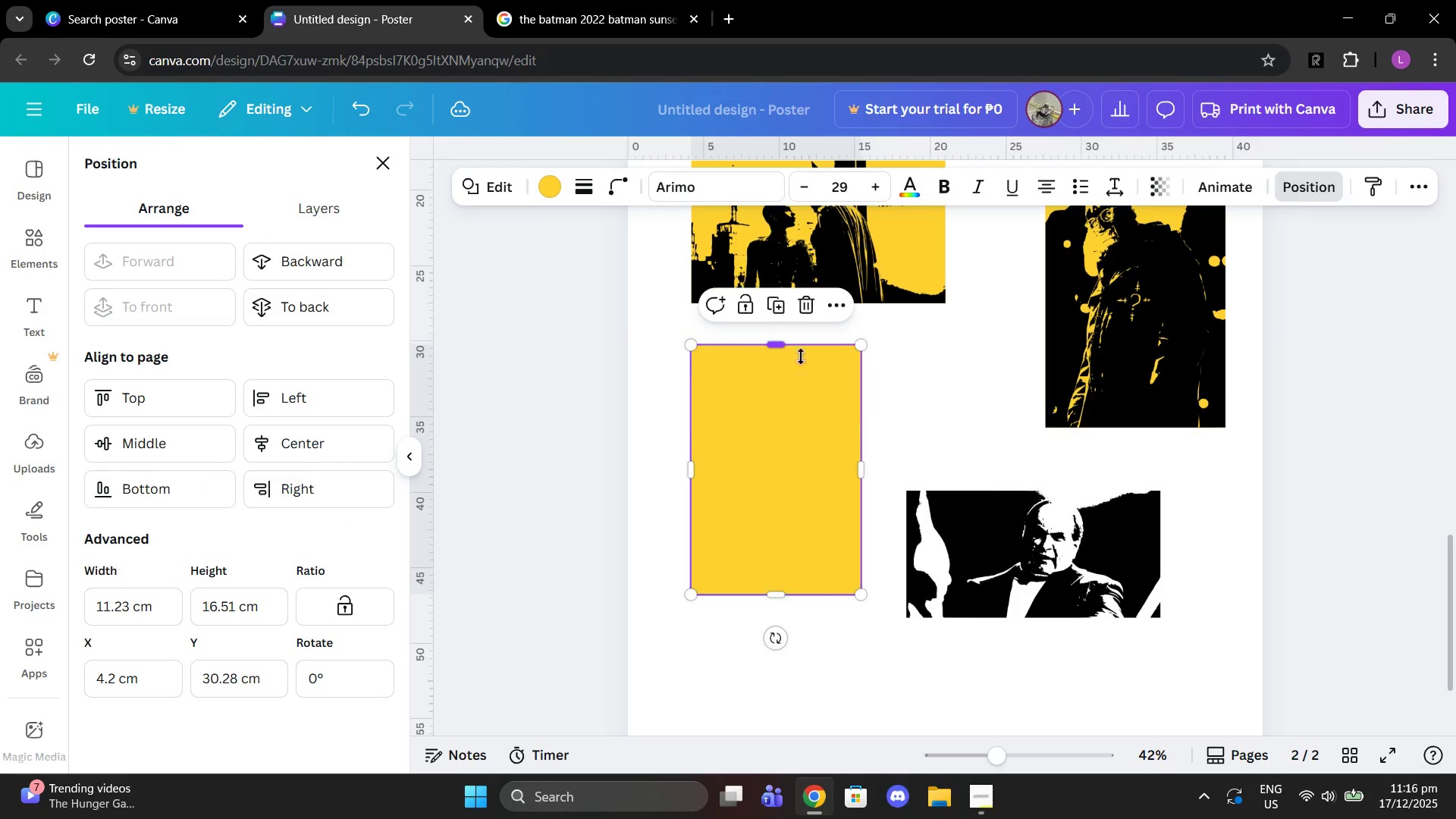 
left_click([869, 472])
 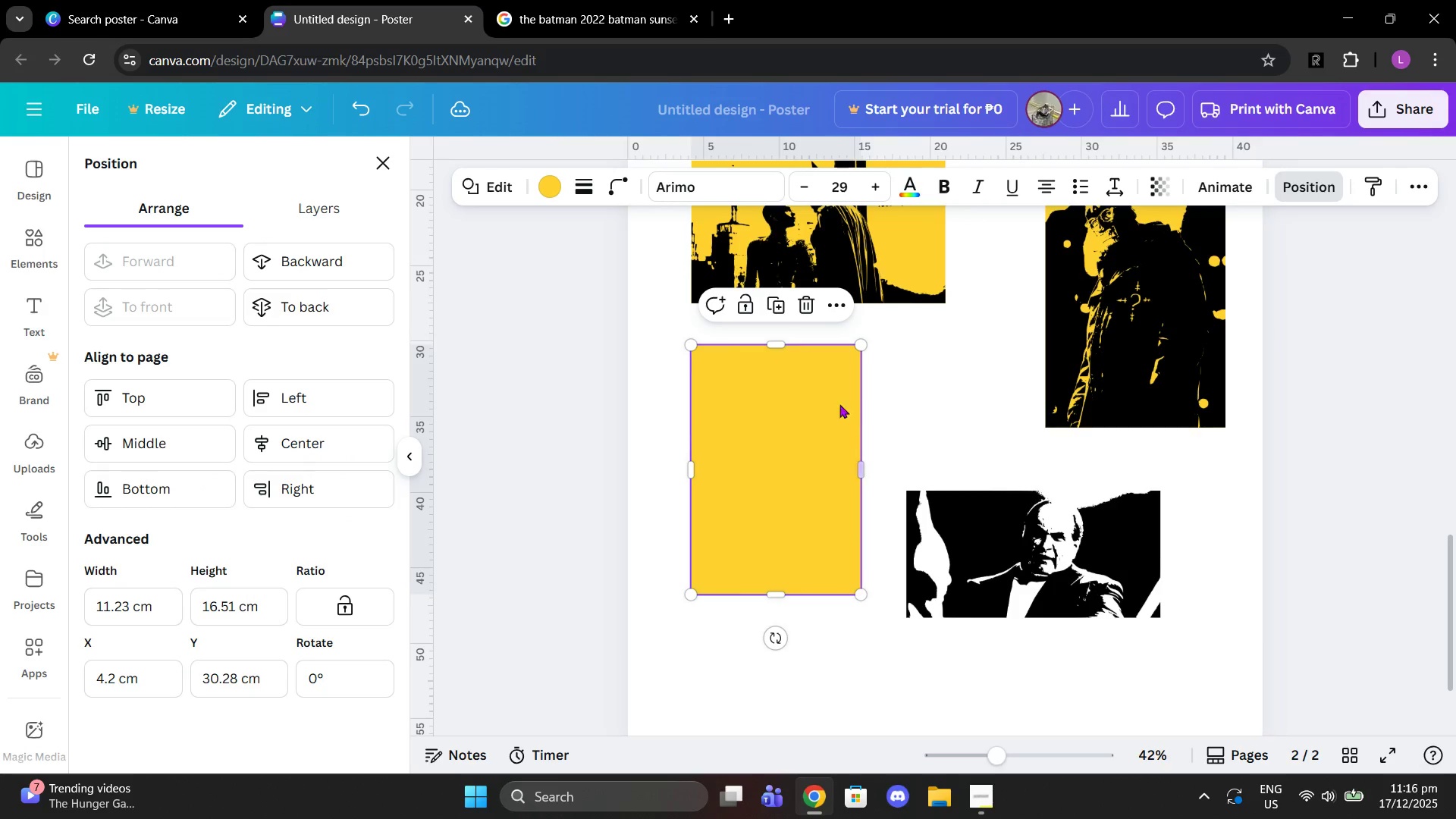 
left_click([311, 303])
 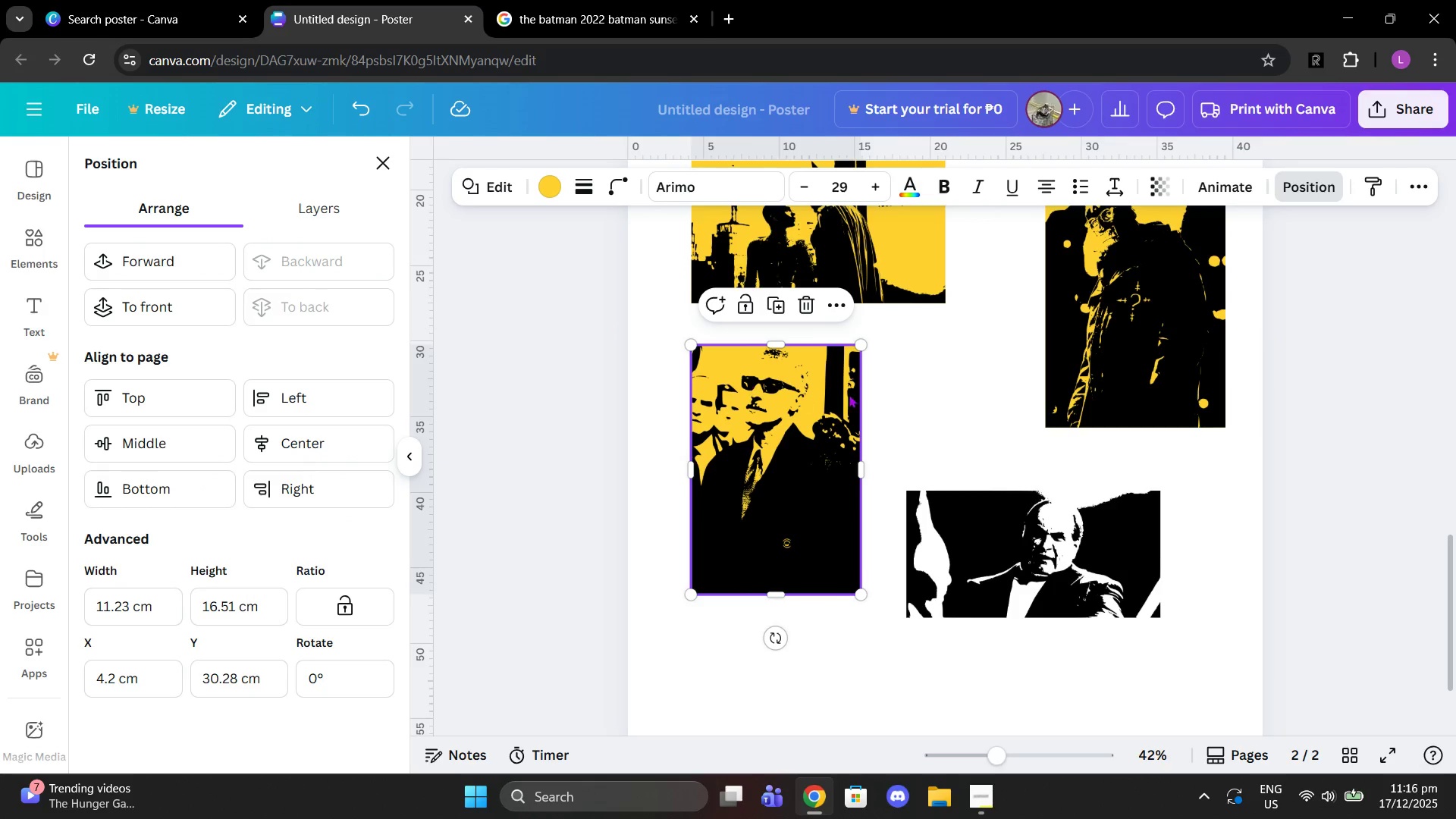 
left_click([912, 380])
 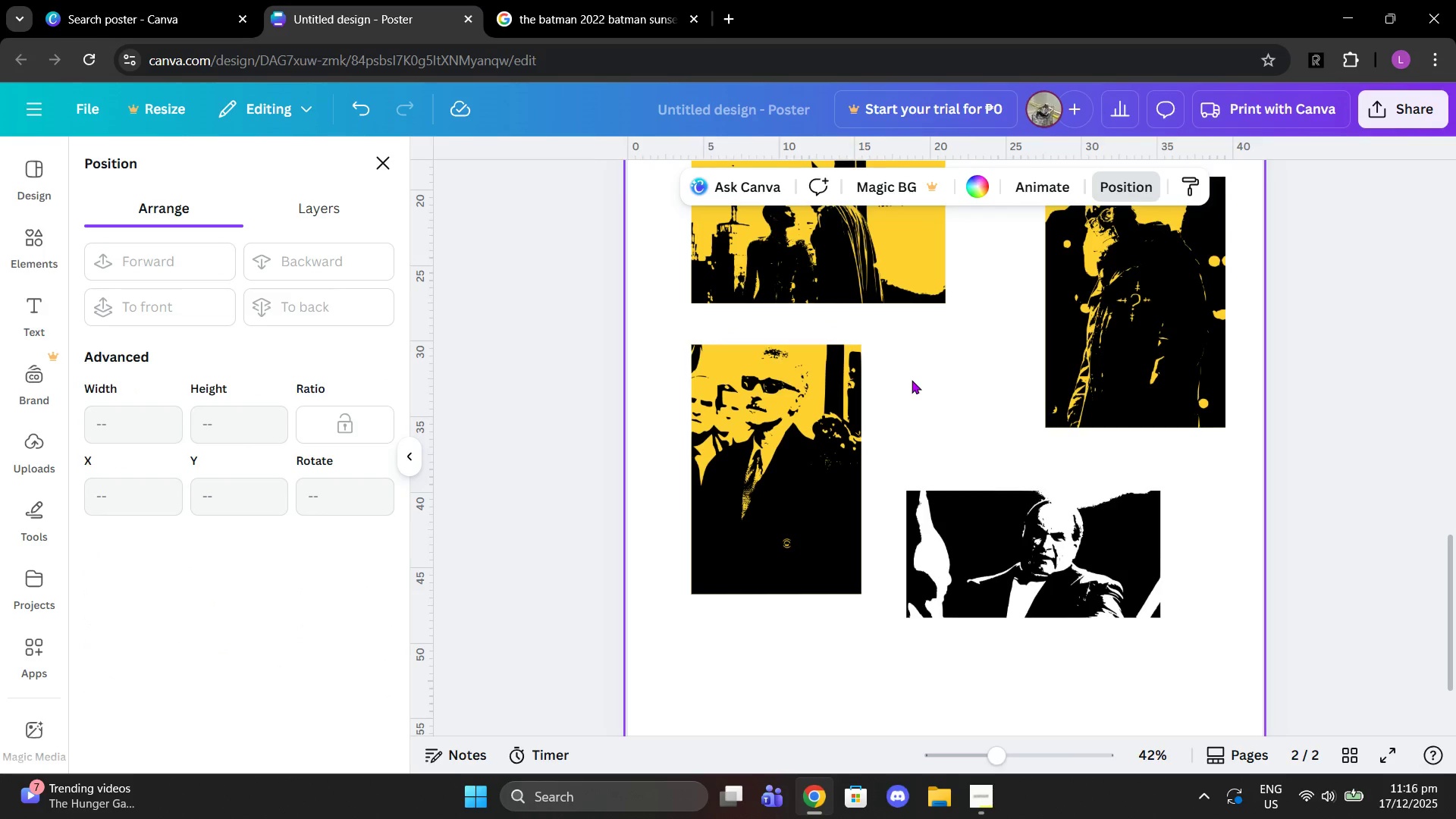 
key(Control+V)
 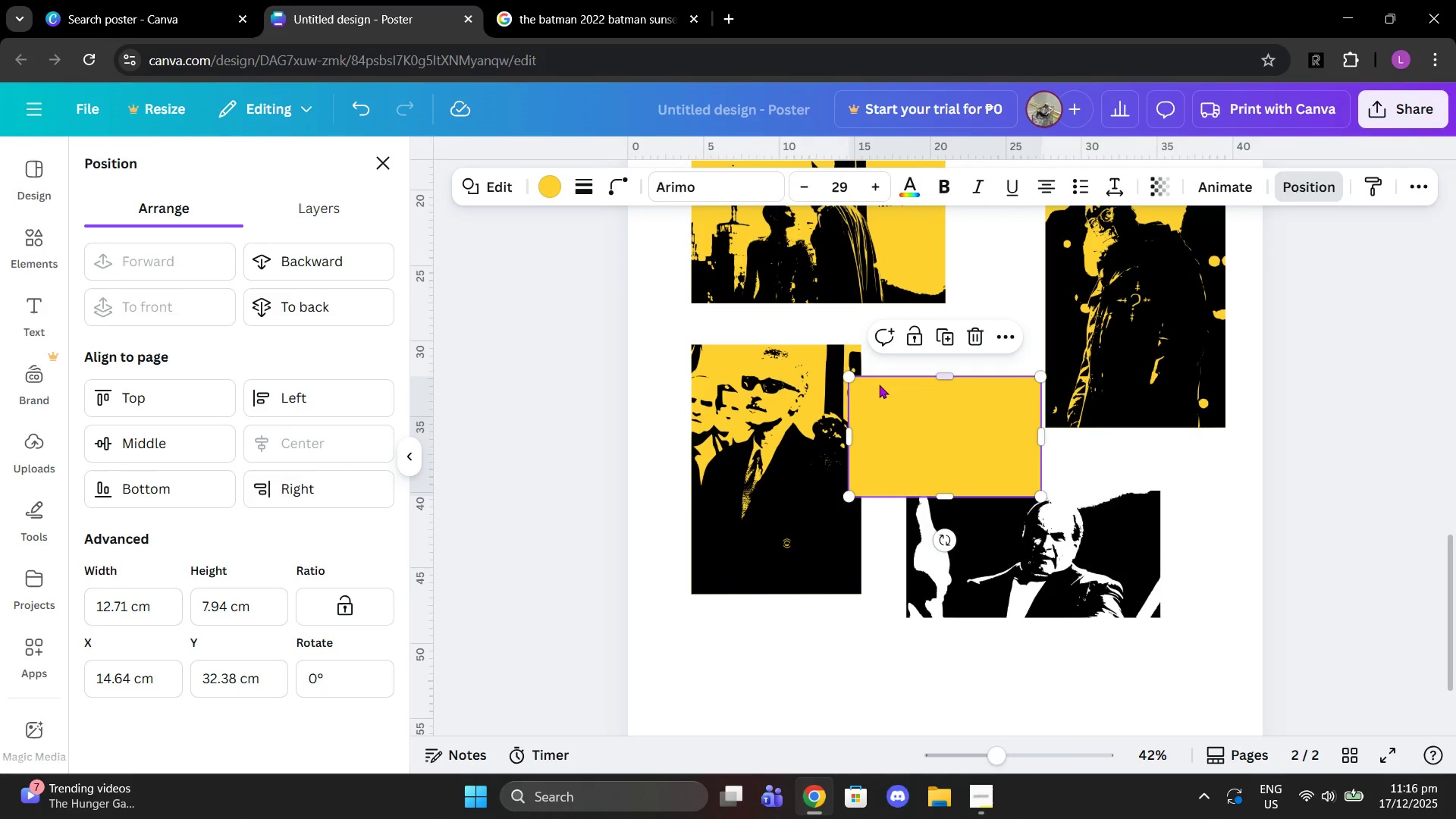 
left_click_drag(start_coordinate=[880, 384], to_coordinate=[937, 508])
 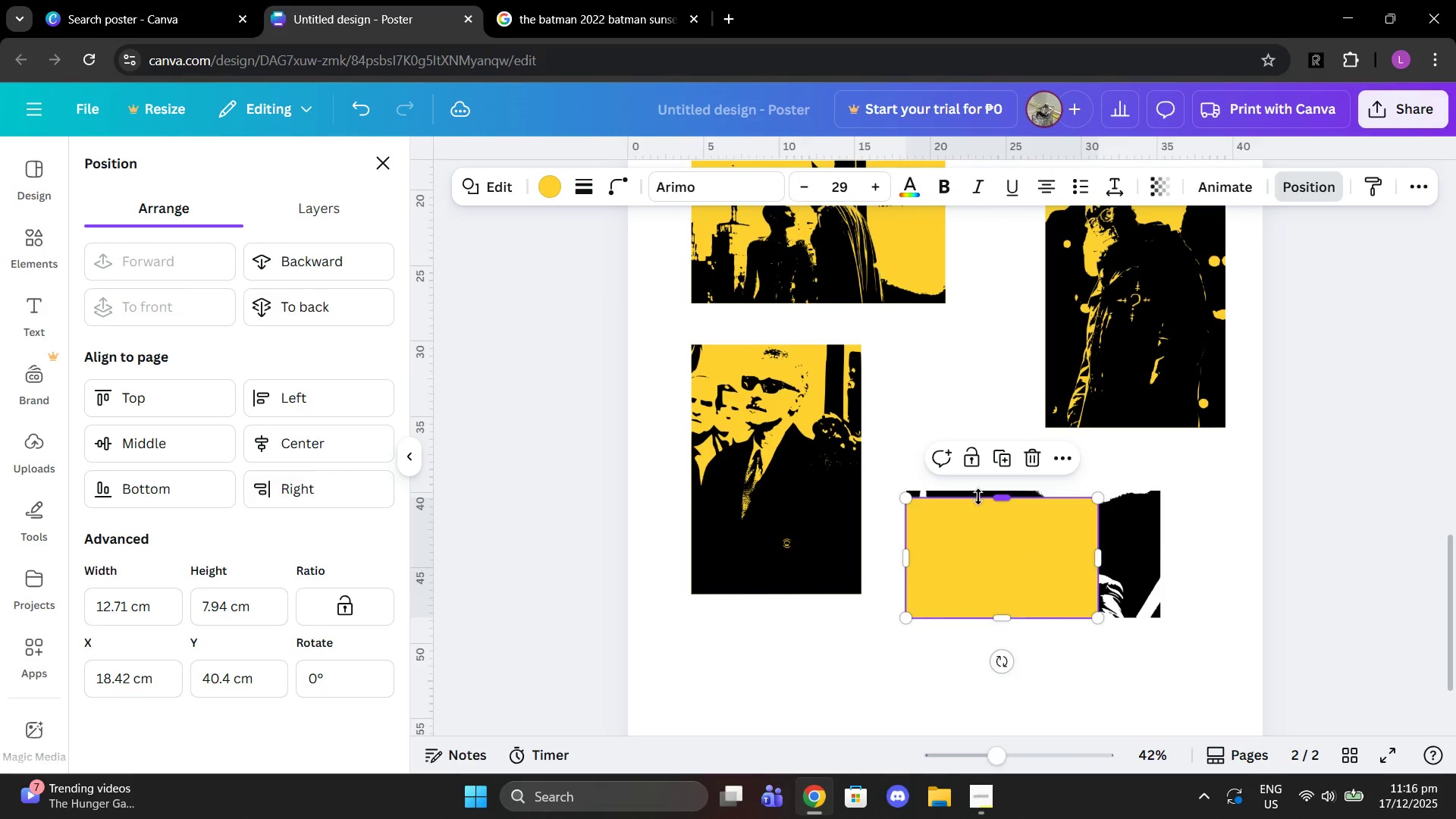 
left_click_drag(start_coordinate=[978, 497], to_coordinate=[972, 492])
 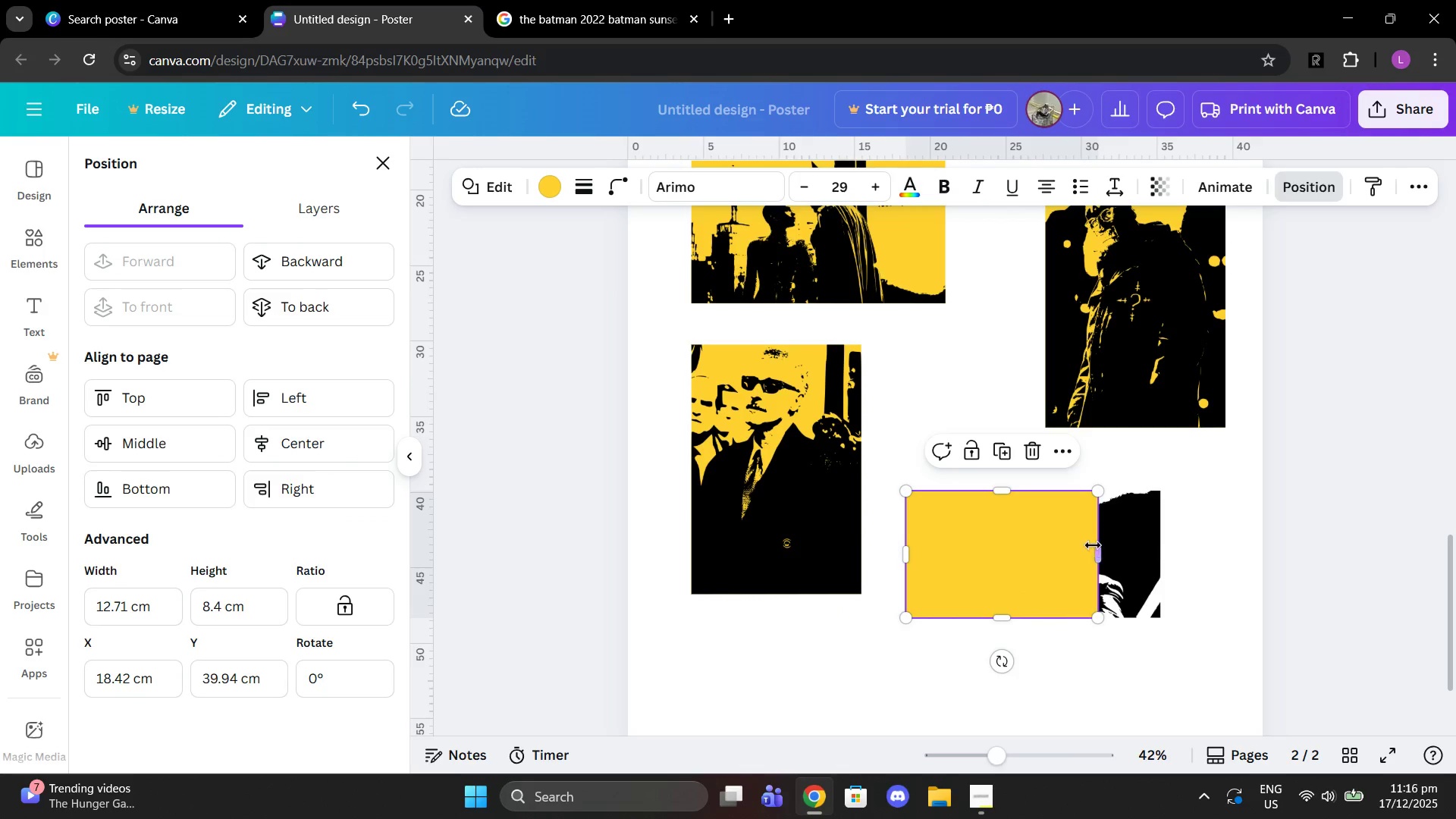 
left_click_drag(start_coordinate=[1100, 549], to_coordinate=[1161, 564])
 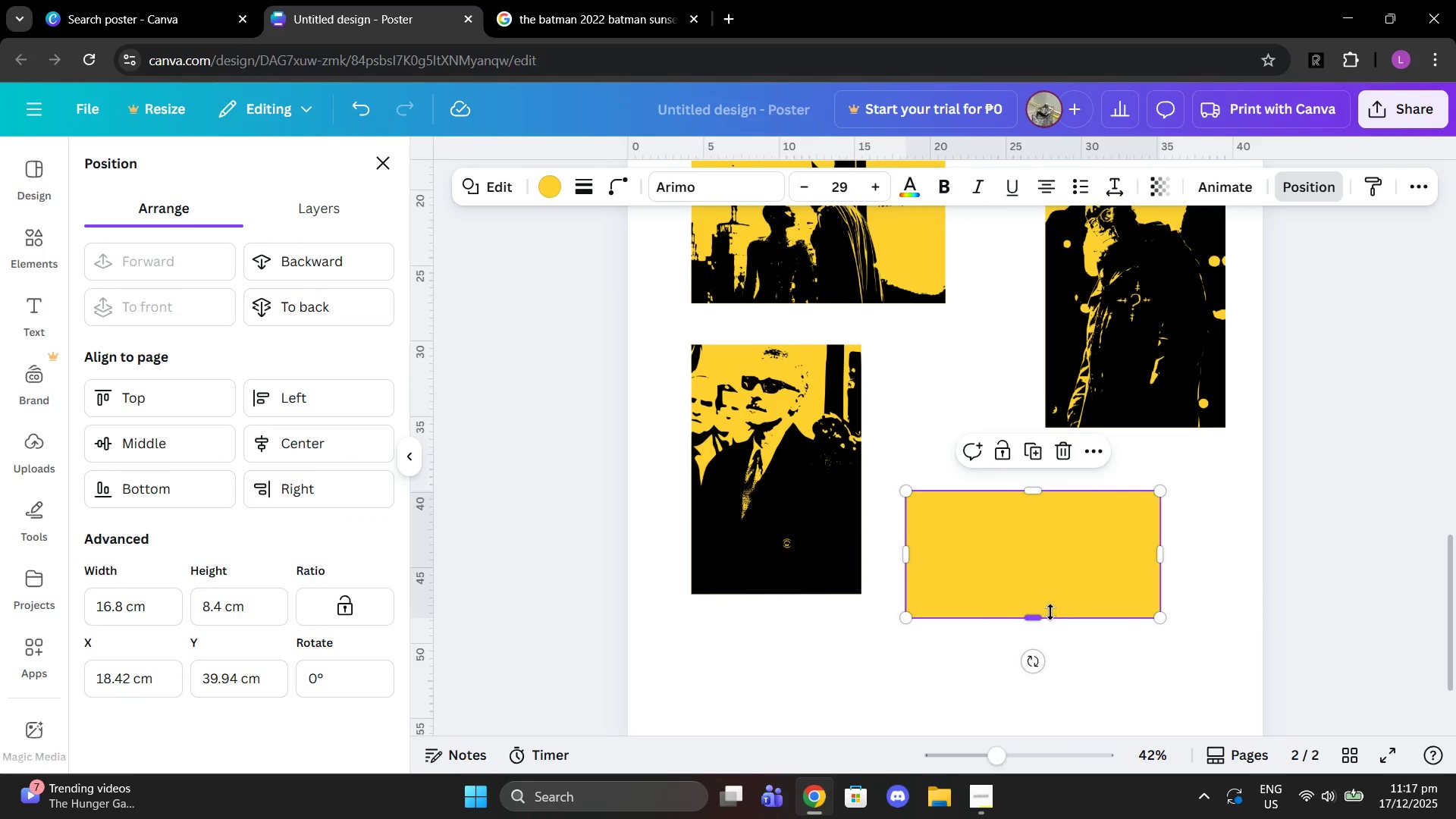 
left_click_drag(start_coordinate=[1050, 612], to_coordinate=[1056, 610])
 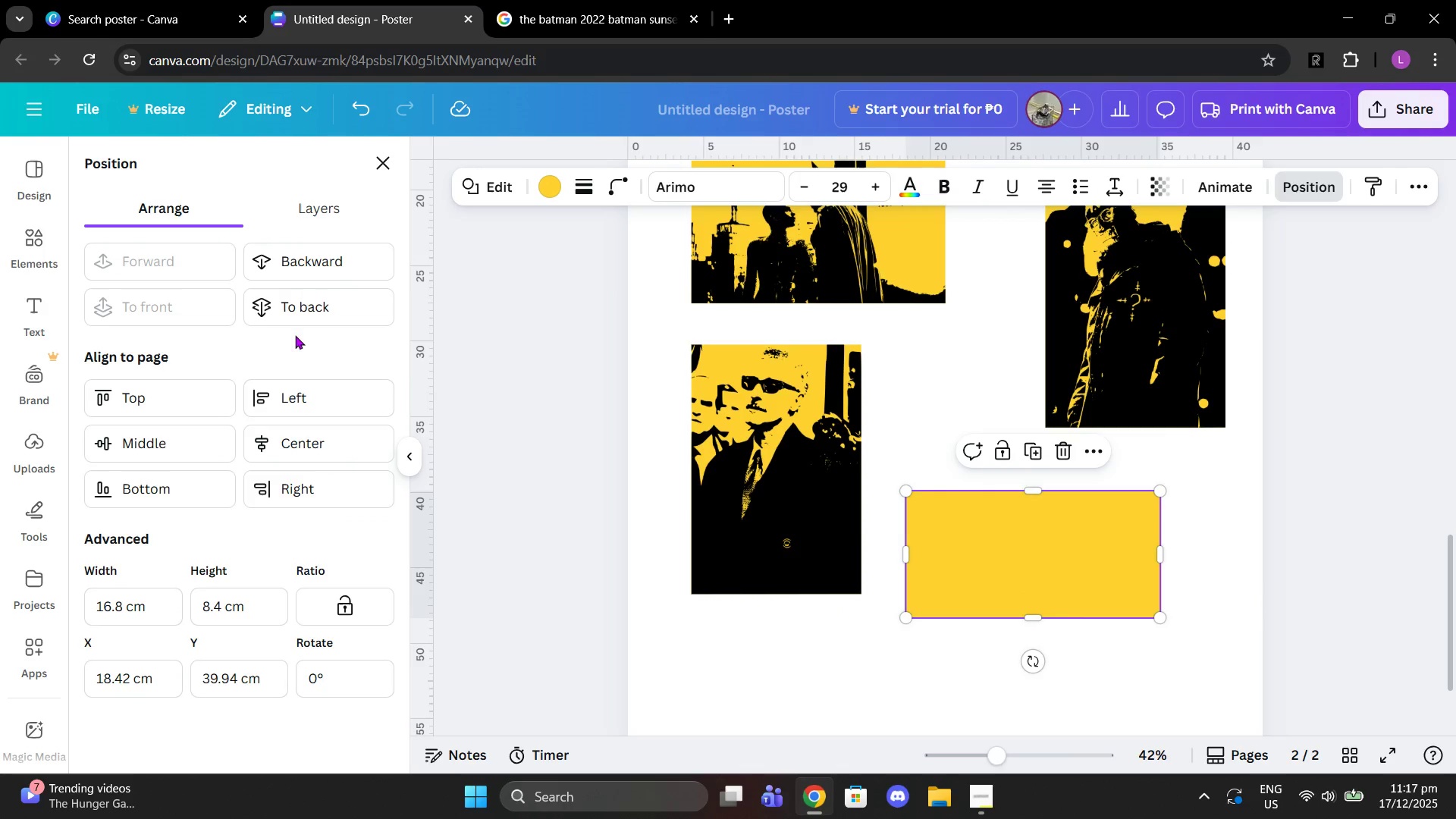 
left_click([312, 309])
 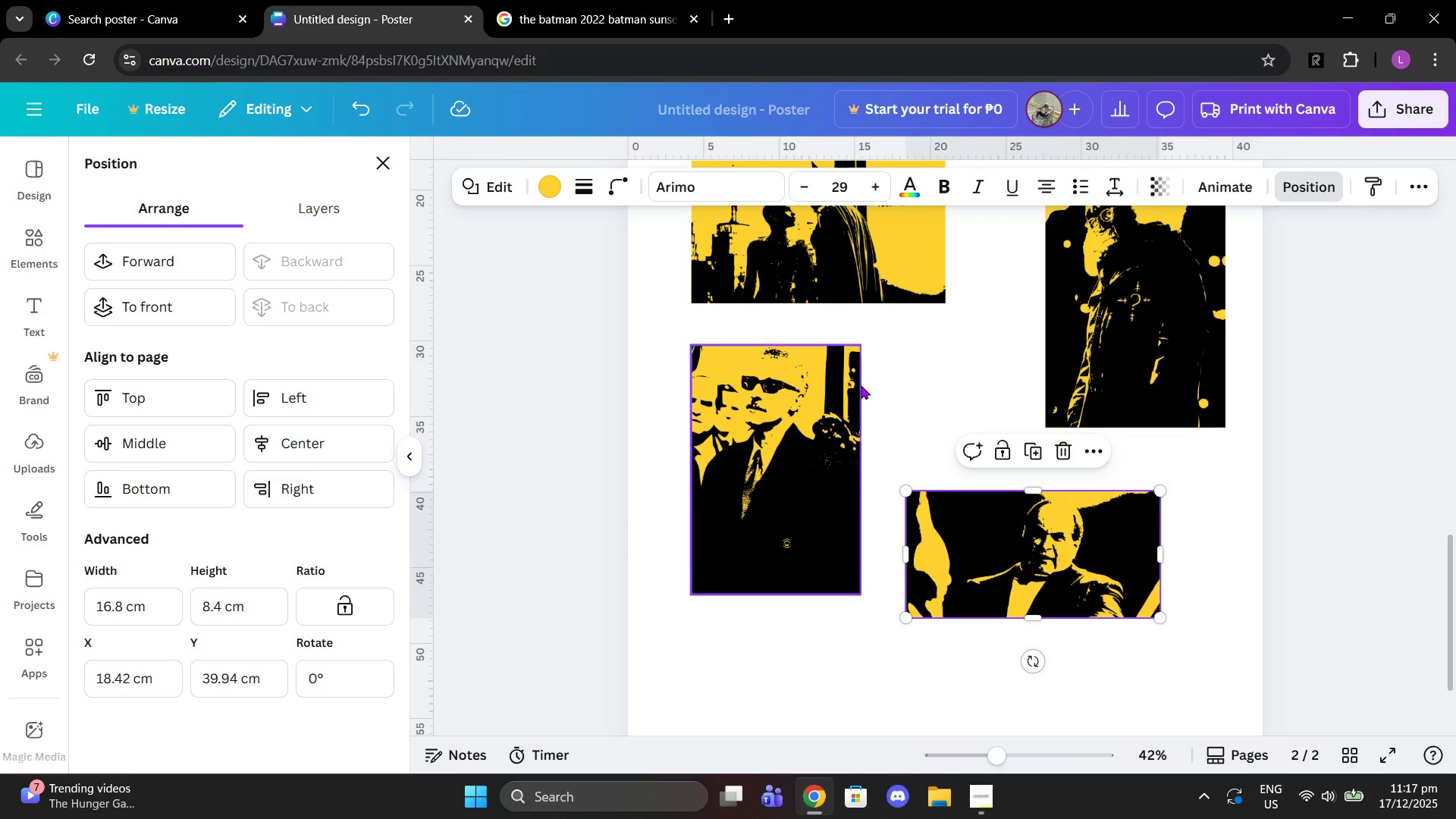 
left_click([868, 383])
 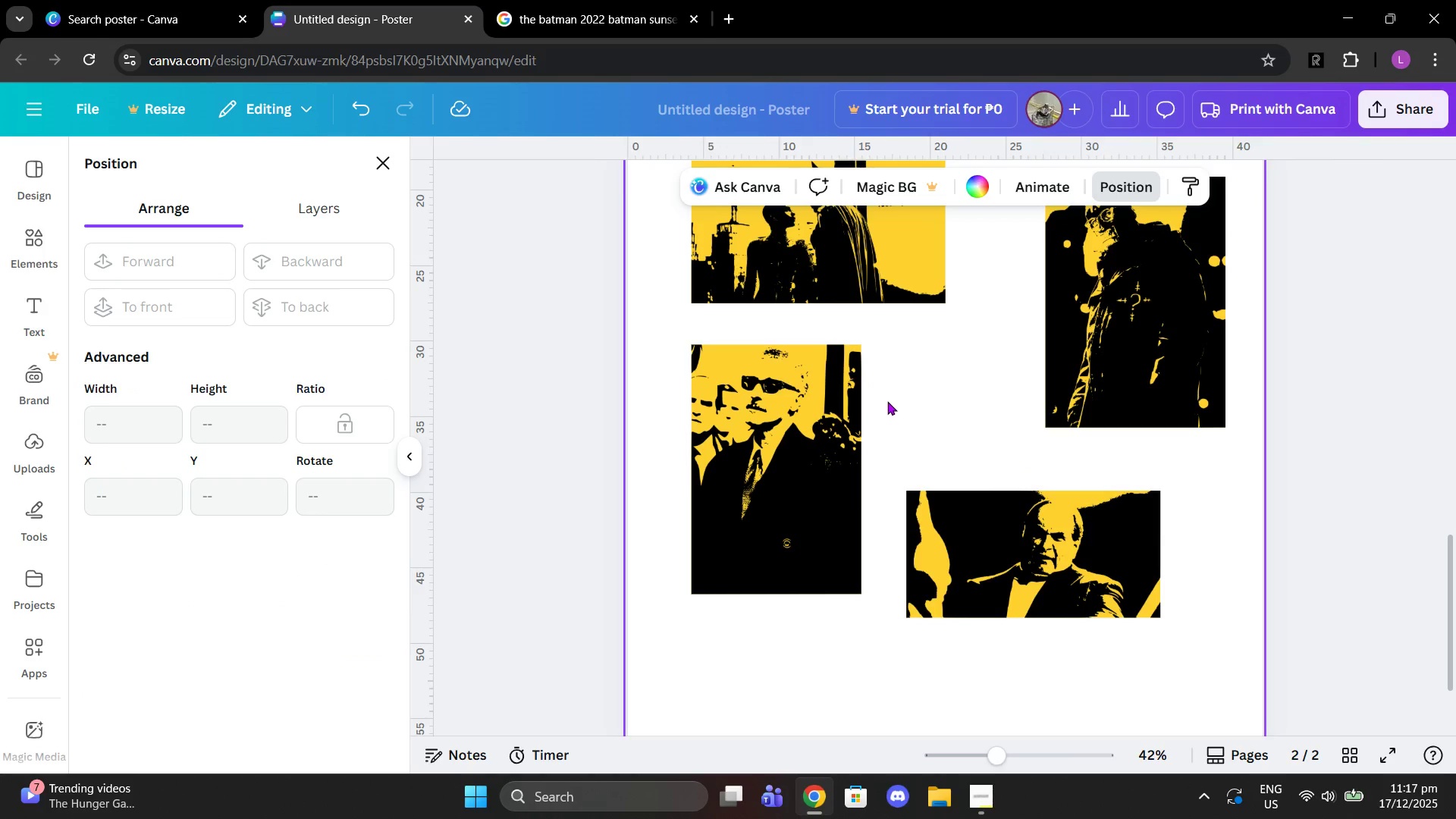 
left_click_drag(start_coordinate=[891, 403], to_coordinate=[846, 399])
 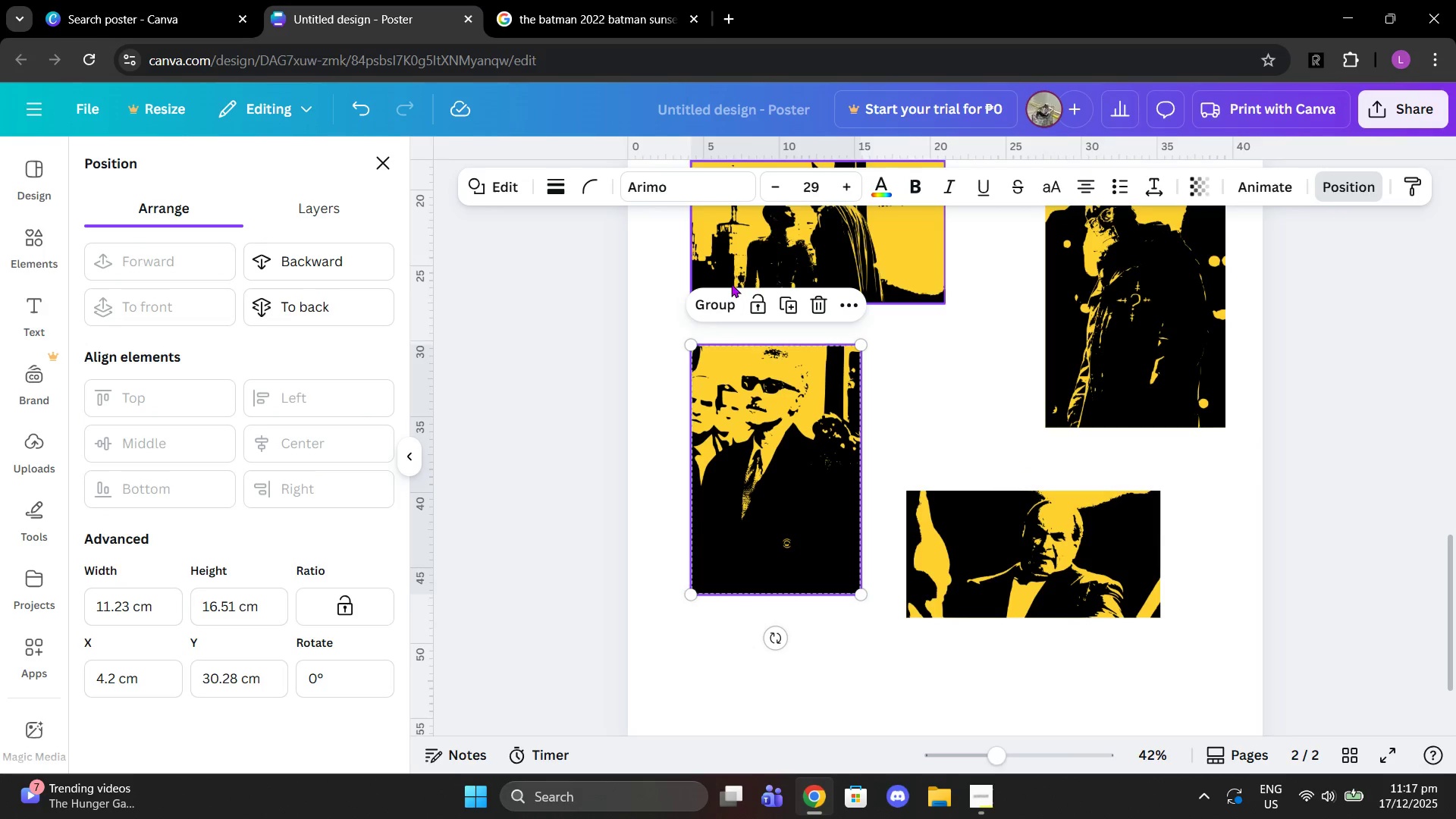 
left_click([723, 302])
 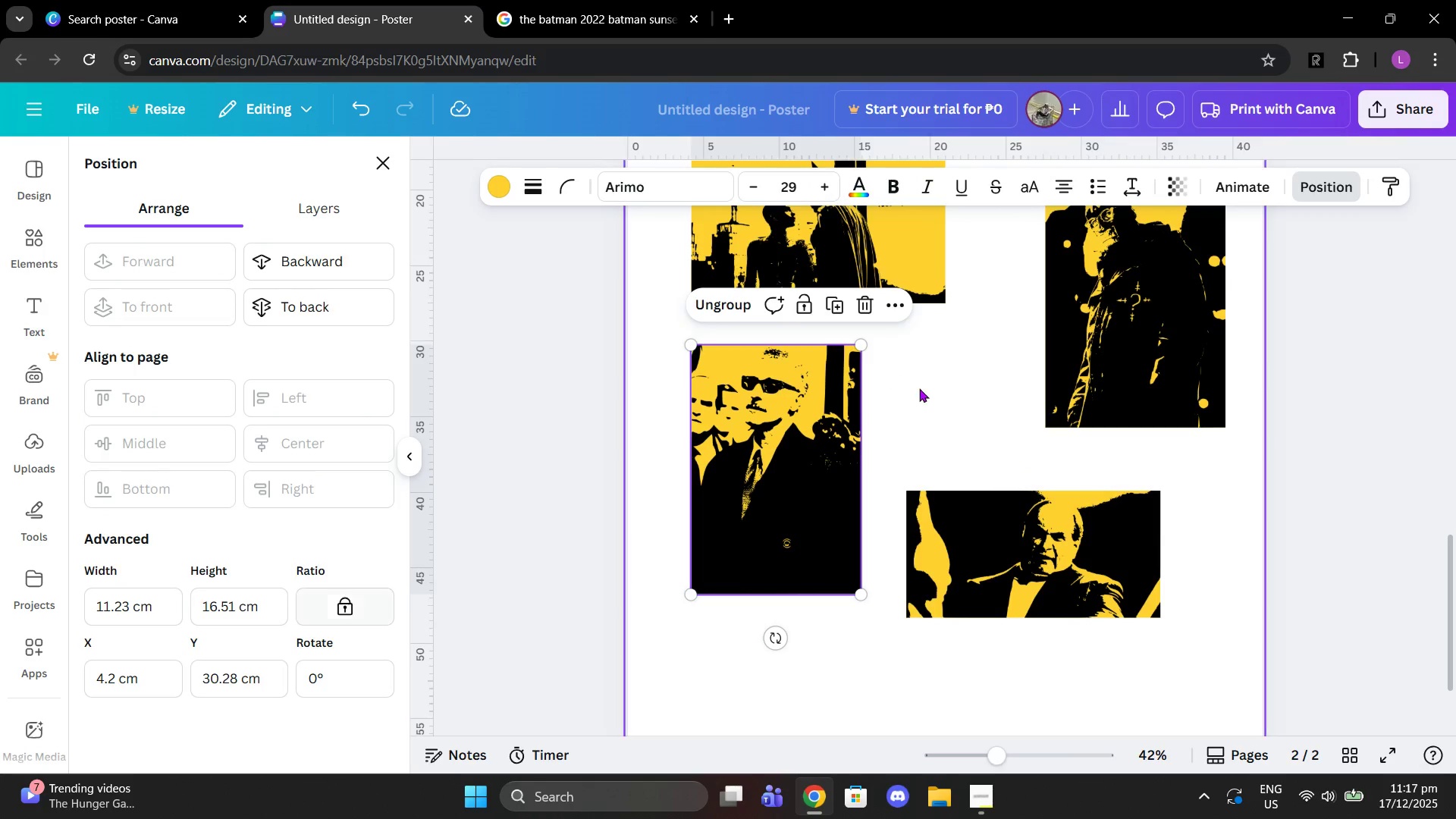 
left_click_drag(start_coordinate=[987, 393], to_coordinate=[899, 353])
 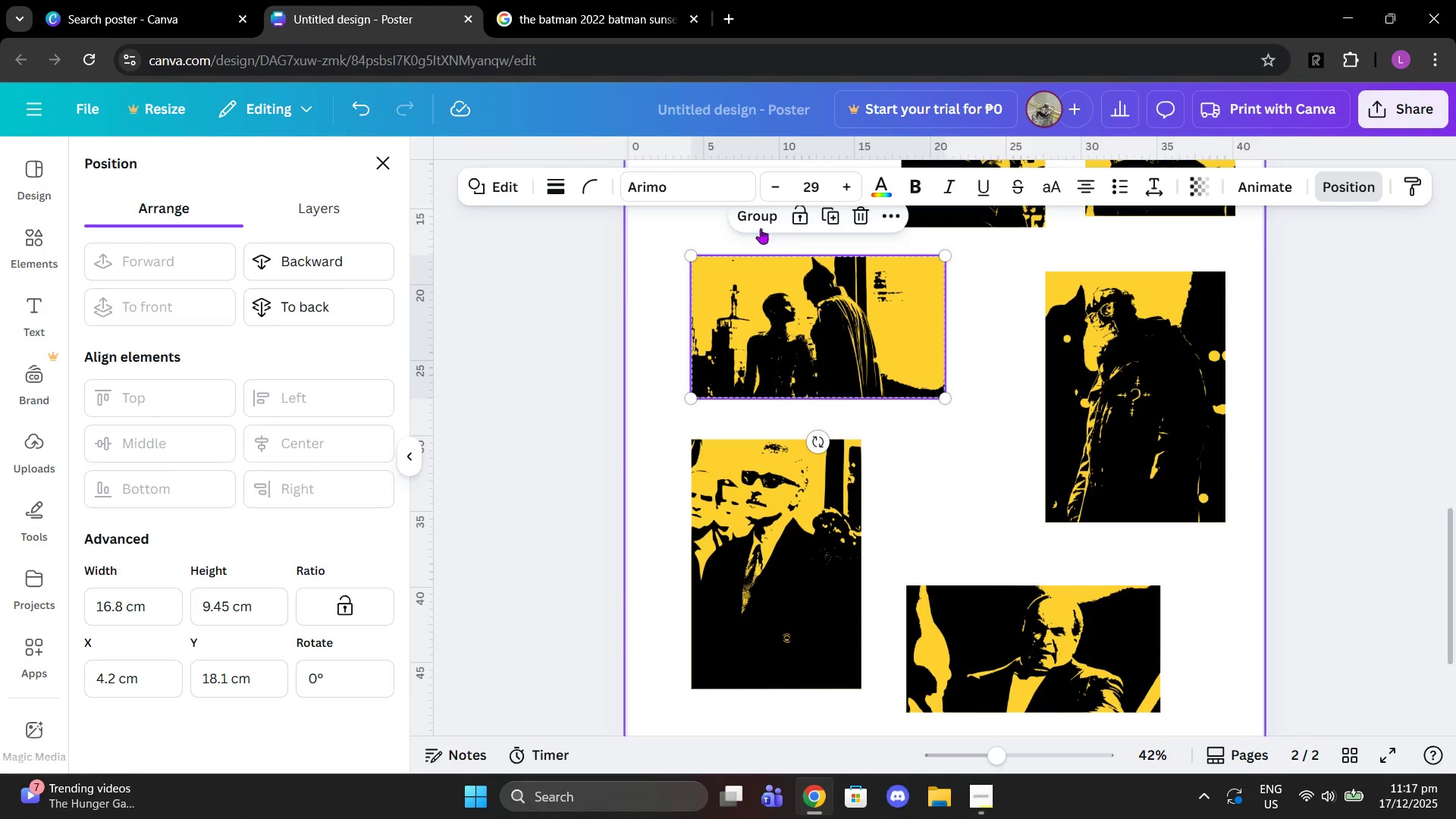 
scroll: coordinate [922, 390], scroll_direction: up, amount: 1.0
 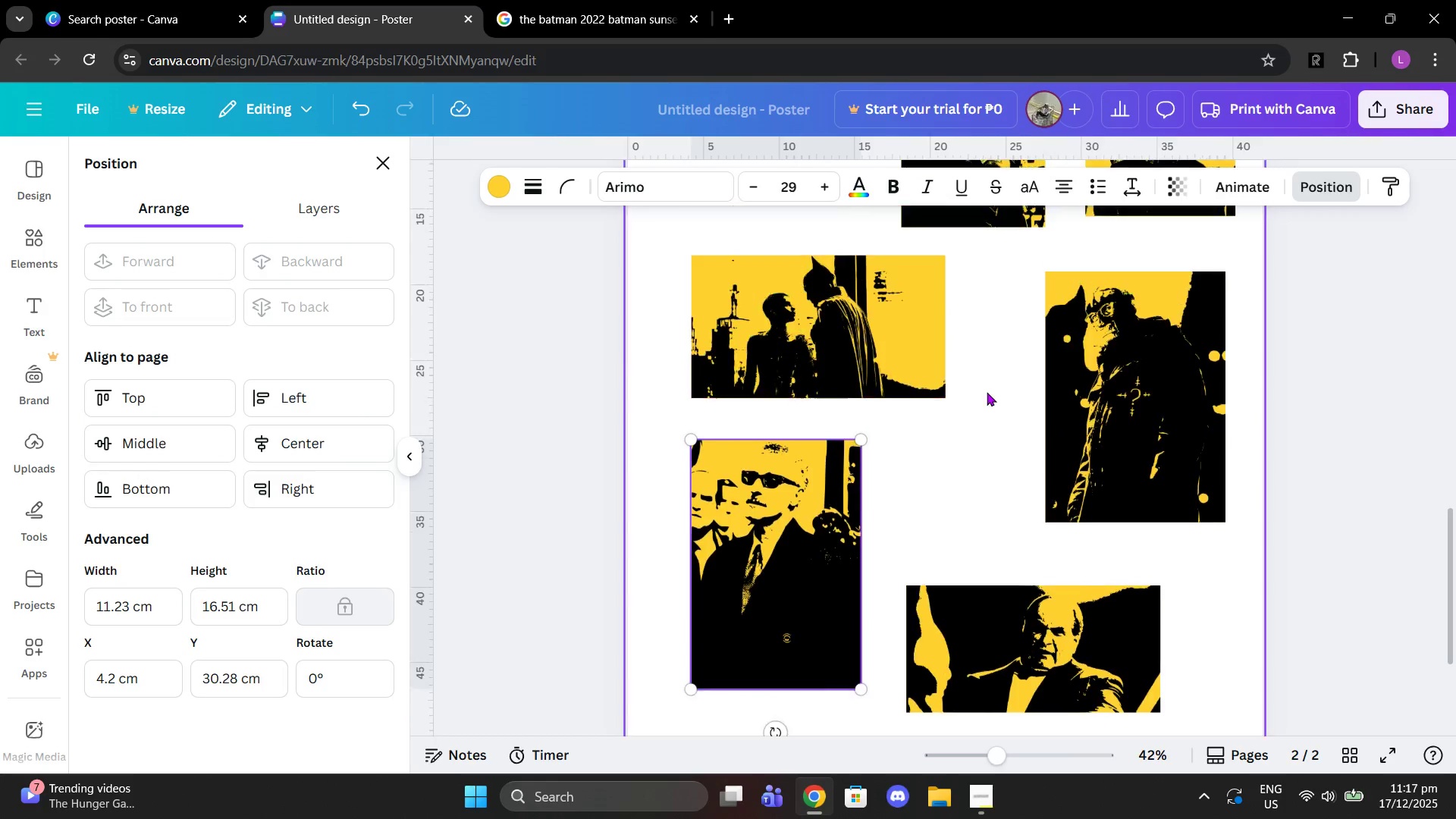 
left_click([756, 227])
 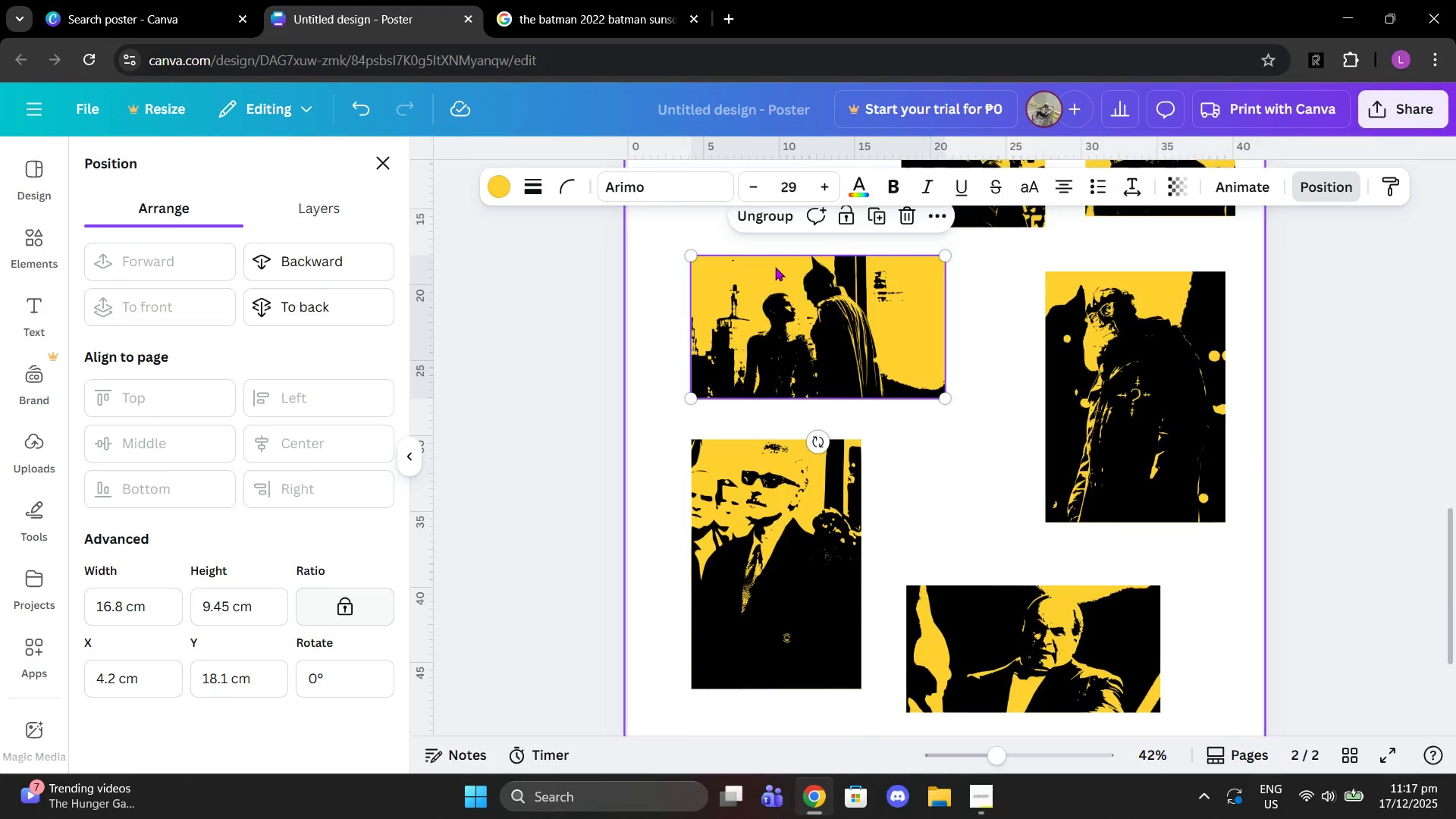 
scroll: coordinate [774, 269], scroll_direction: up, amount: 3.0
 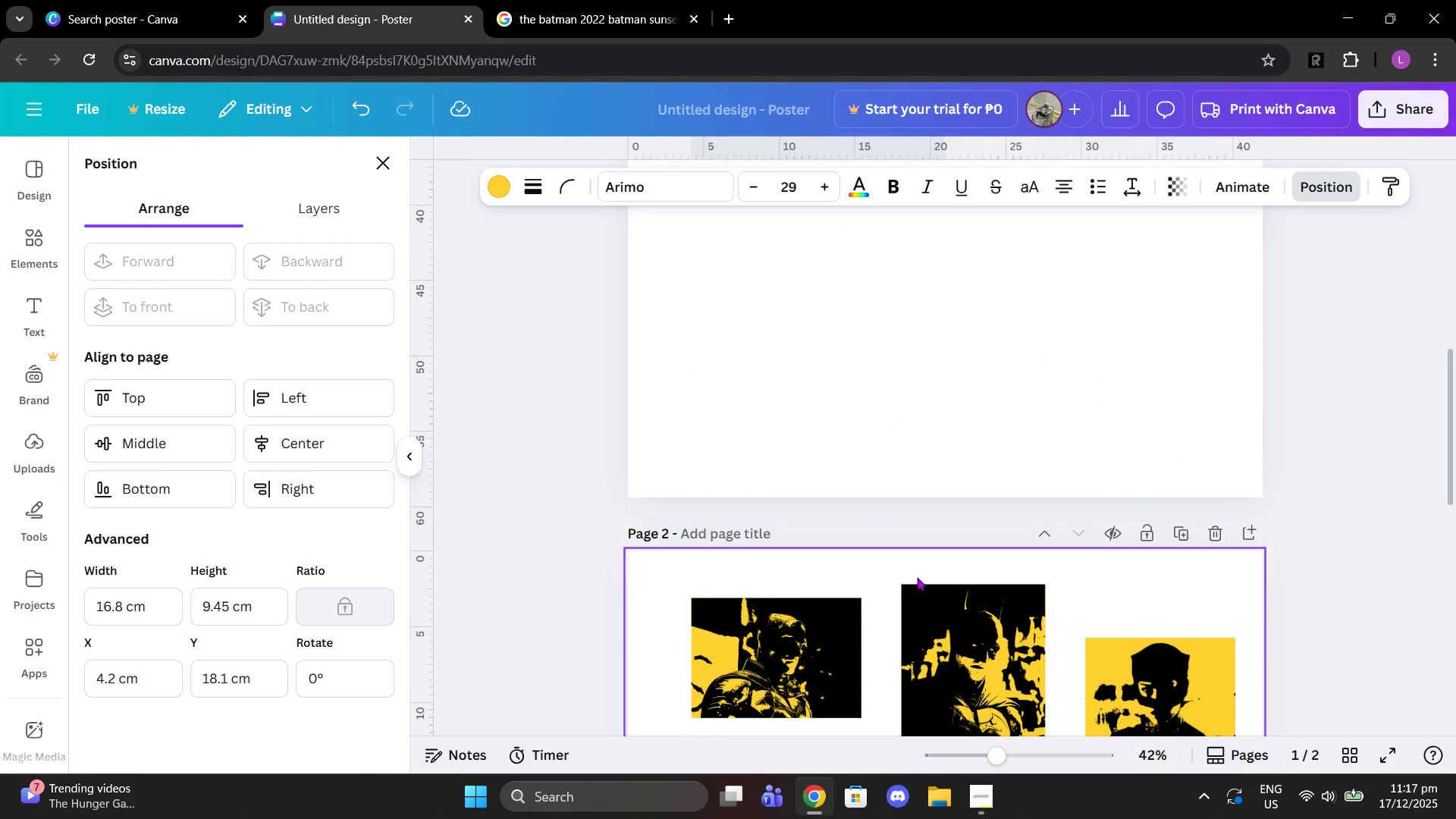 
scroll: coordinate [903, 581], scroll_direction: down, amount: 1.0
 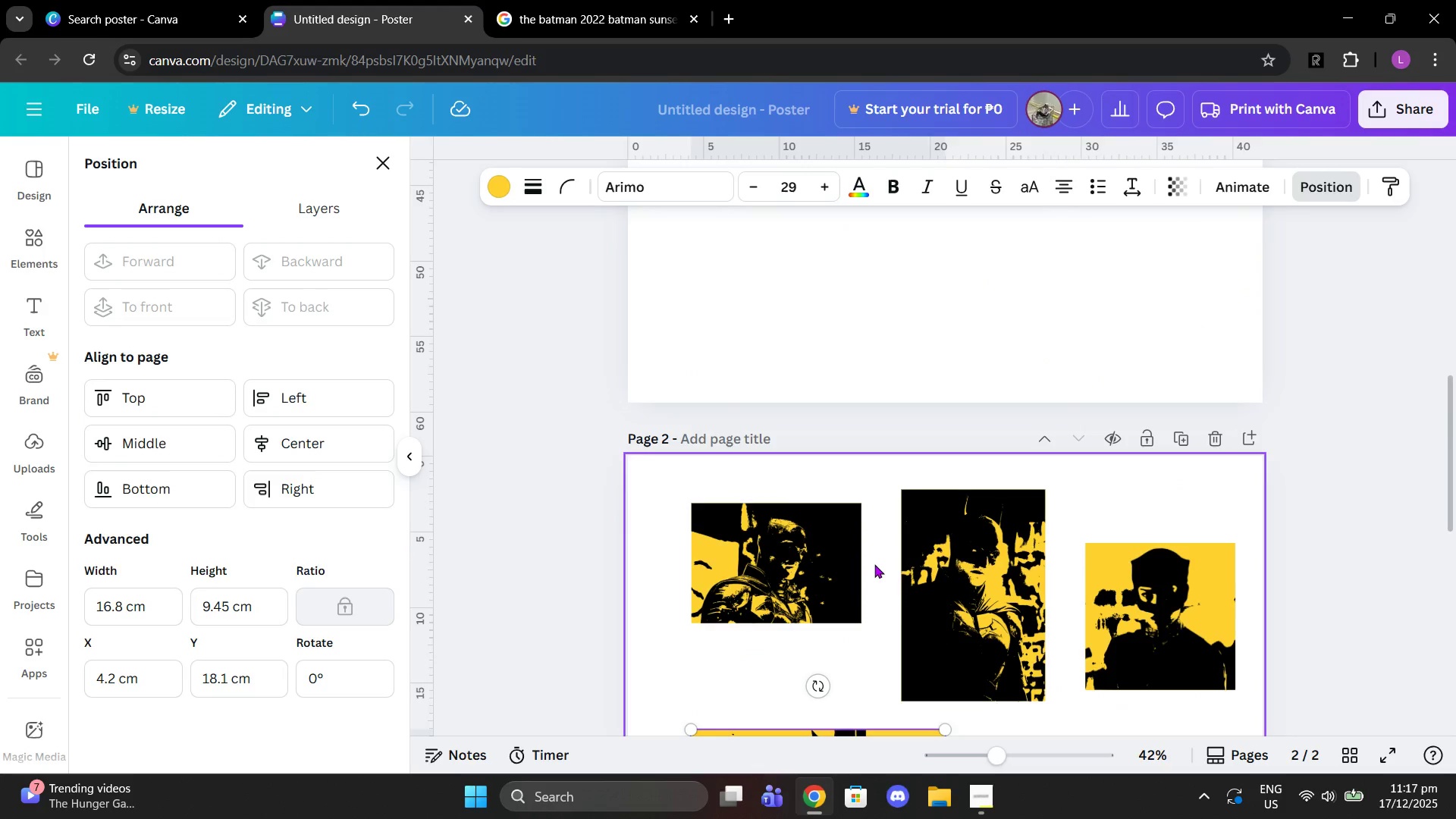 
left_click_drag(start_coordinate=[874, 564], to_coordinate=[844, 556])
 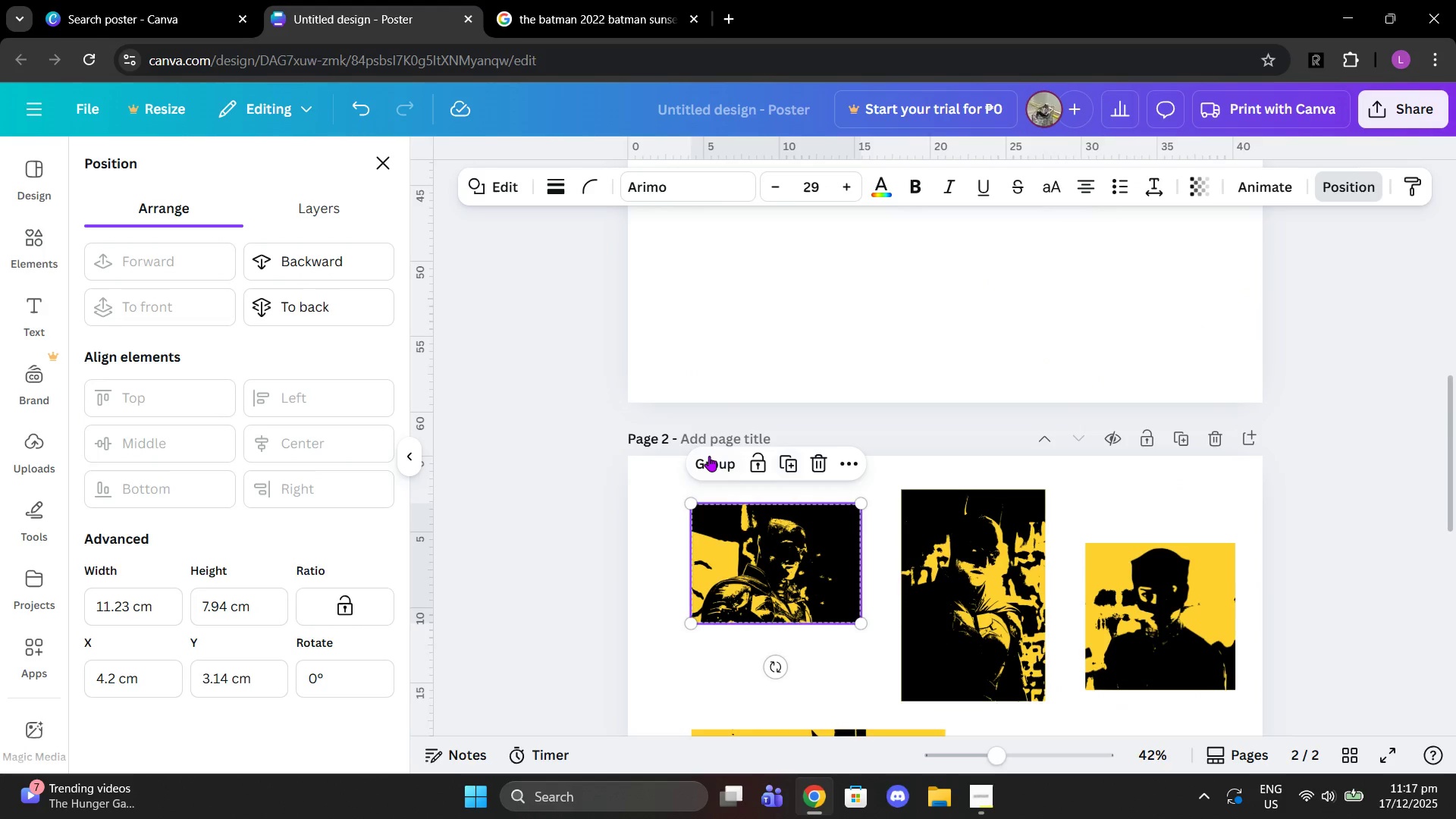 
left_click([709, 456])
 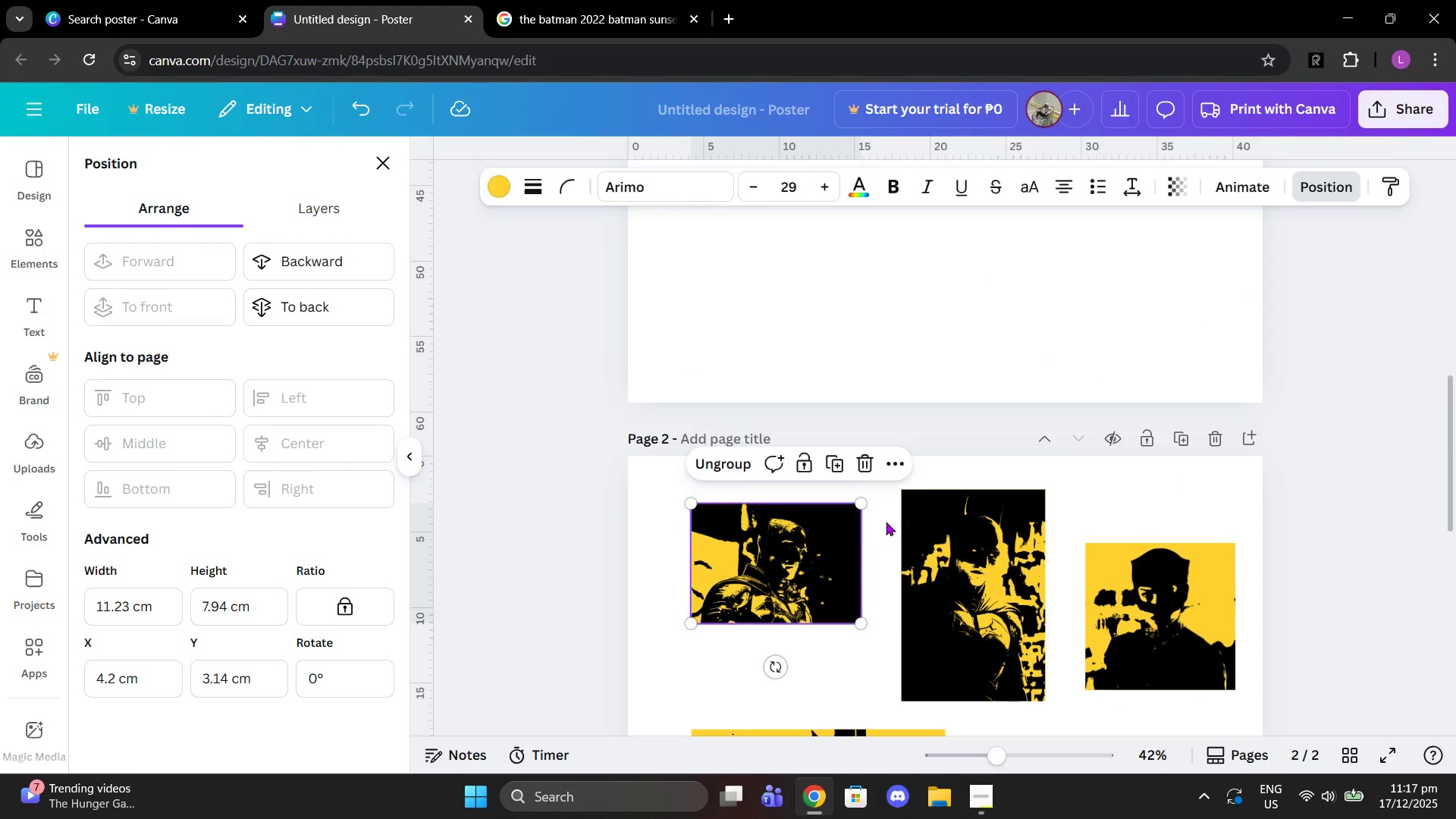 
left_click_drag(start_coordinate=[886, 522], to_coordinate=[924, 532])
 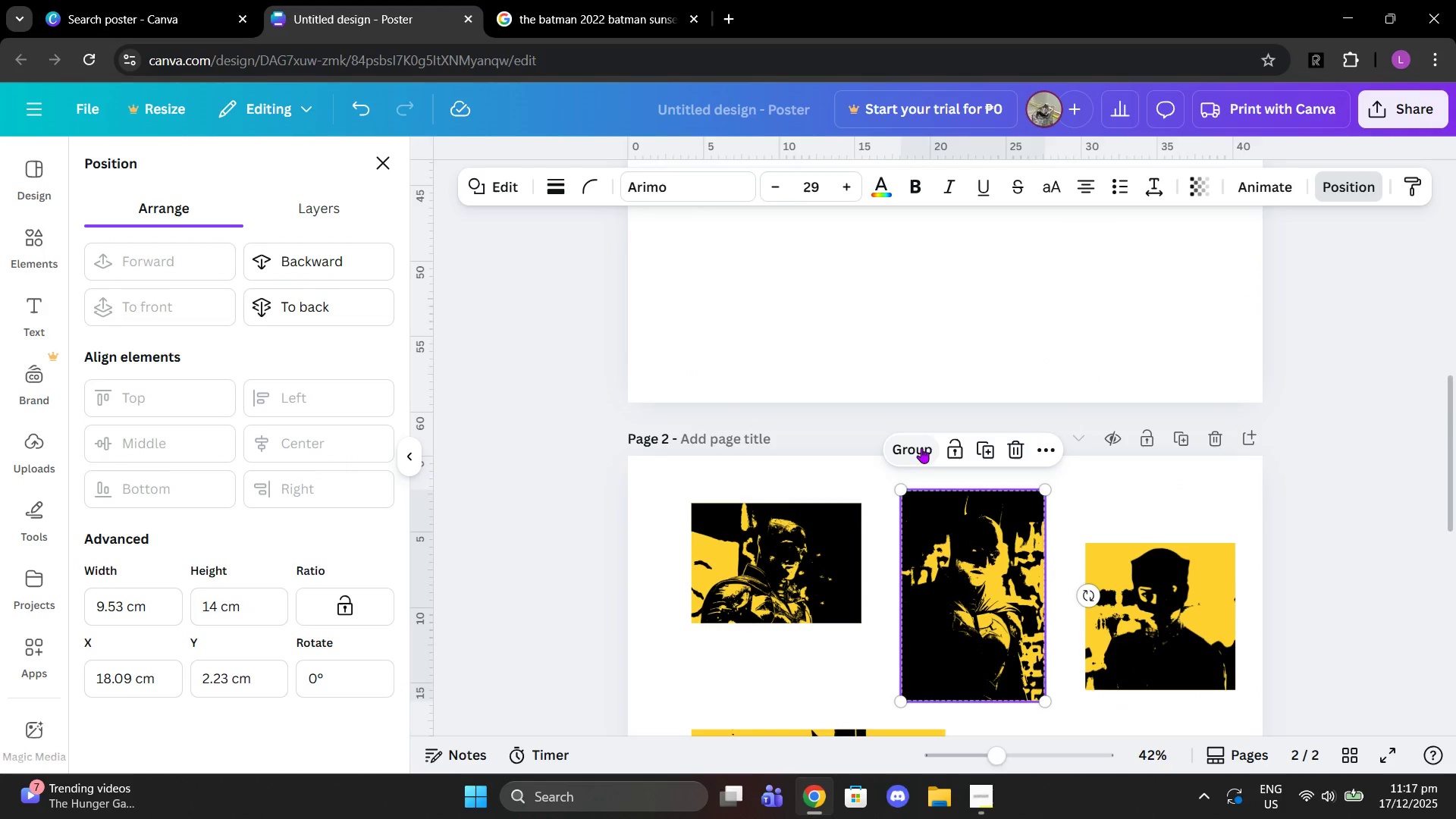 
left_click([920, 447])
 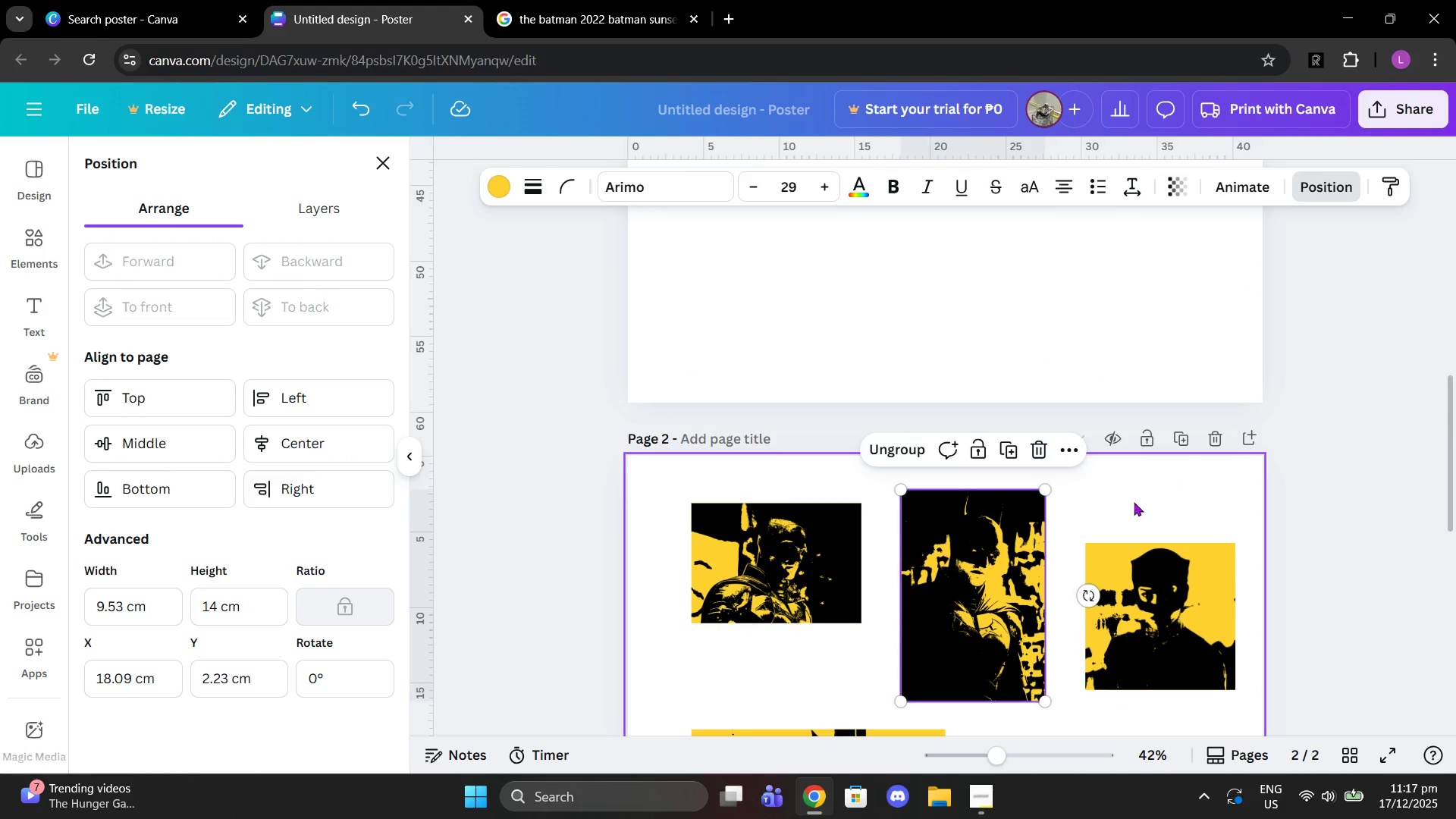 
left_click_drag(start_coordinate=[1137, 513], to_coordinate=[1167, 593])
 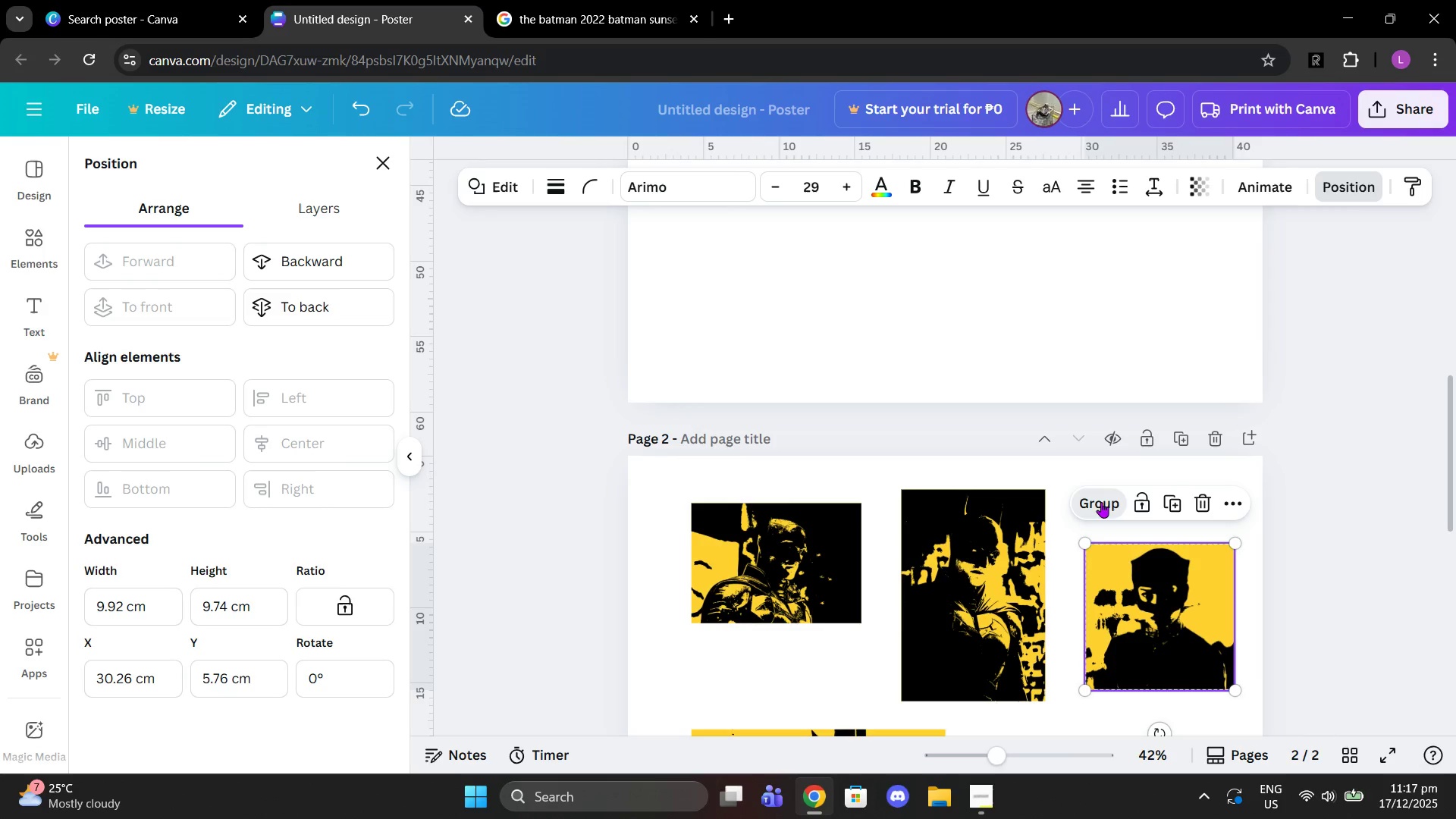 
scroll: coordinate [1103, 504], scroll_direction: down, amount: 3.0
 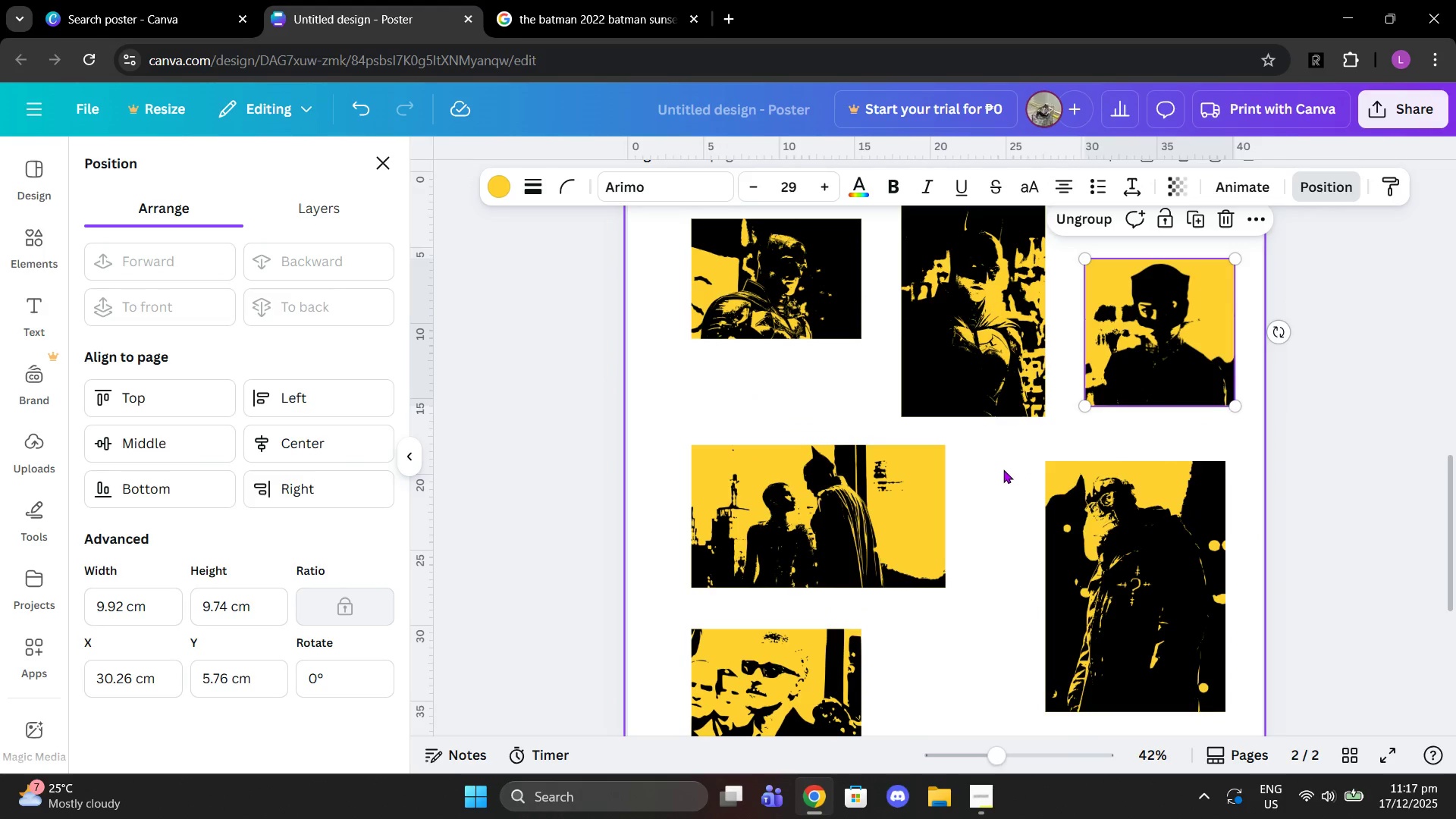 
left_click_drag(start_coordinate=[1000, 471], to_coordinate=[1077, 505])
 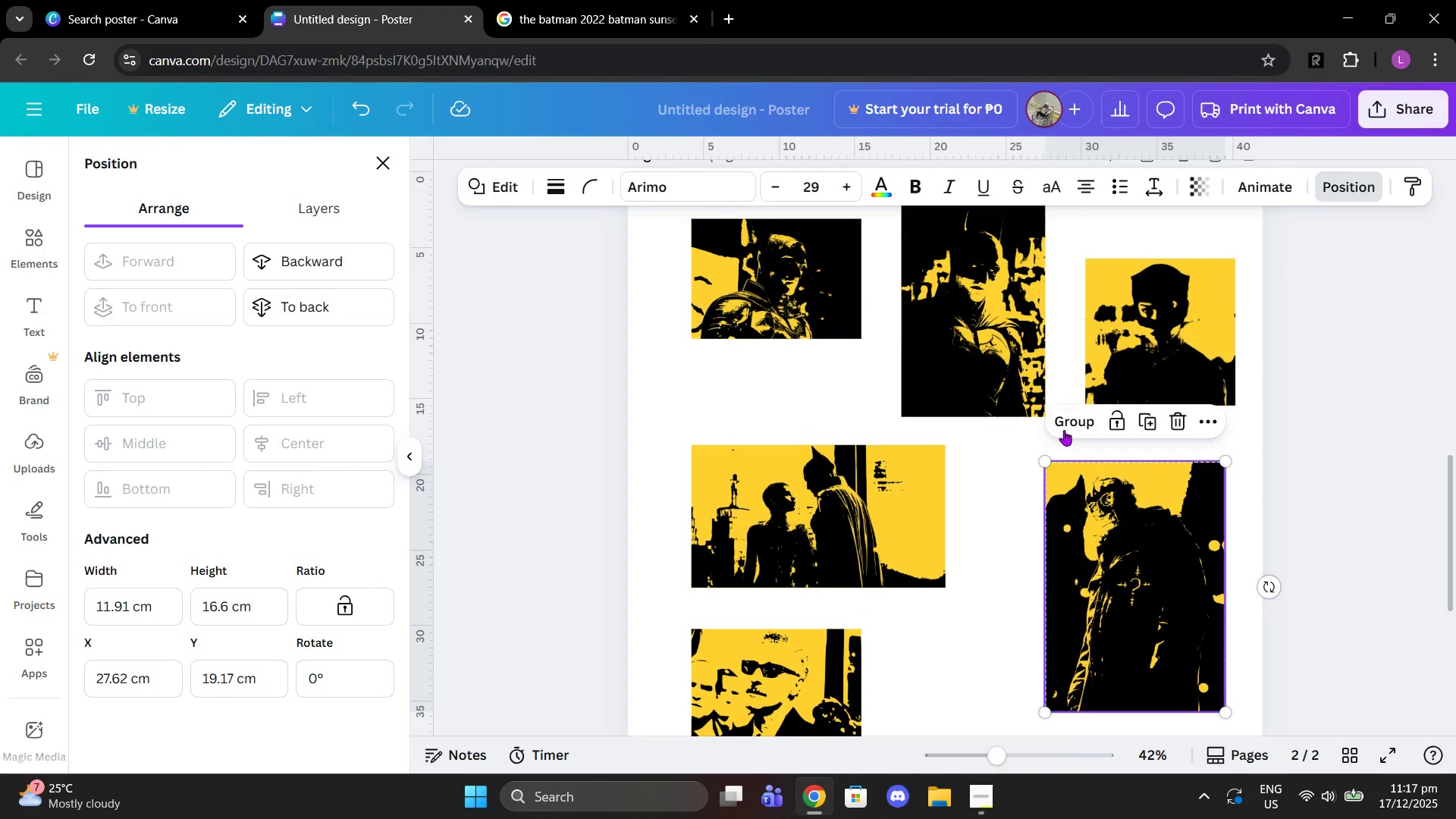 
left_click([1065, 428])
 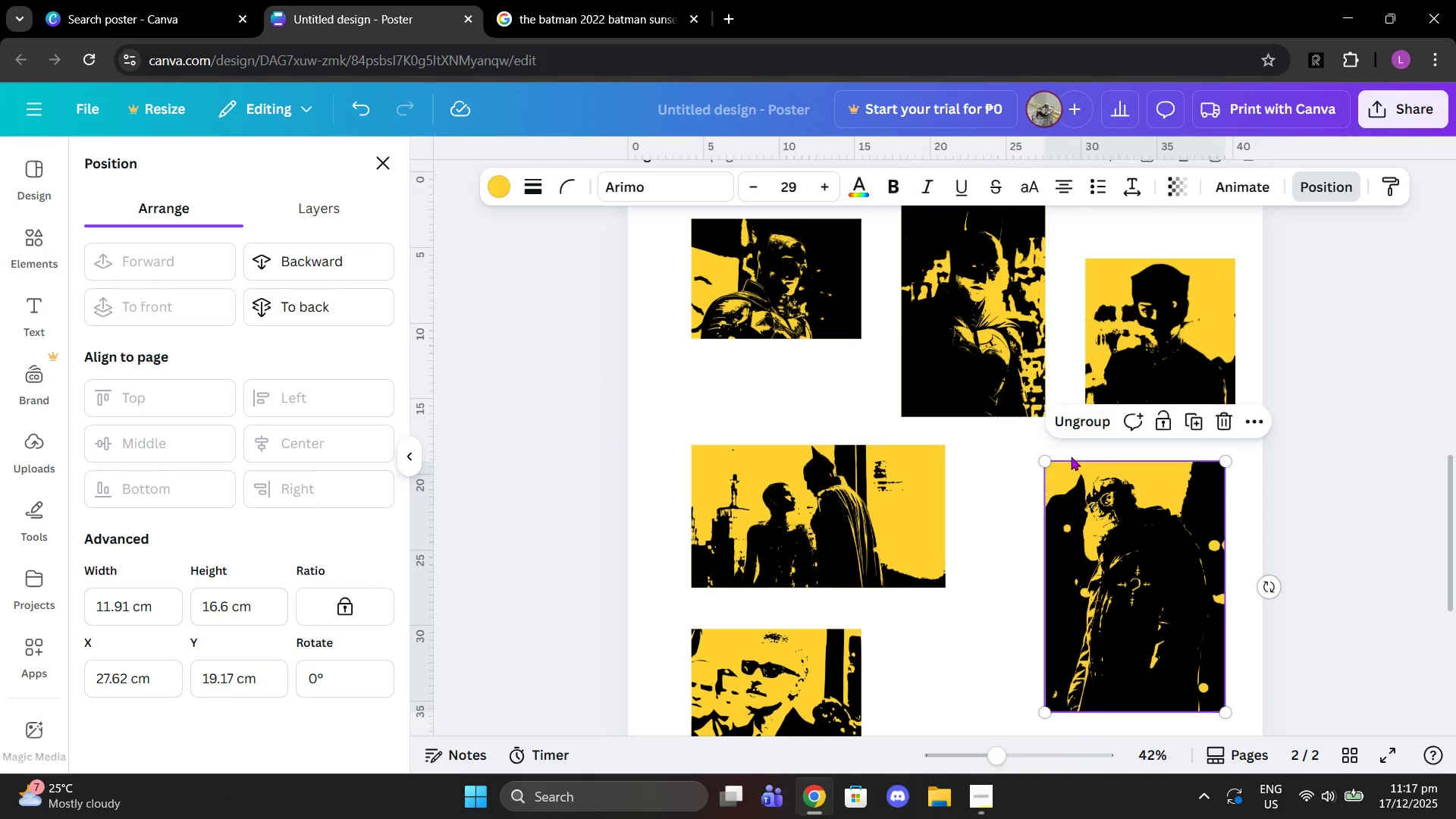 
scroll: coordinate [1071, 464], scroll_direction: down, amount: 2.0
 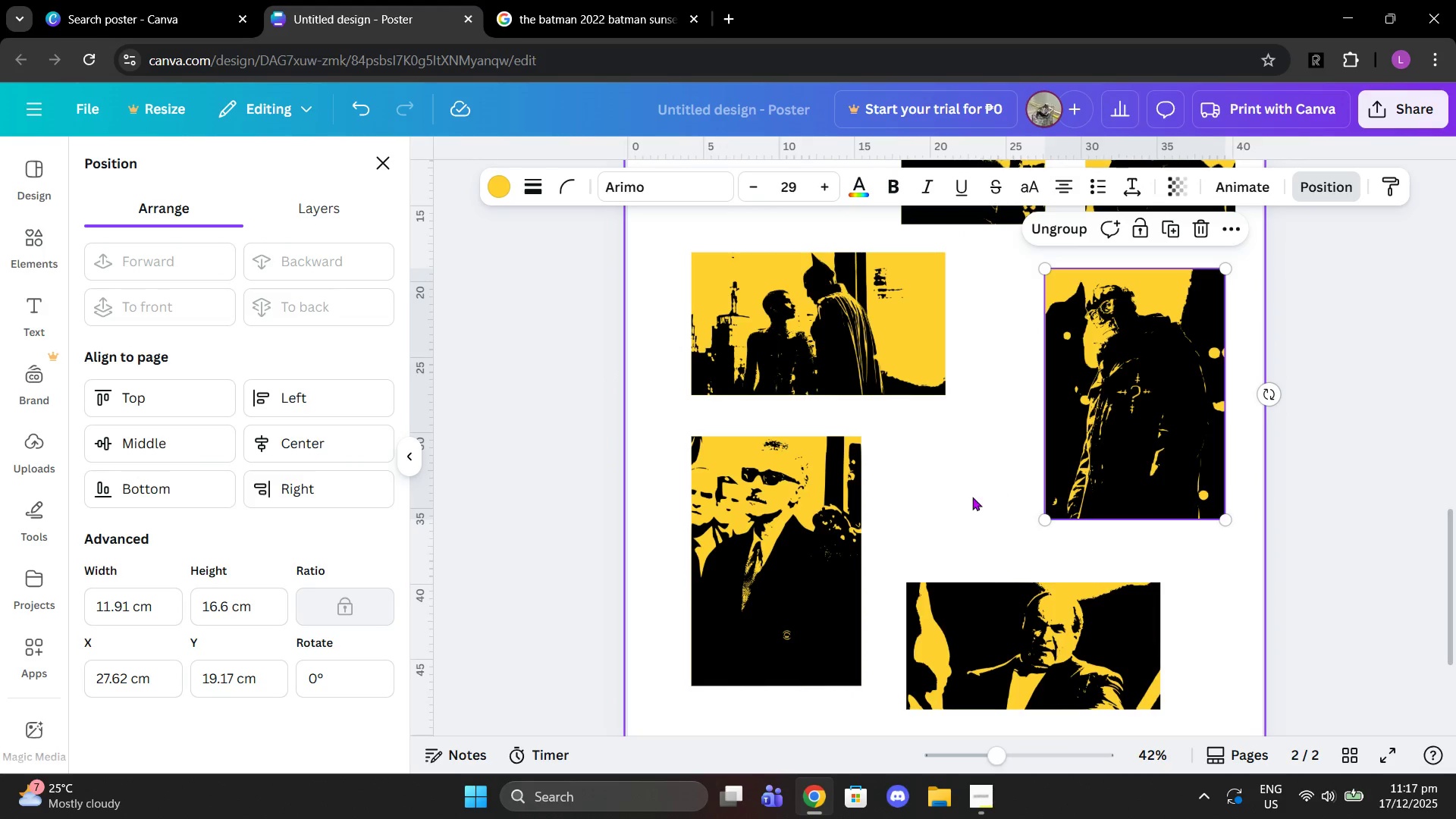 
left_click_drag(start_coordinate=[953, 548], to_coordinate=[969, 599])
 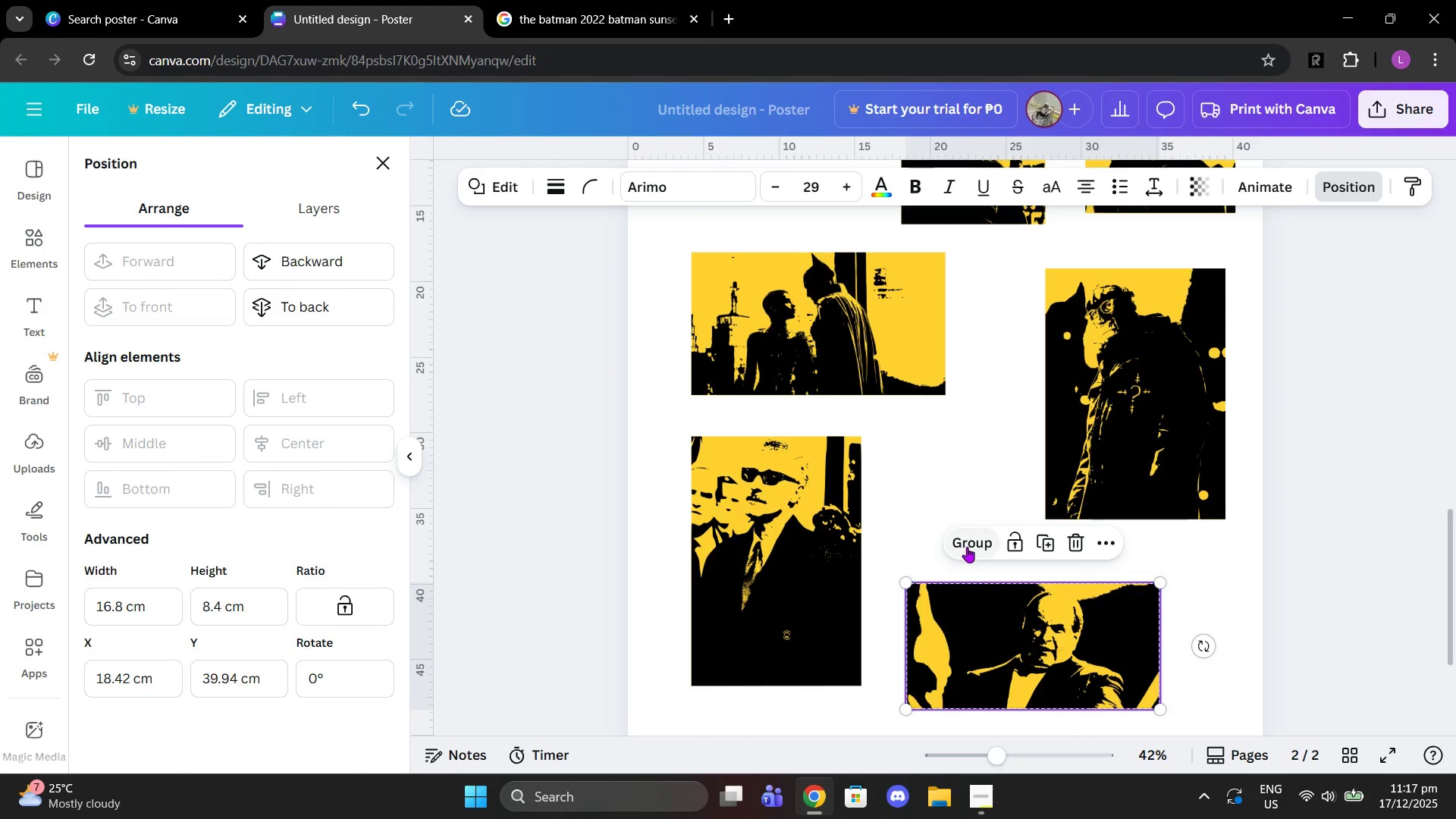 
double_click([862, 494])
 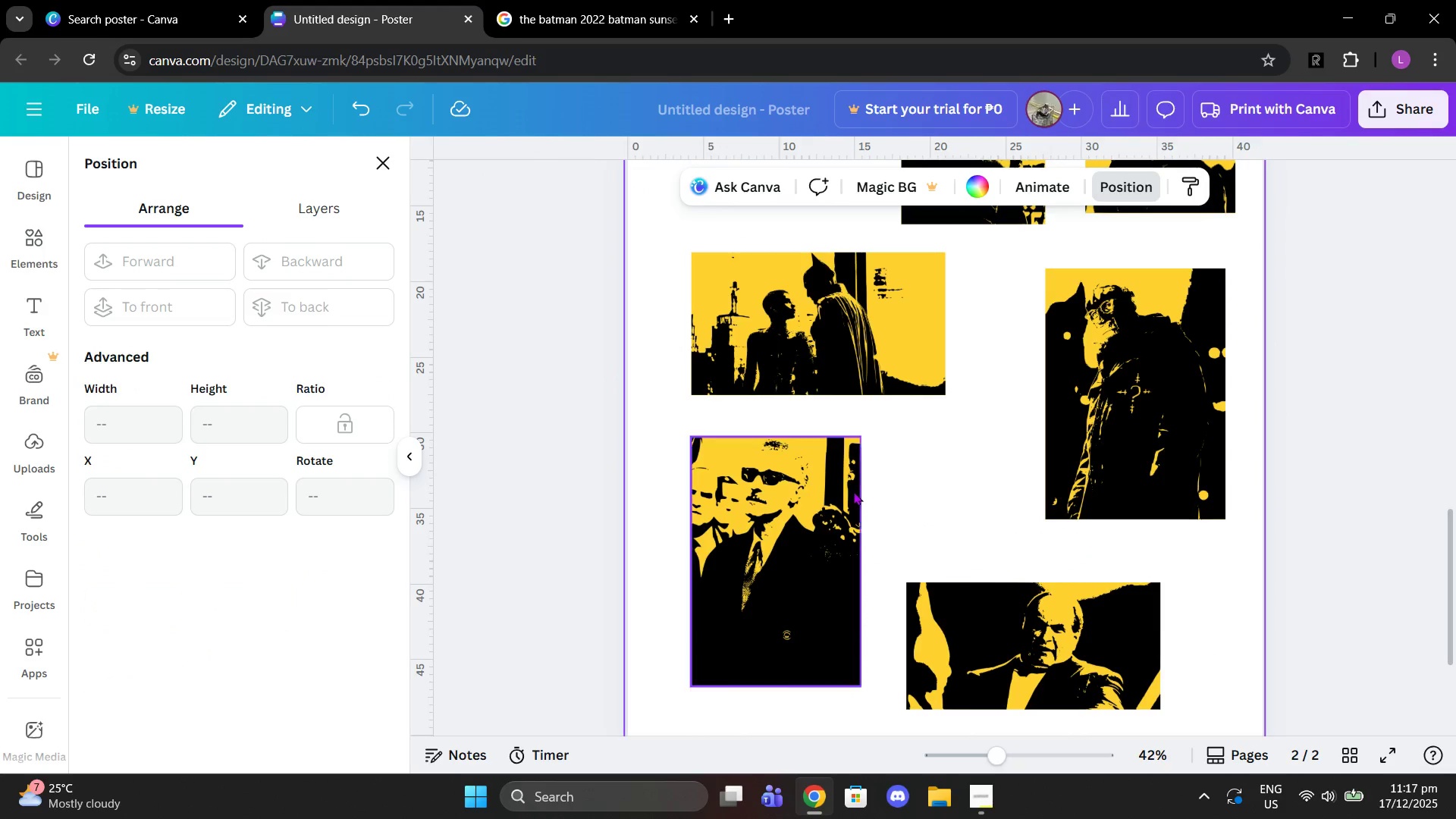 
left_click([853, 491])
 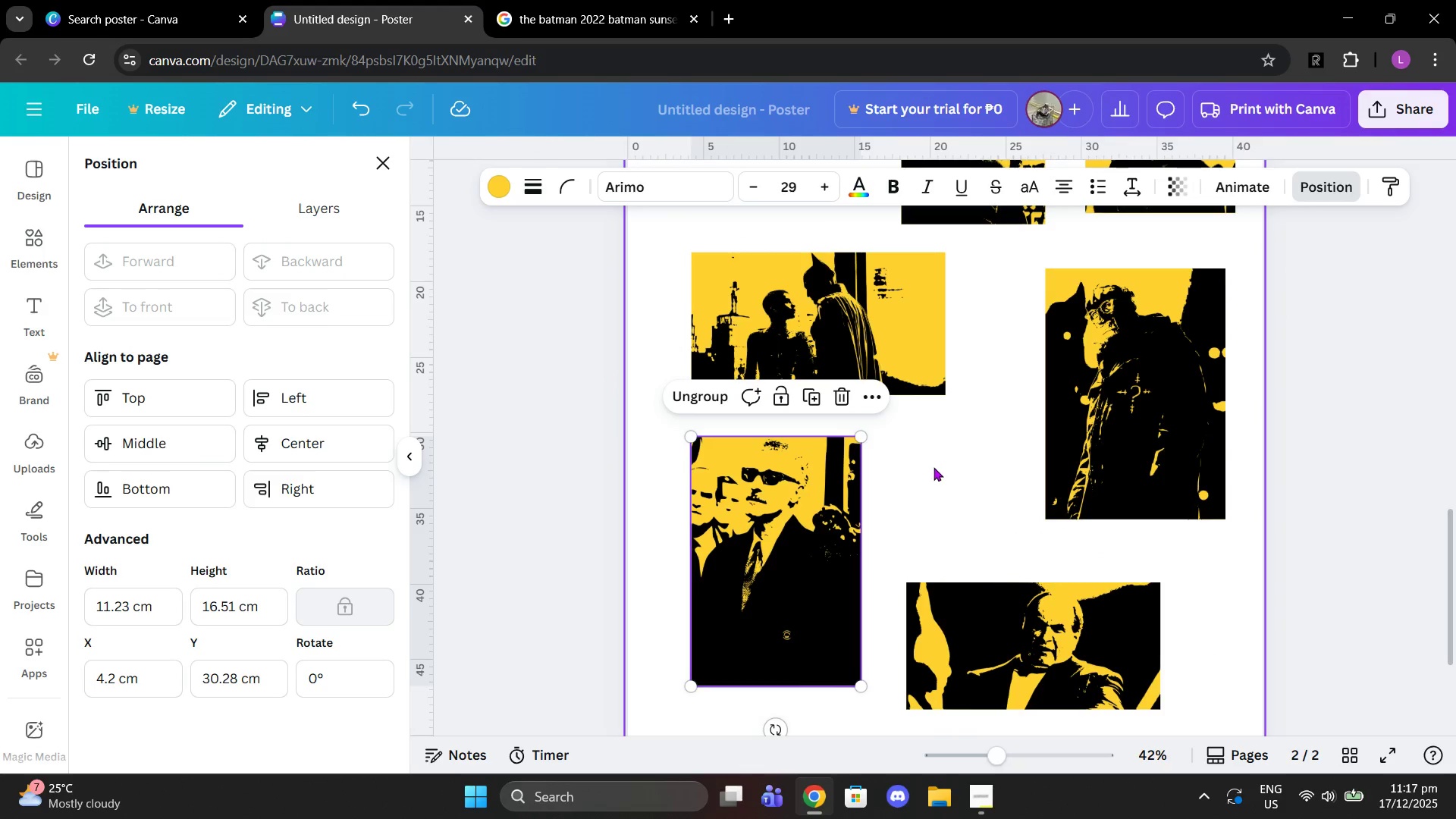 
left_click([949, 405])
 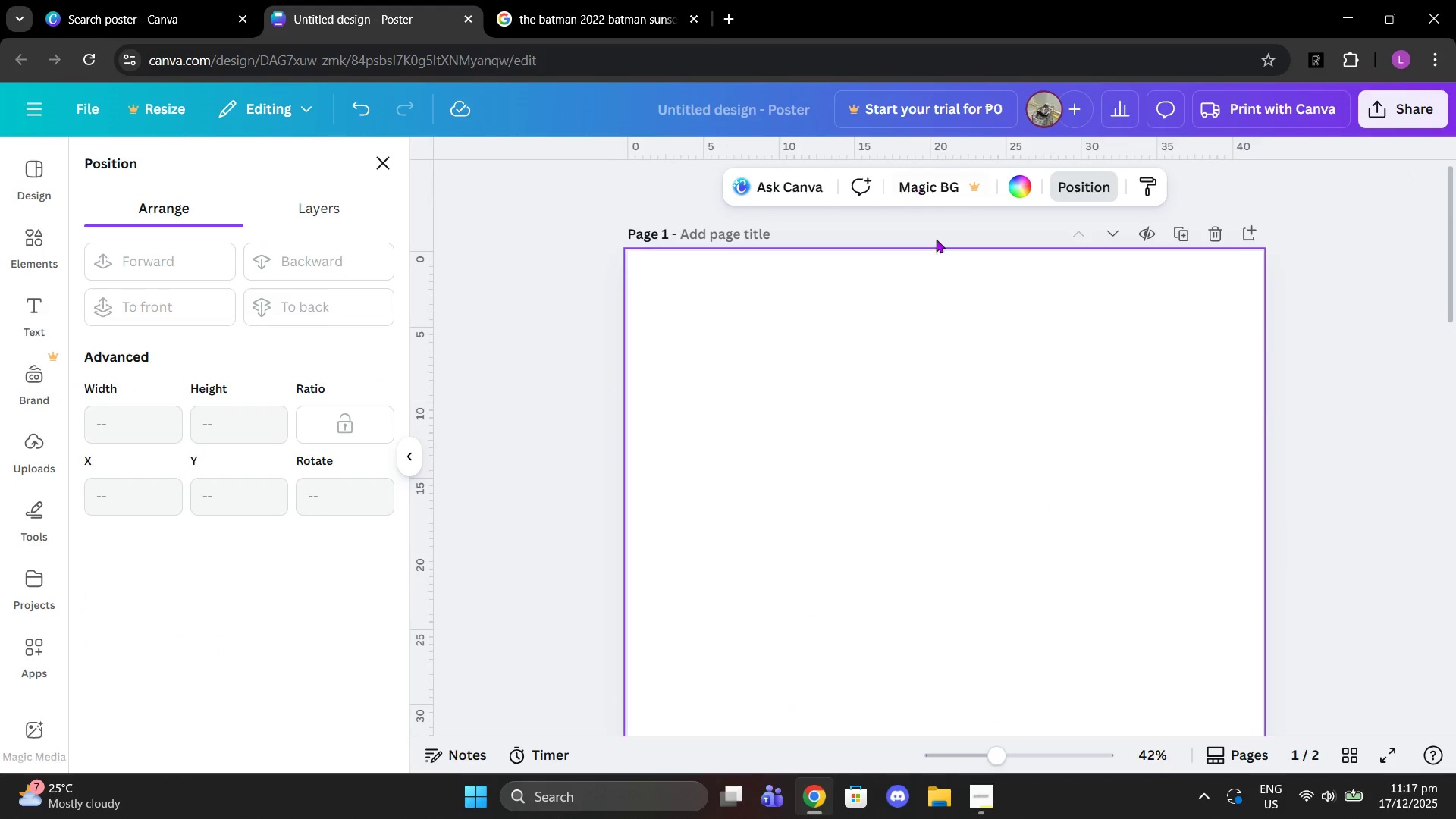 
scroll: coordinate [940, 253], scroll_direction: up, amount: 10.0
 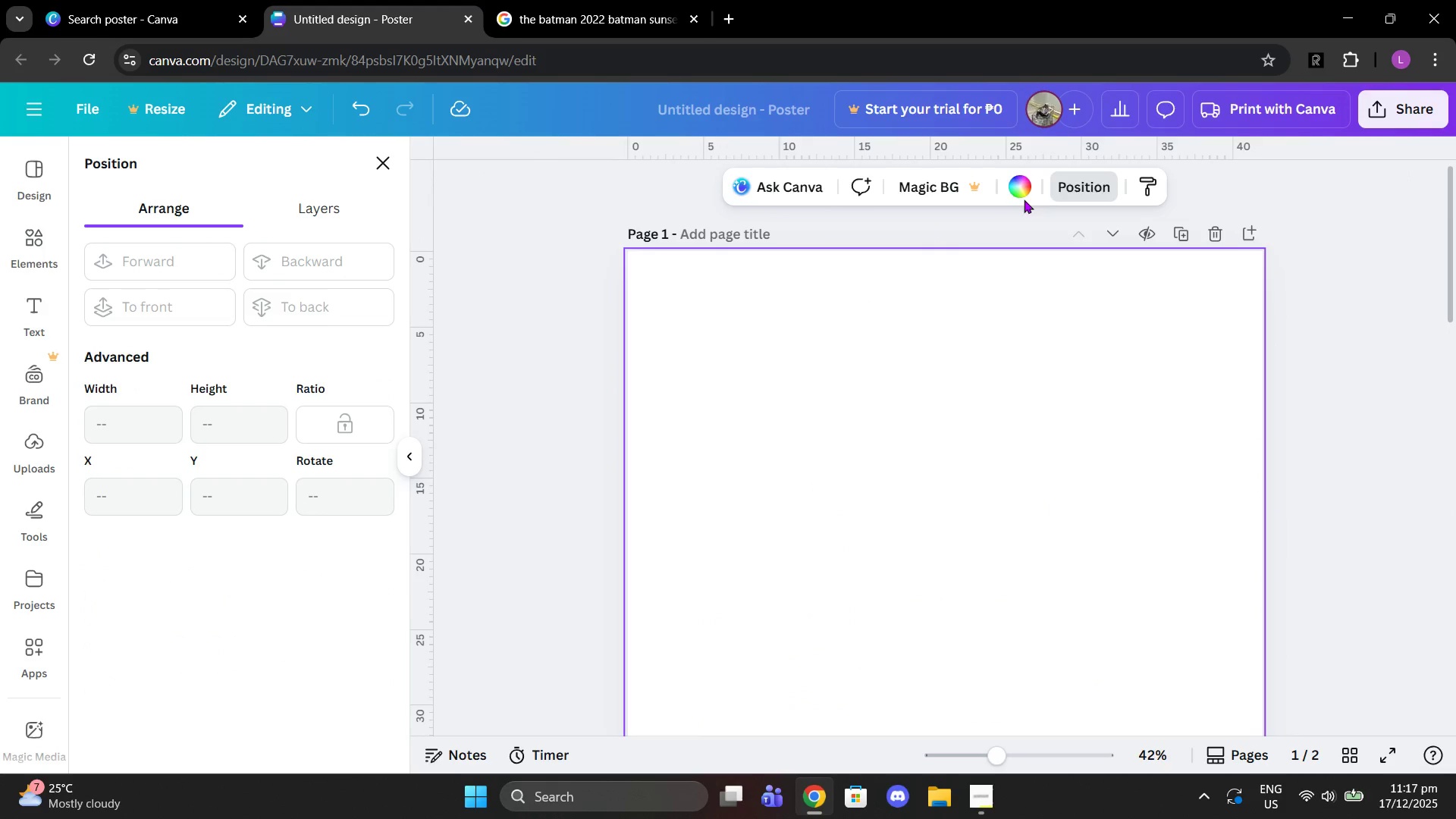 
left_click([1021, 190])
 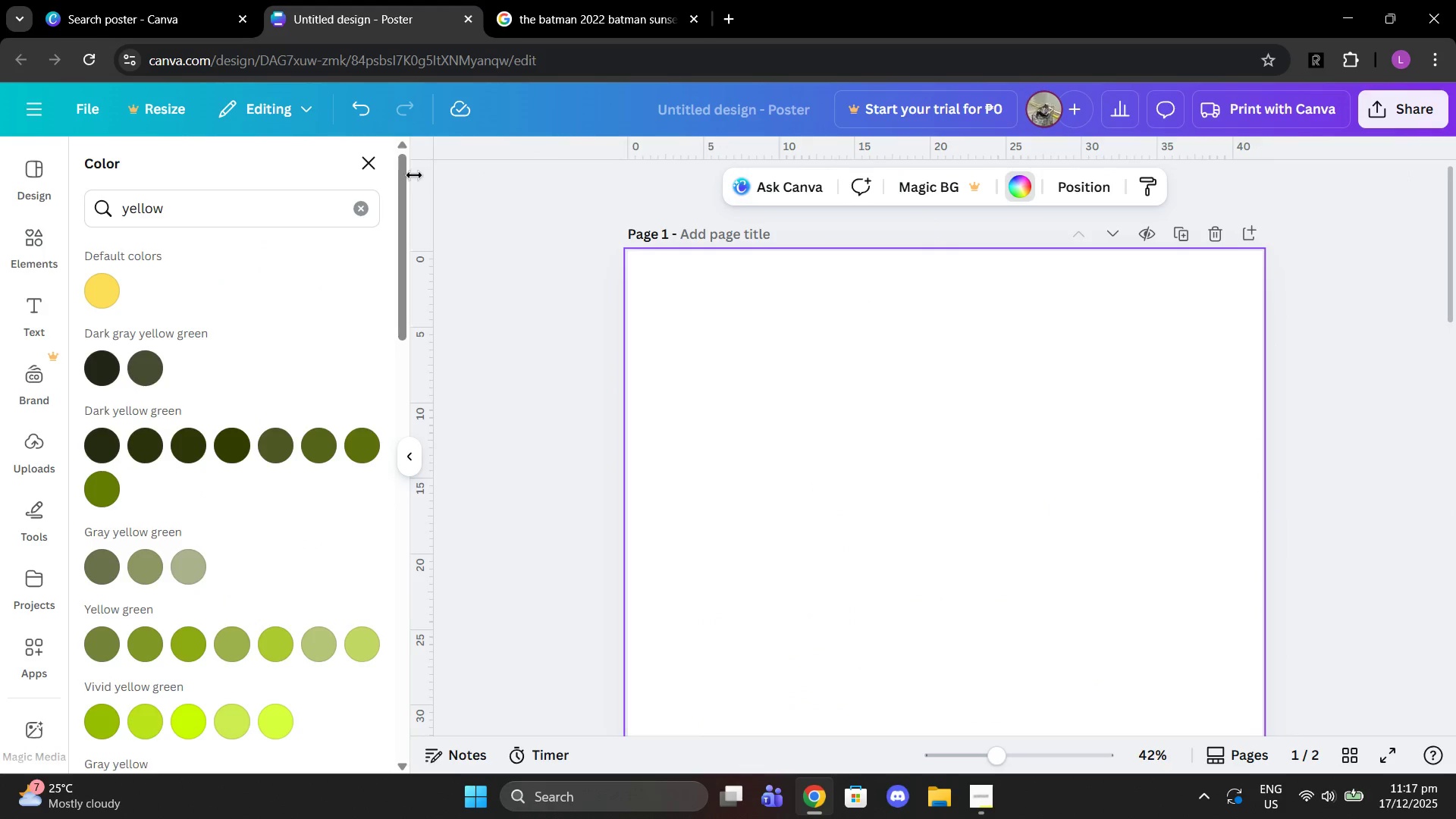 
left_click([359, 214])
 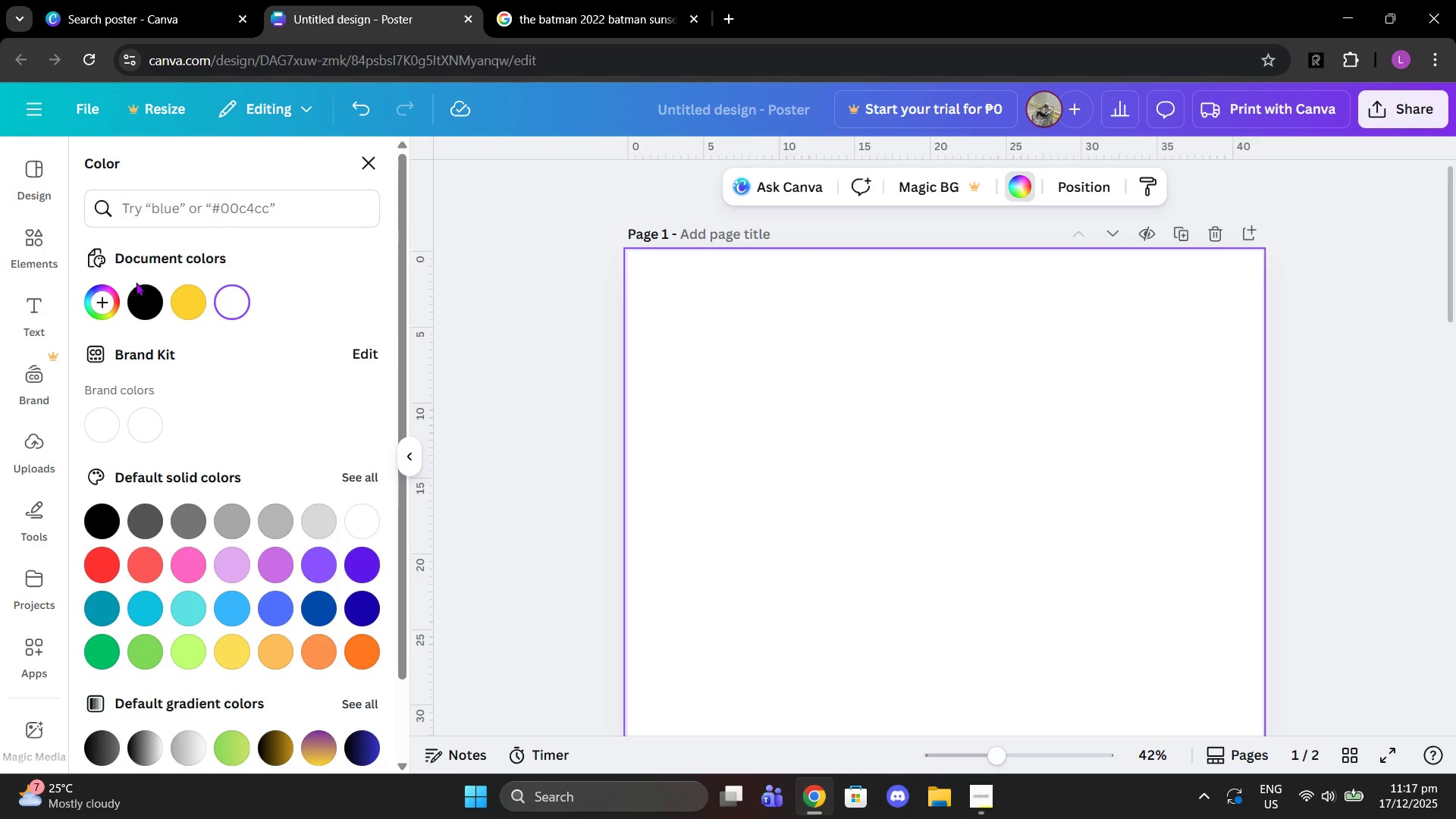 
left_click([146, 301])
 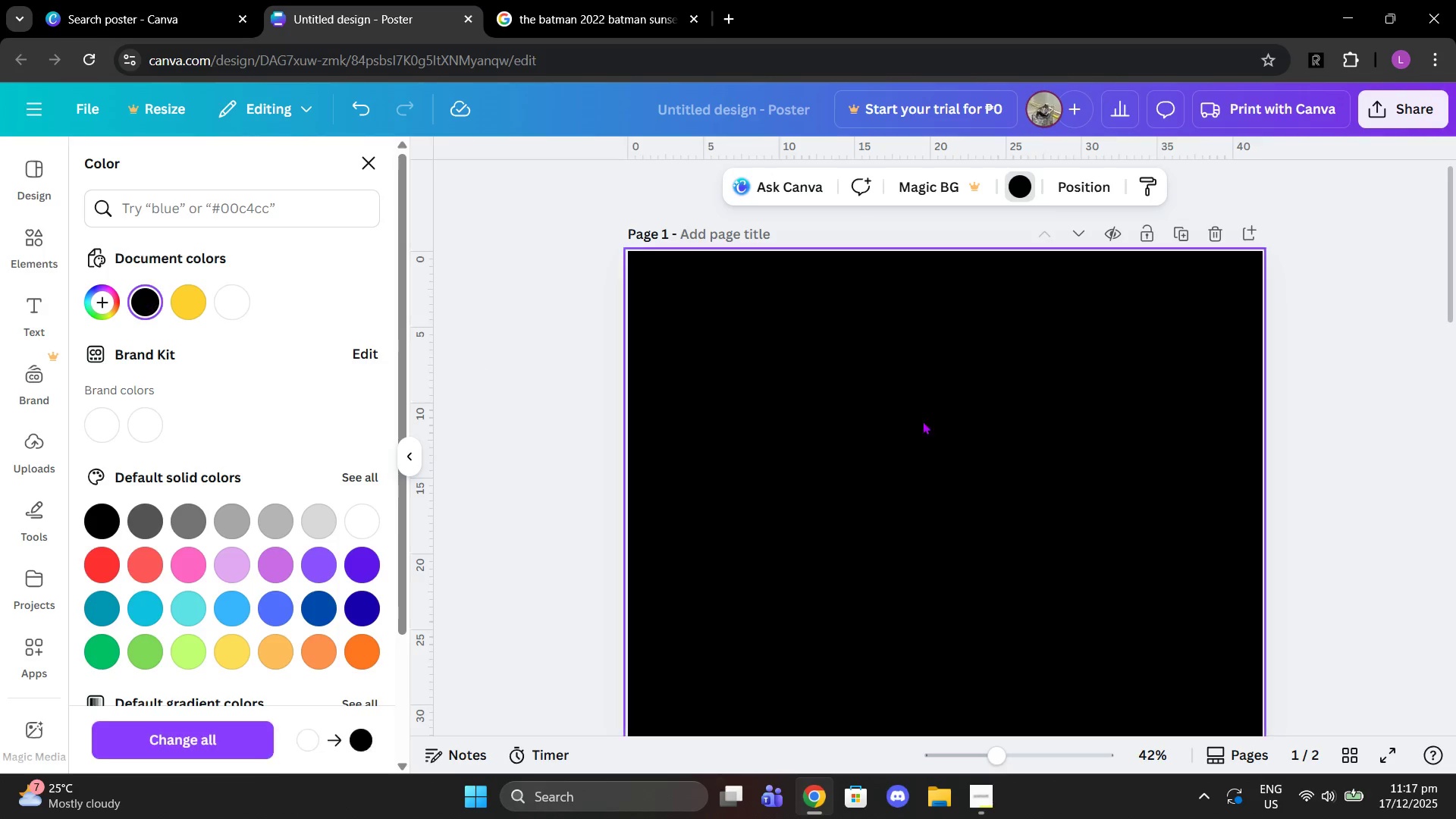 
left_click([934, 423])
 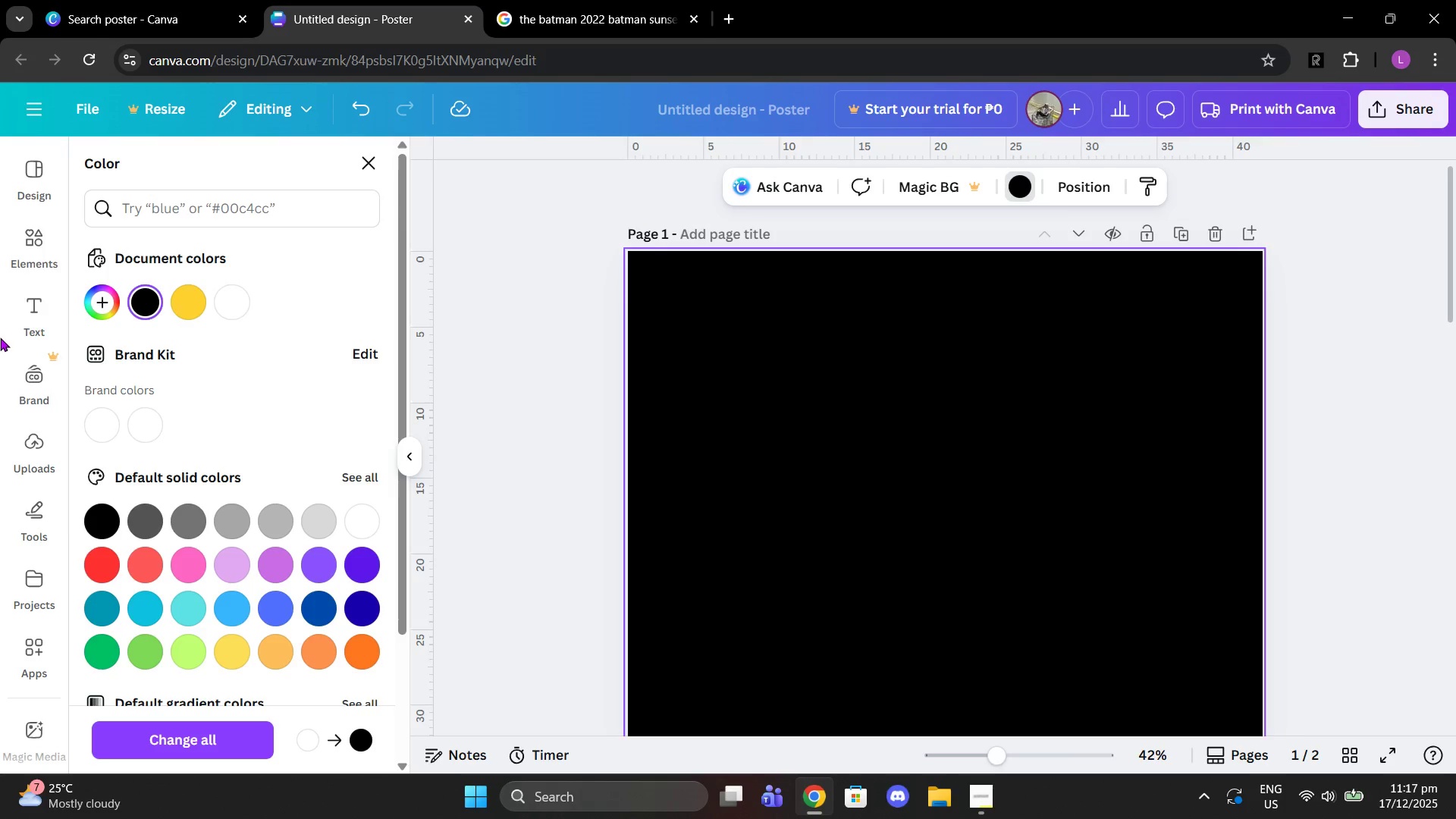 
left_click([26, 325])
 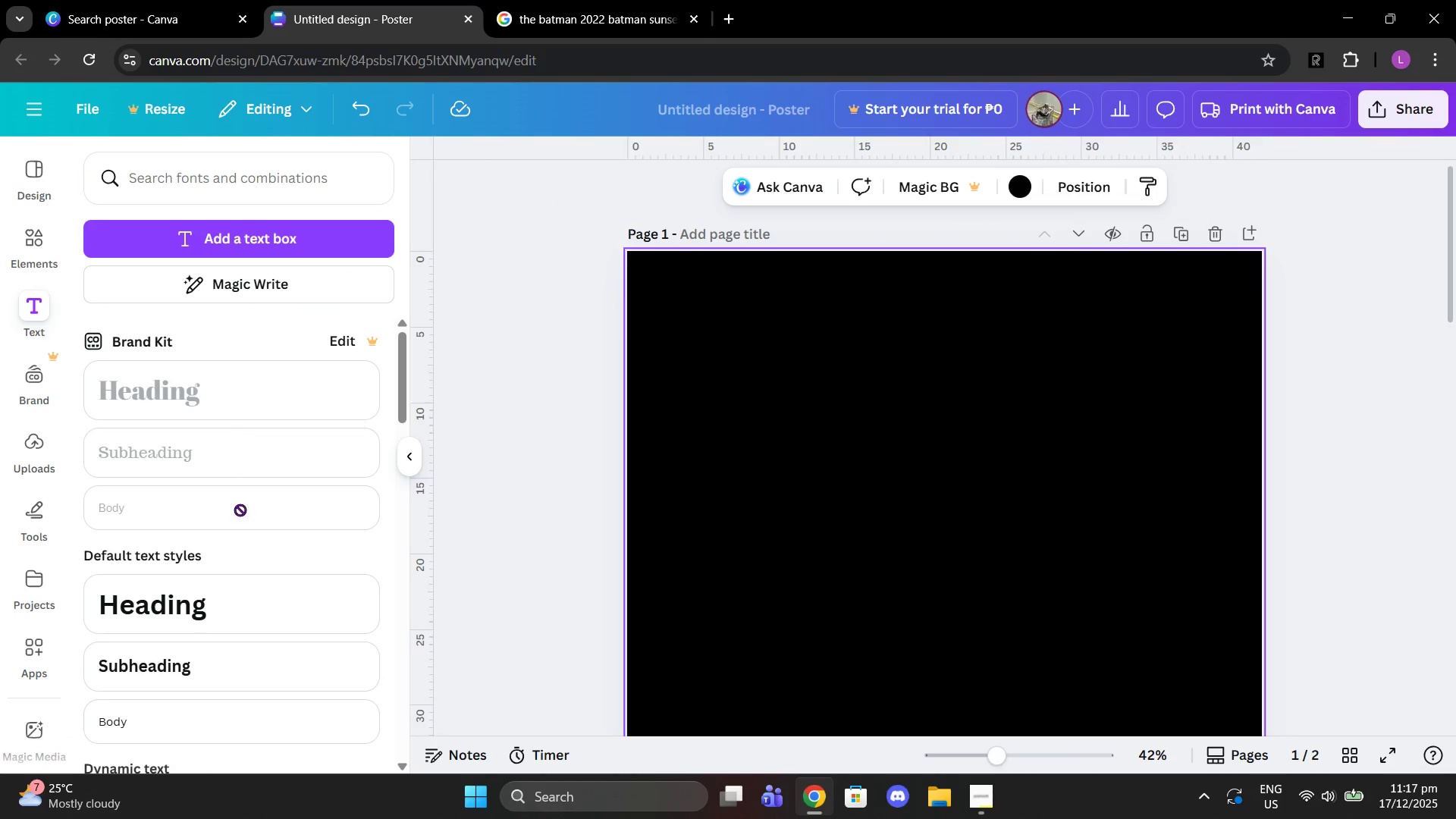 
left_click([248, 611])
 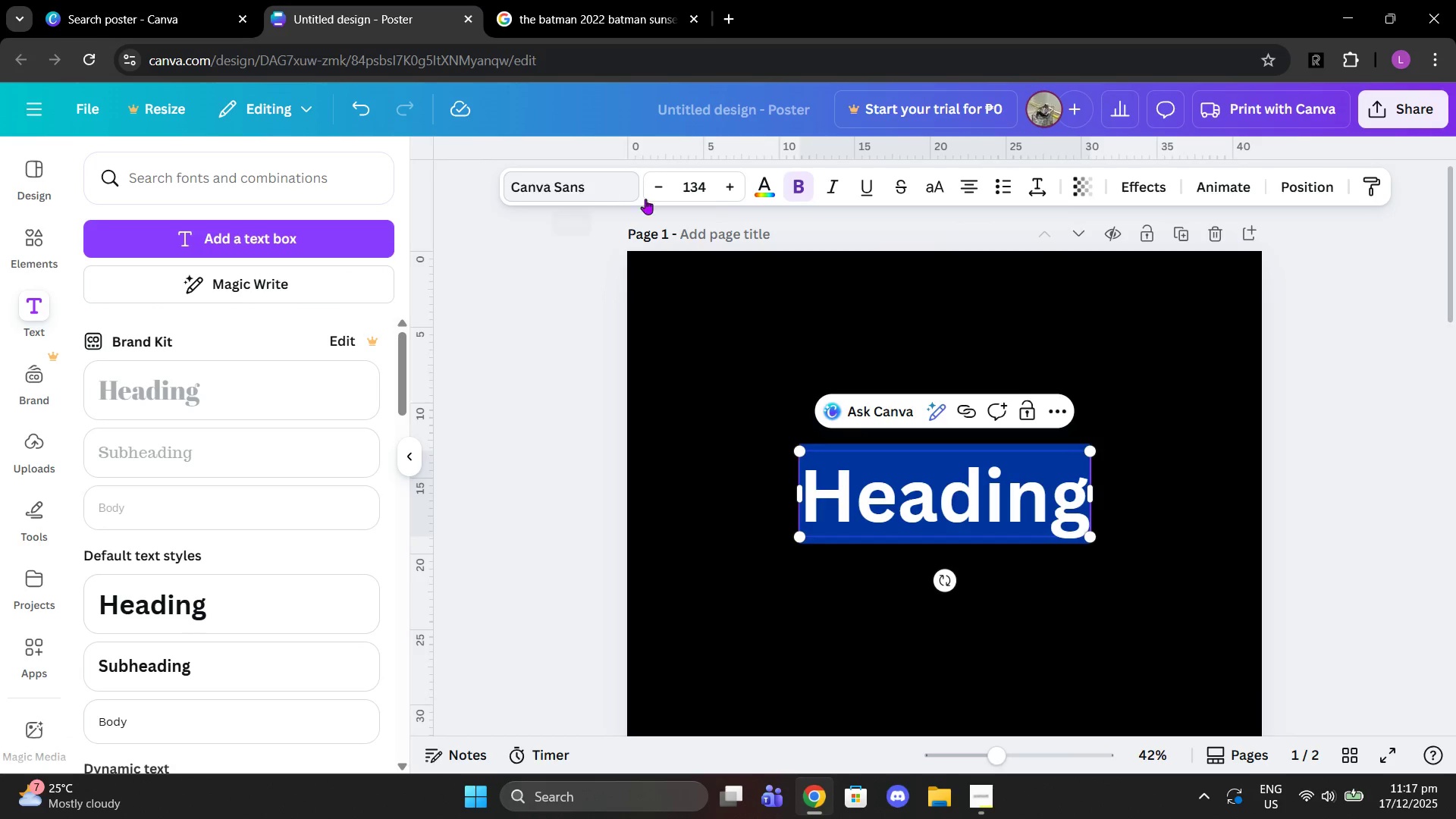 
left_click([763, 191])
 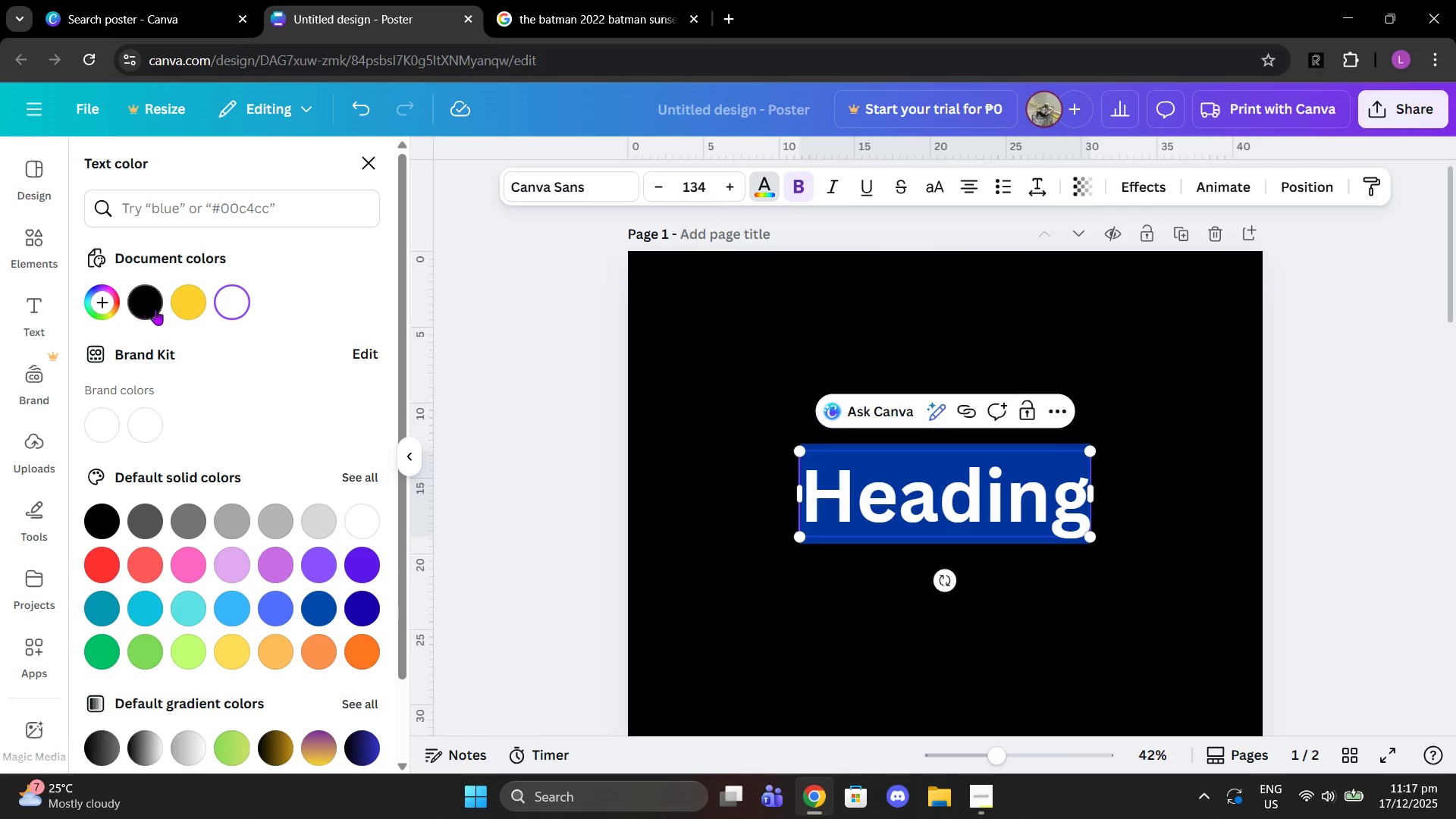 
left_click([183, 307])
 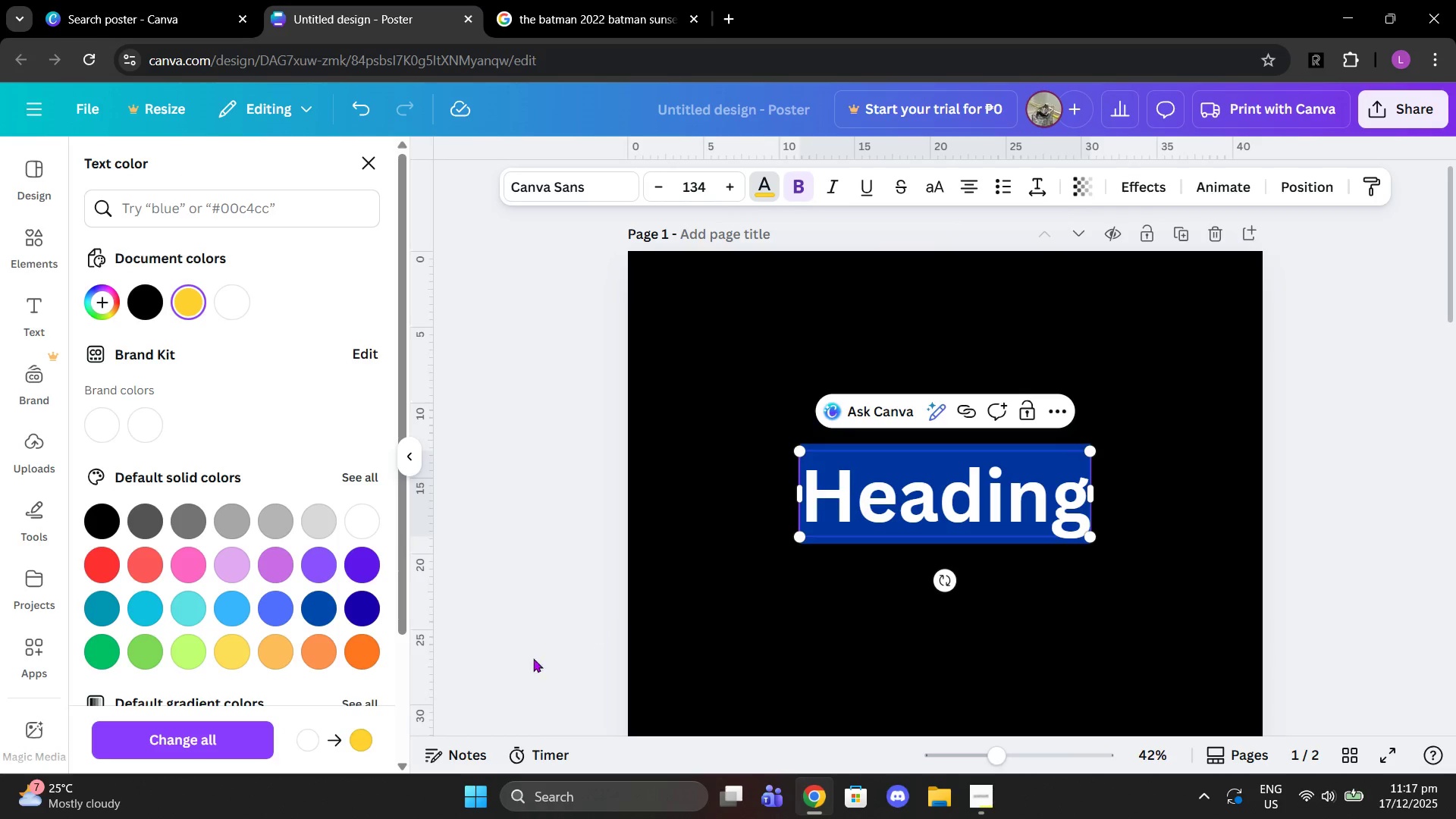 
left_click([355, 739])
 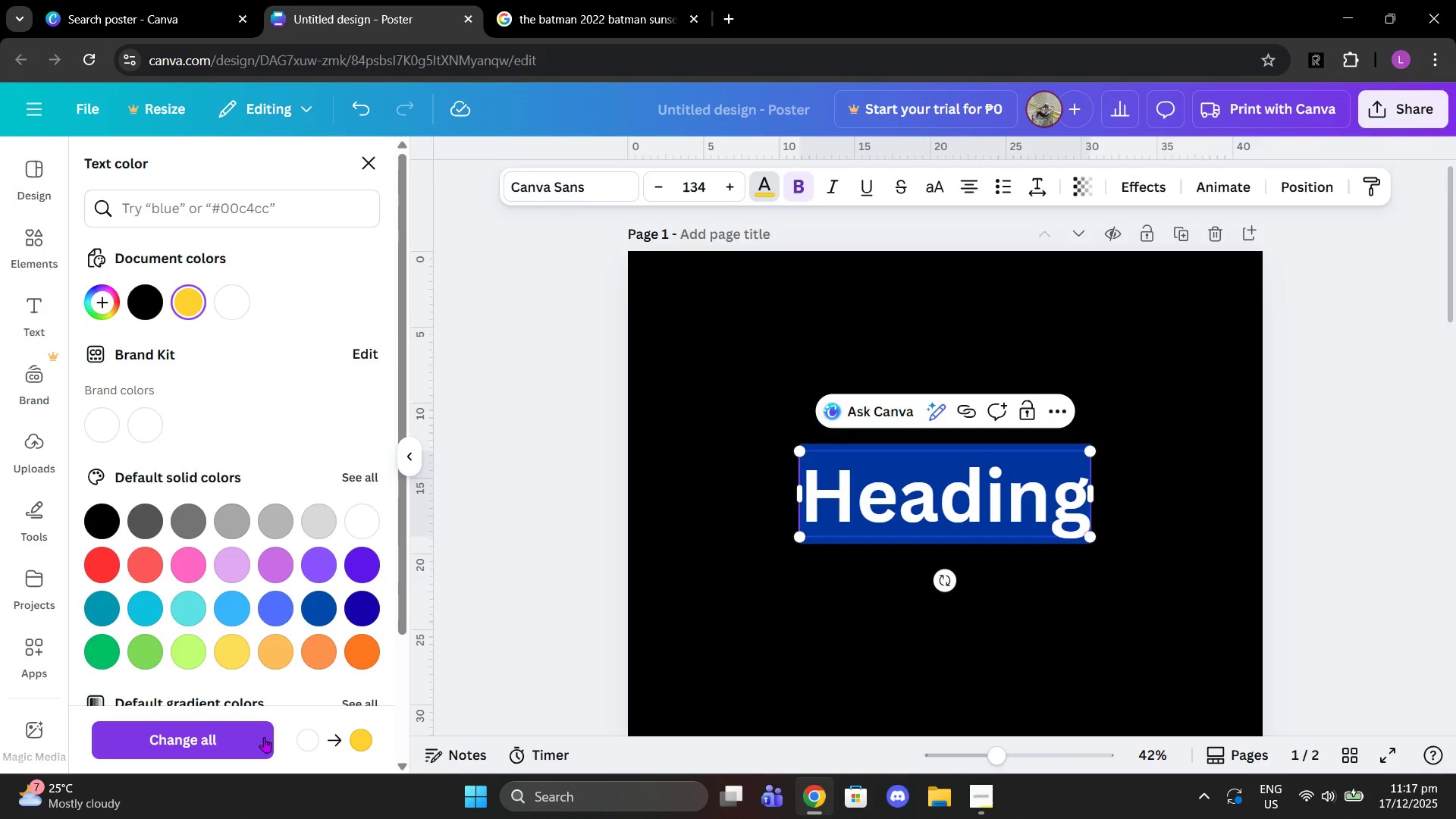 
left_click([247, 737])
 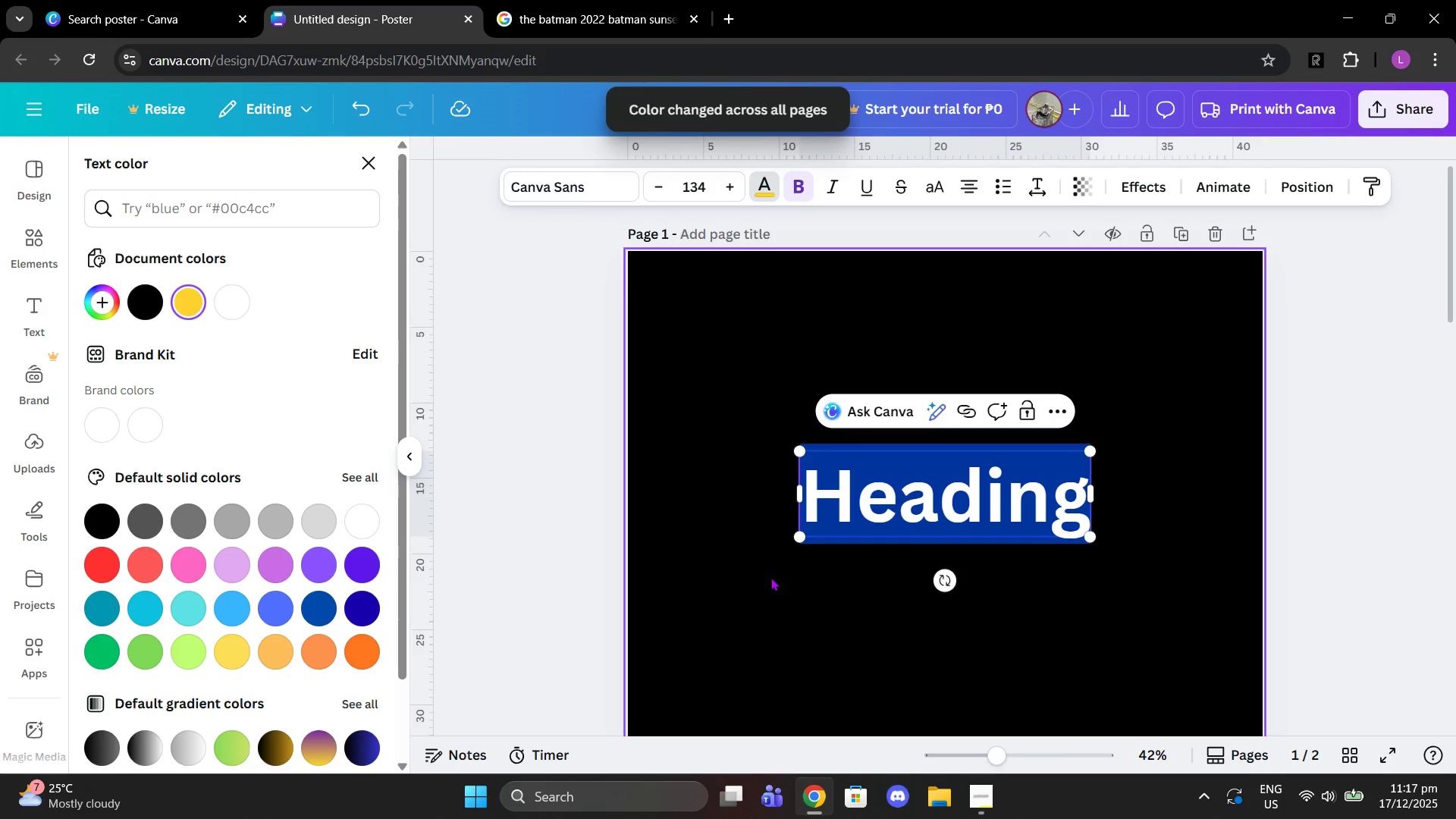 
type(BAT)
 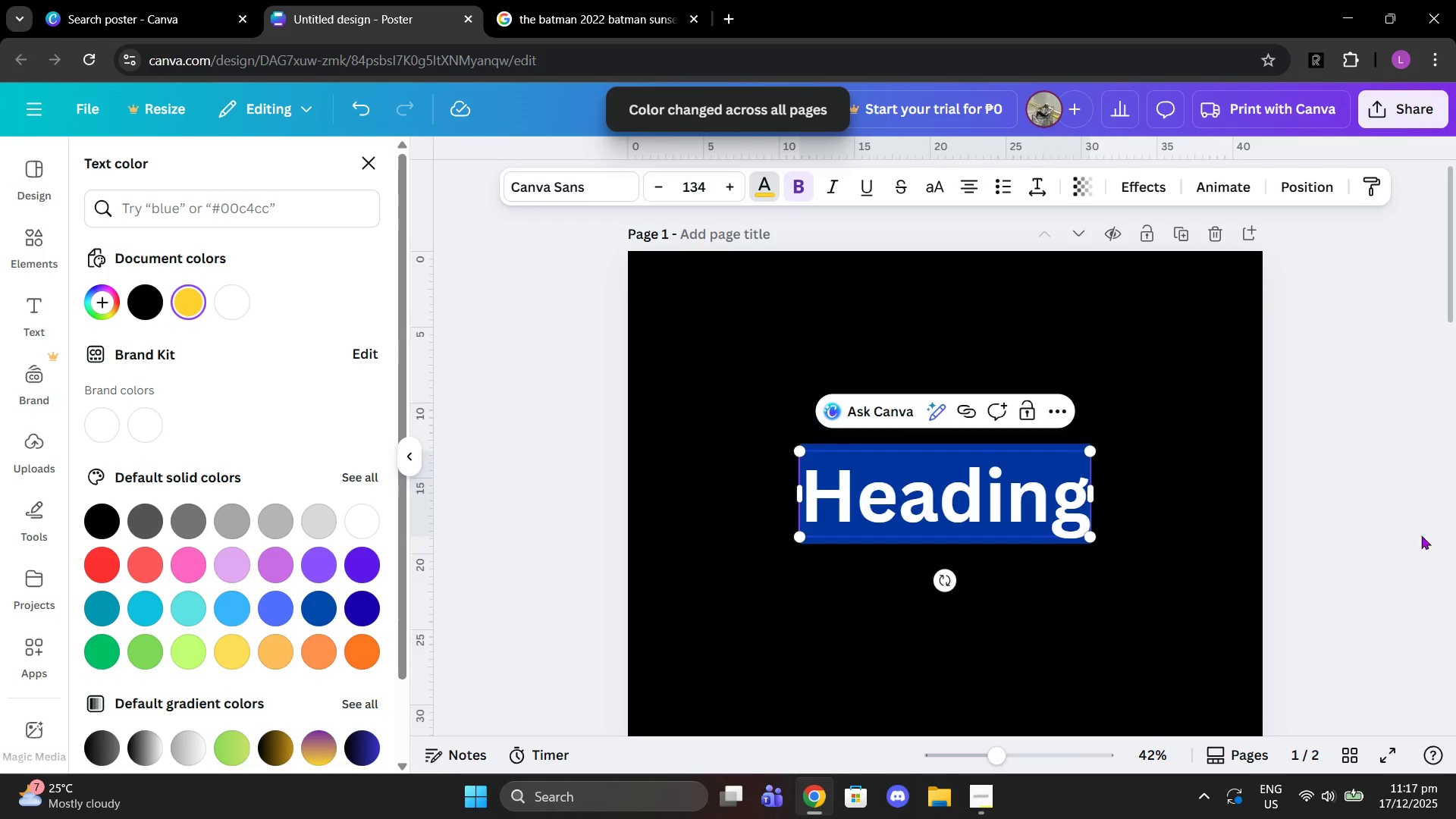 
left_click([1065, 502])
 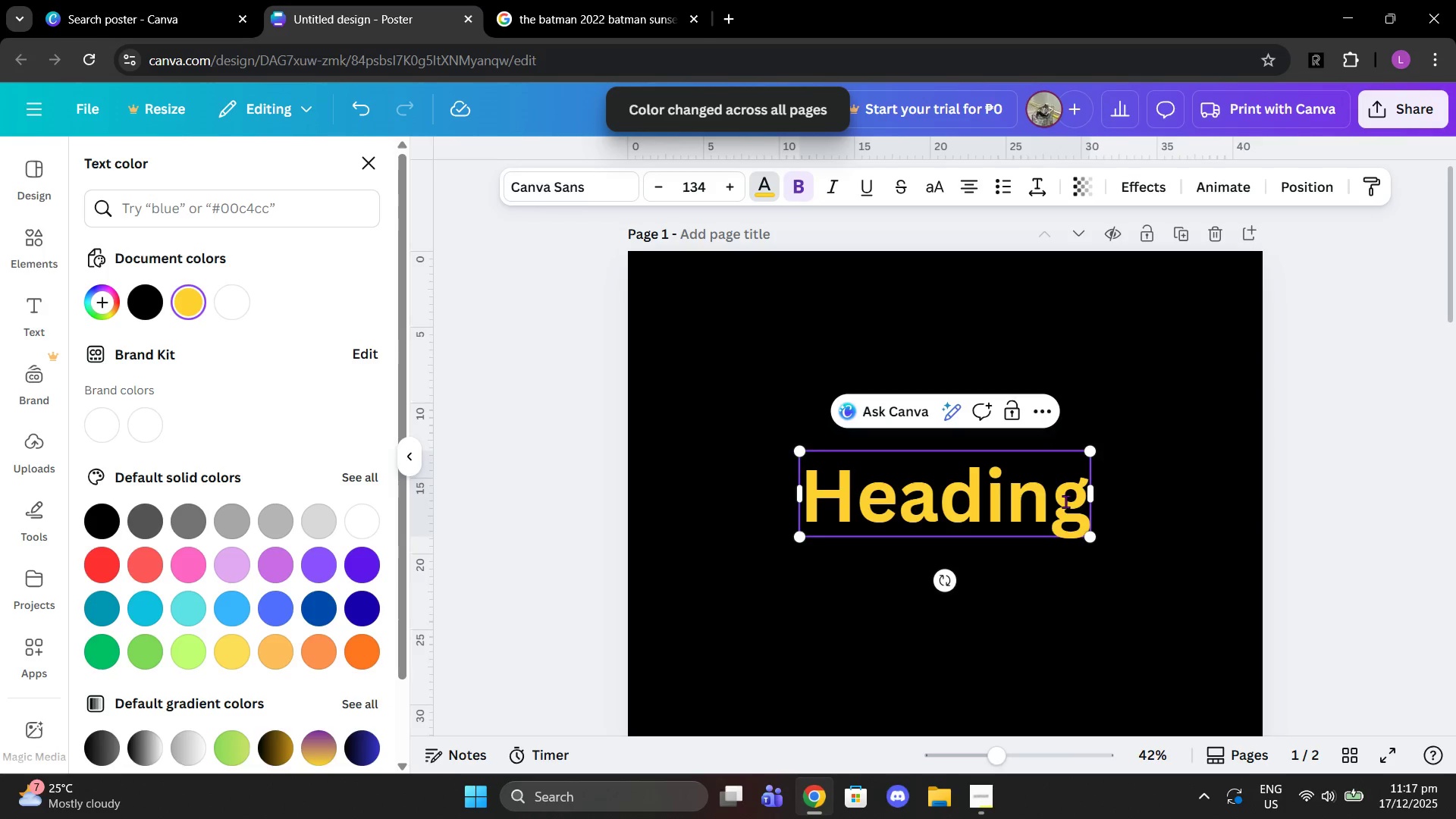 
double_click([1065, 501])
 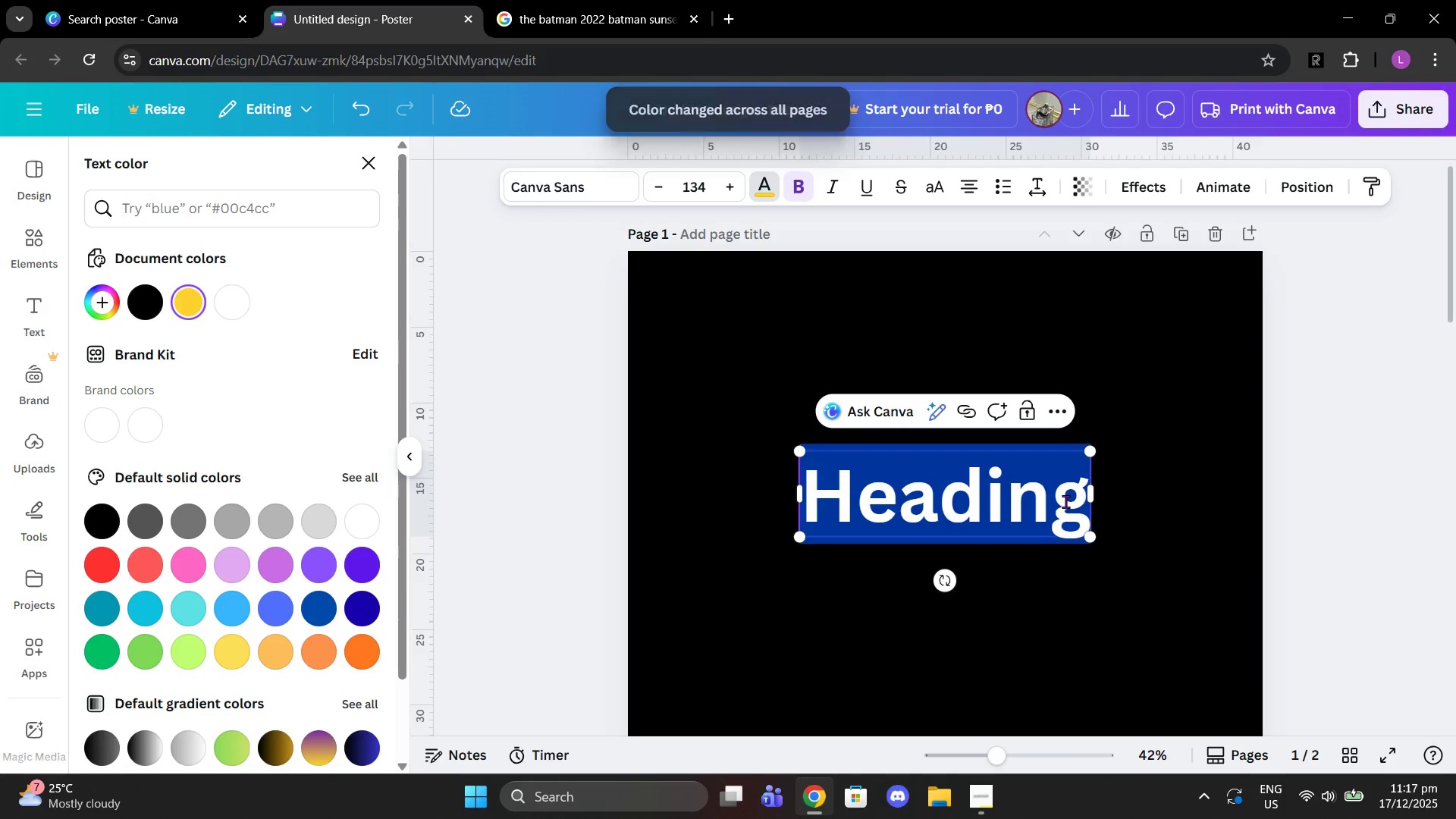 
type(batman)
 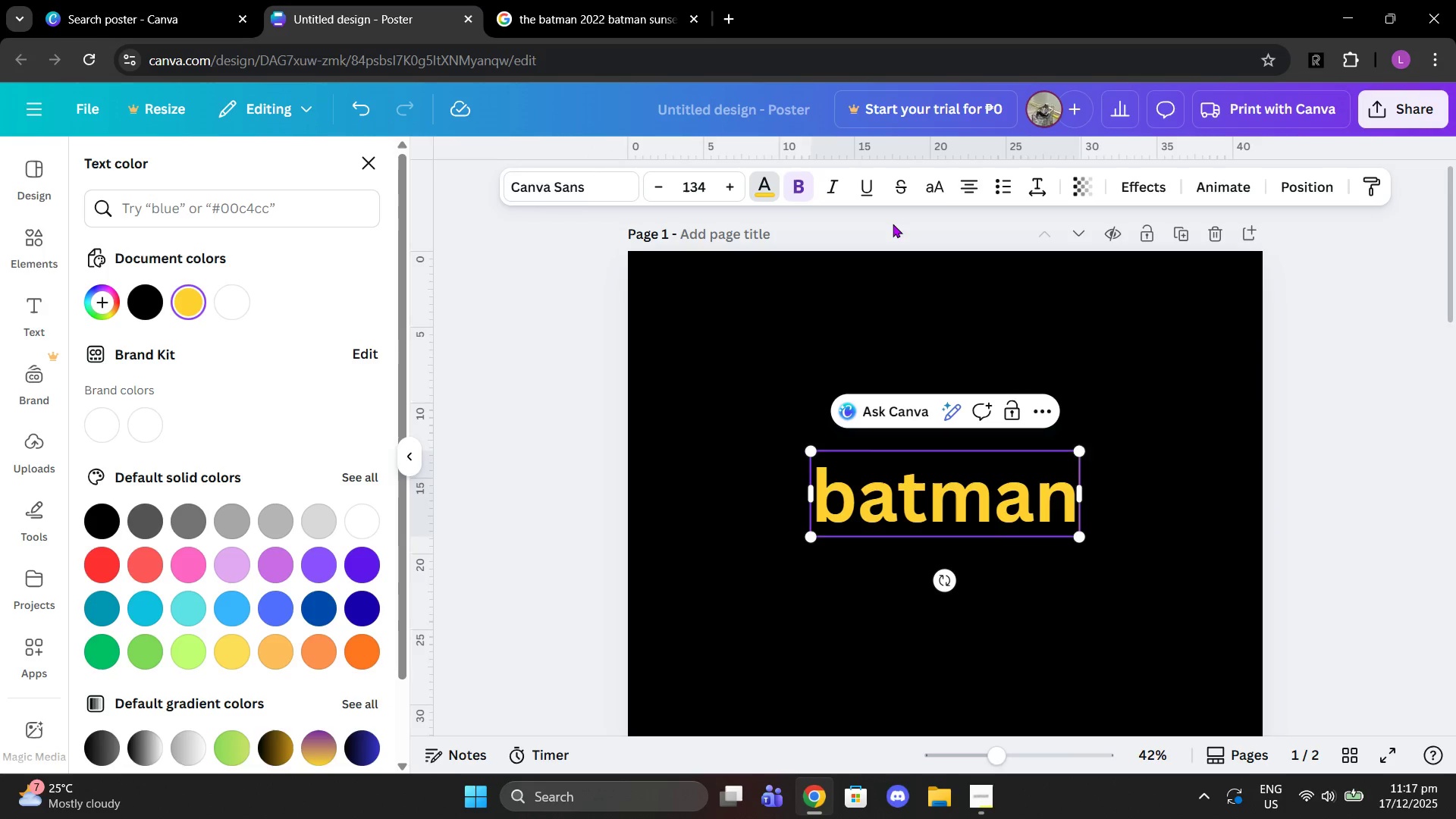 
left_click([938, 180])
 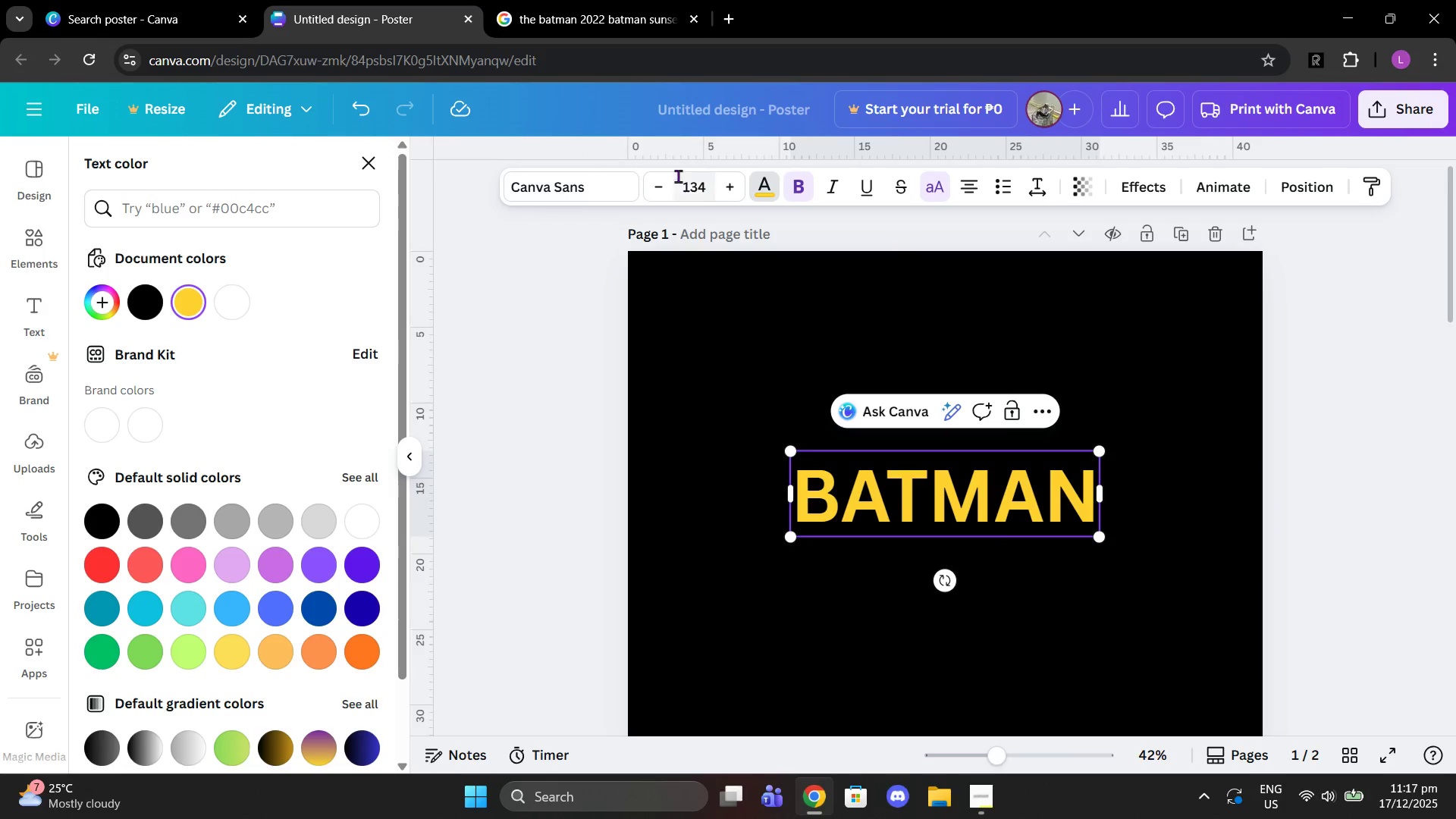 
left_click([589, 181])
 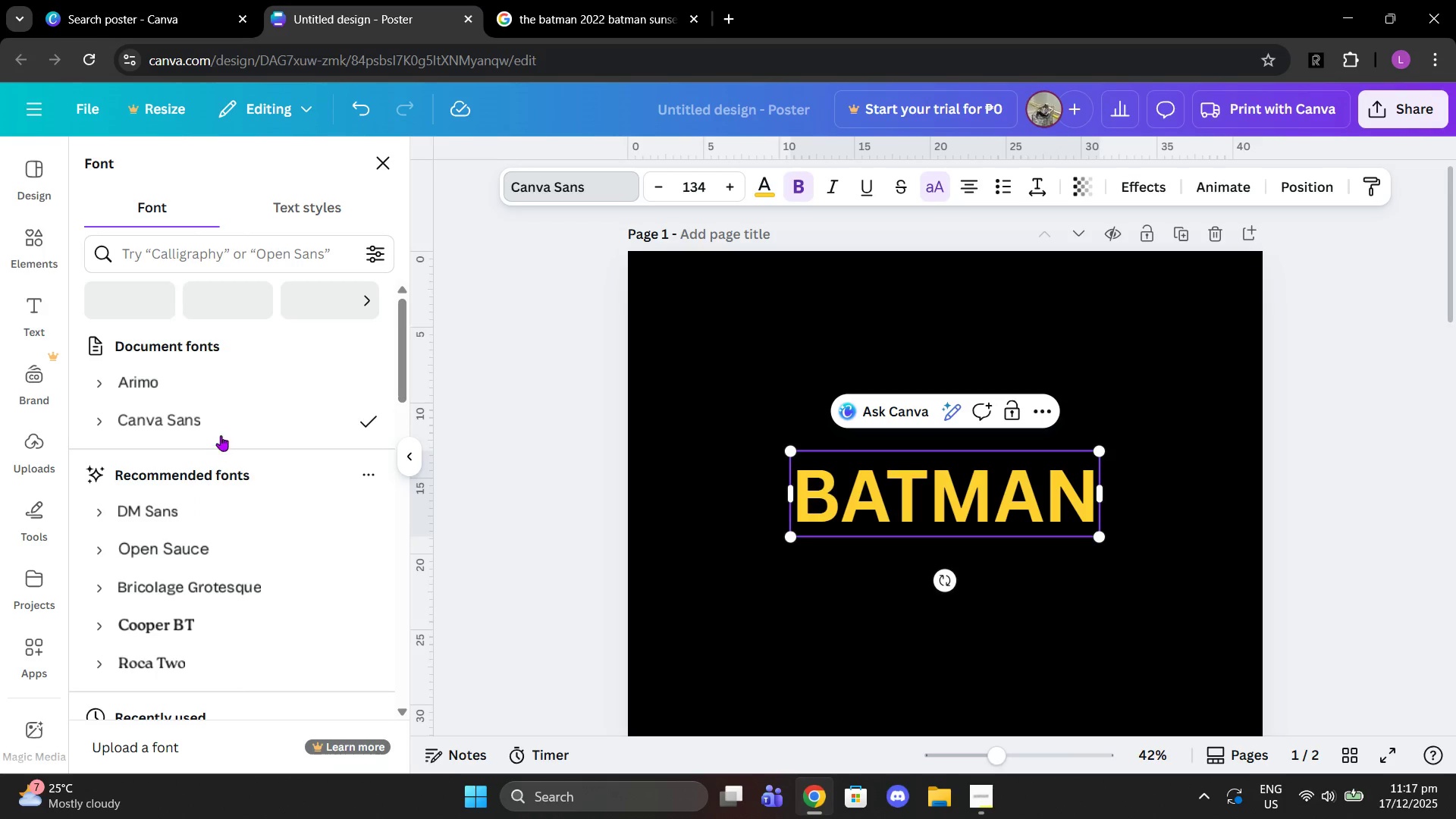 
scroll: coordinate [297, 585], scroll_direction: down, amount: 4.0
 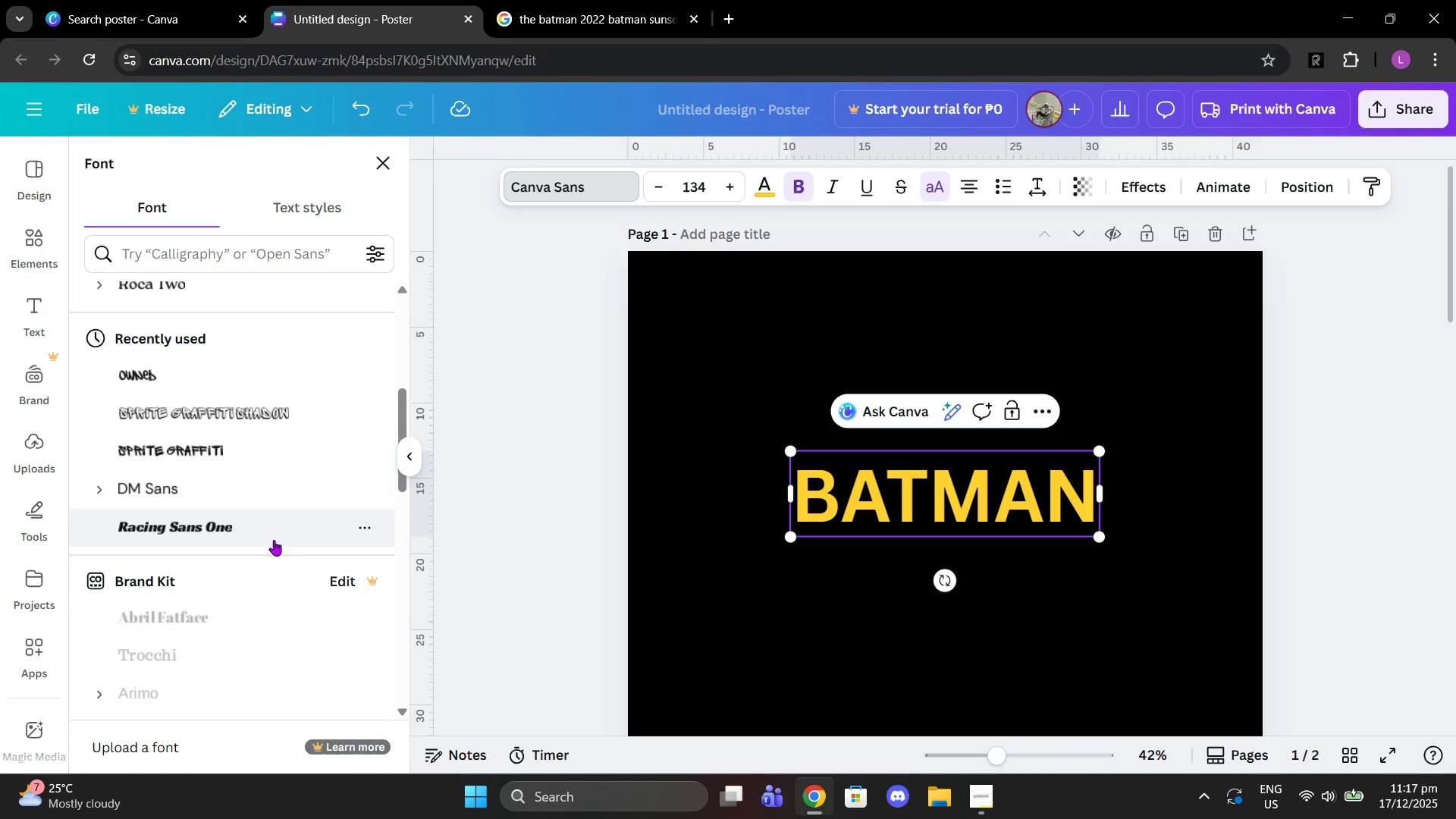 
left_click([270, 534])
 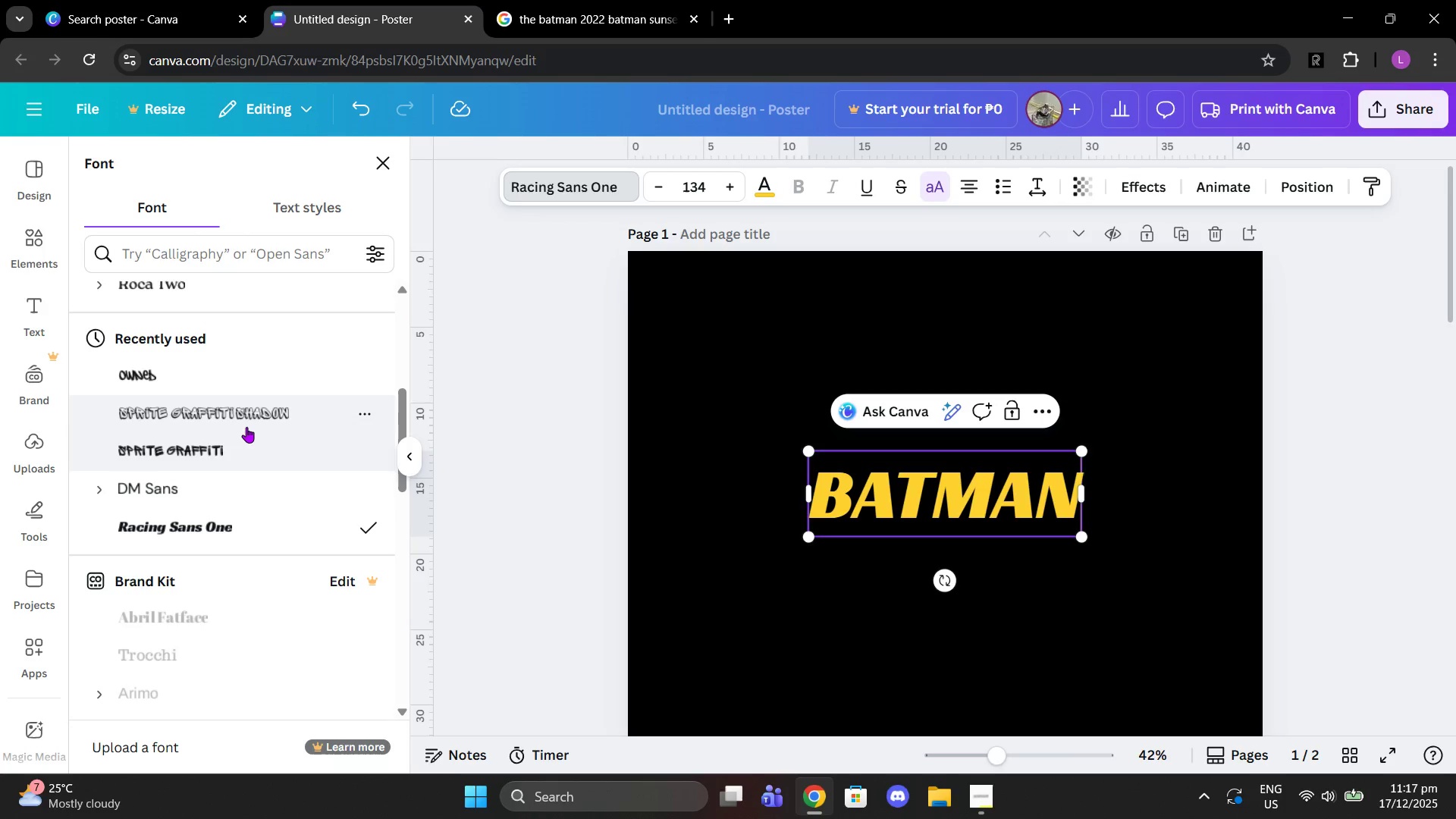 
scroll: coordinate [250, 422], scroll_direction: up, amount: 3.0
 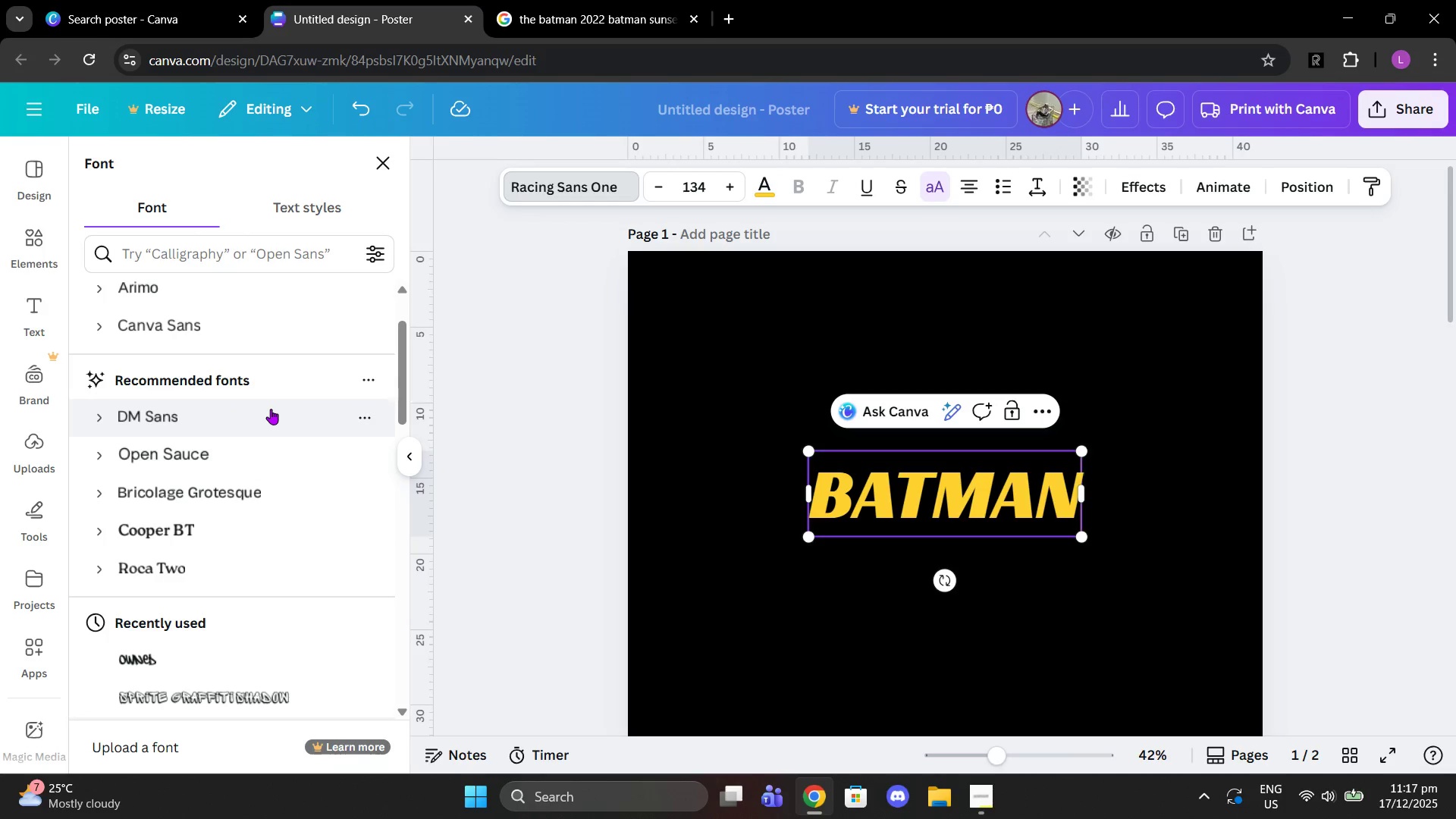 
left_click([300, 501])
 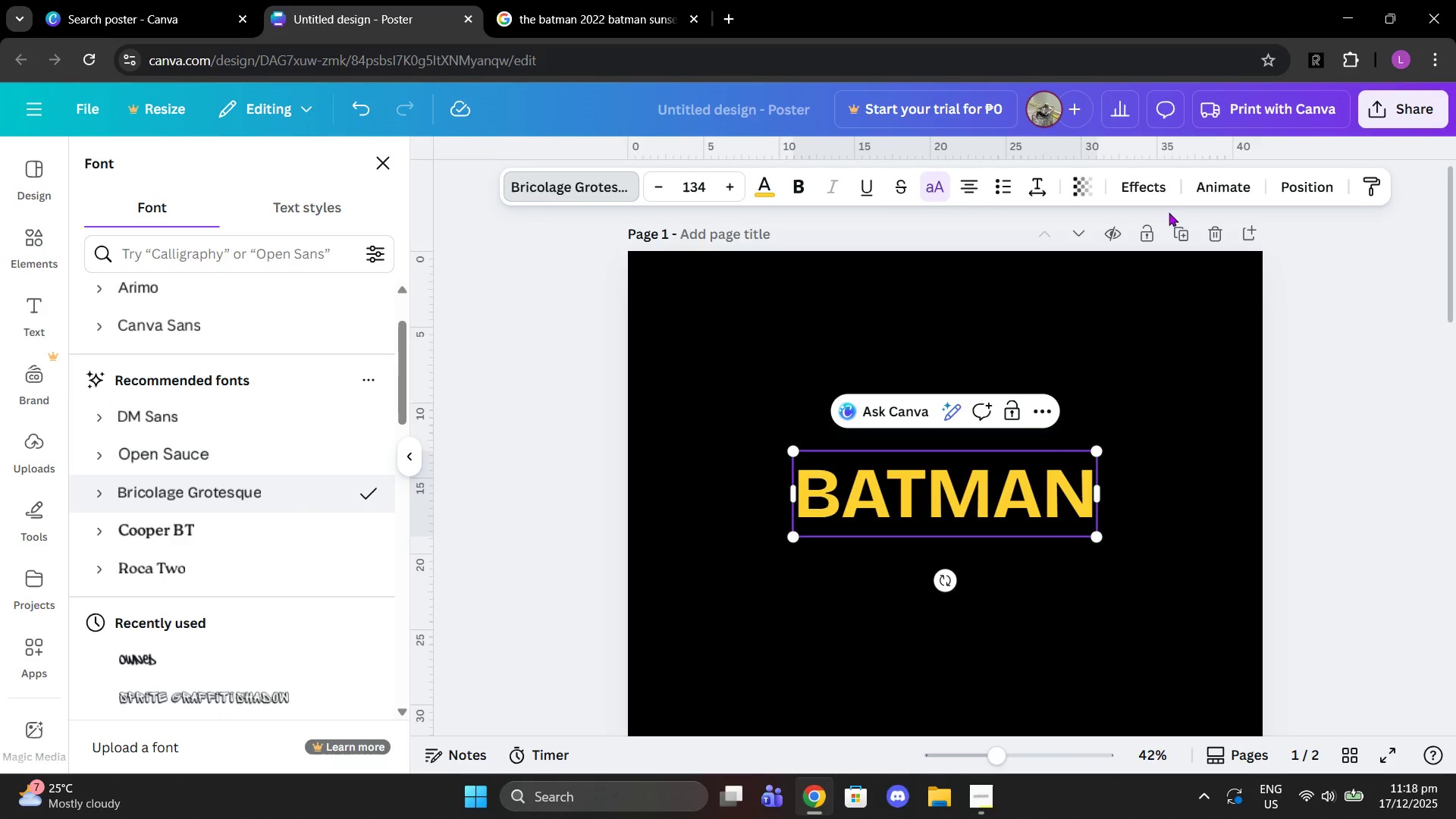 
scroll: coordinate [170, 482], scroll_direction: down, amount: 2.0
 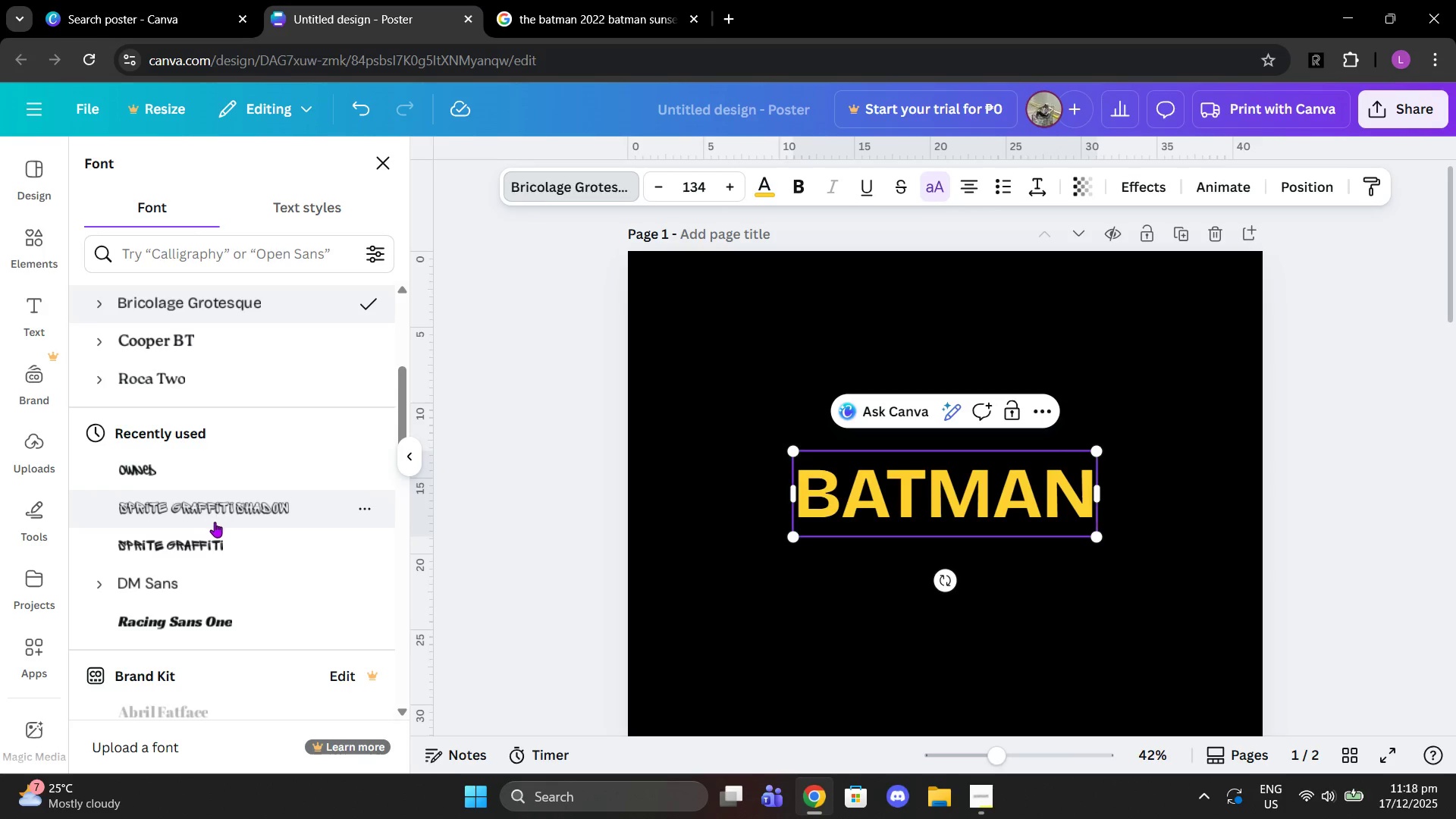 
left_click([215, 522])
 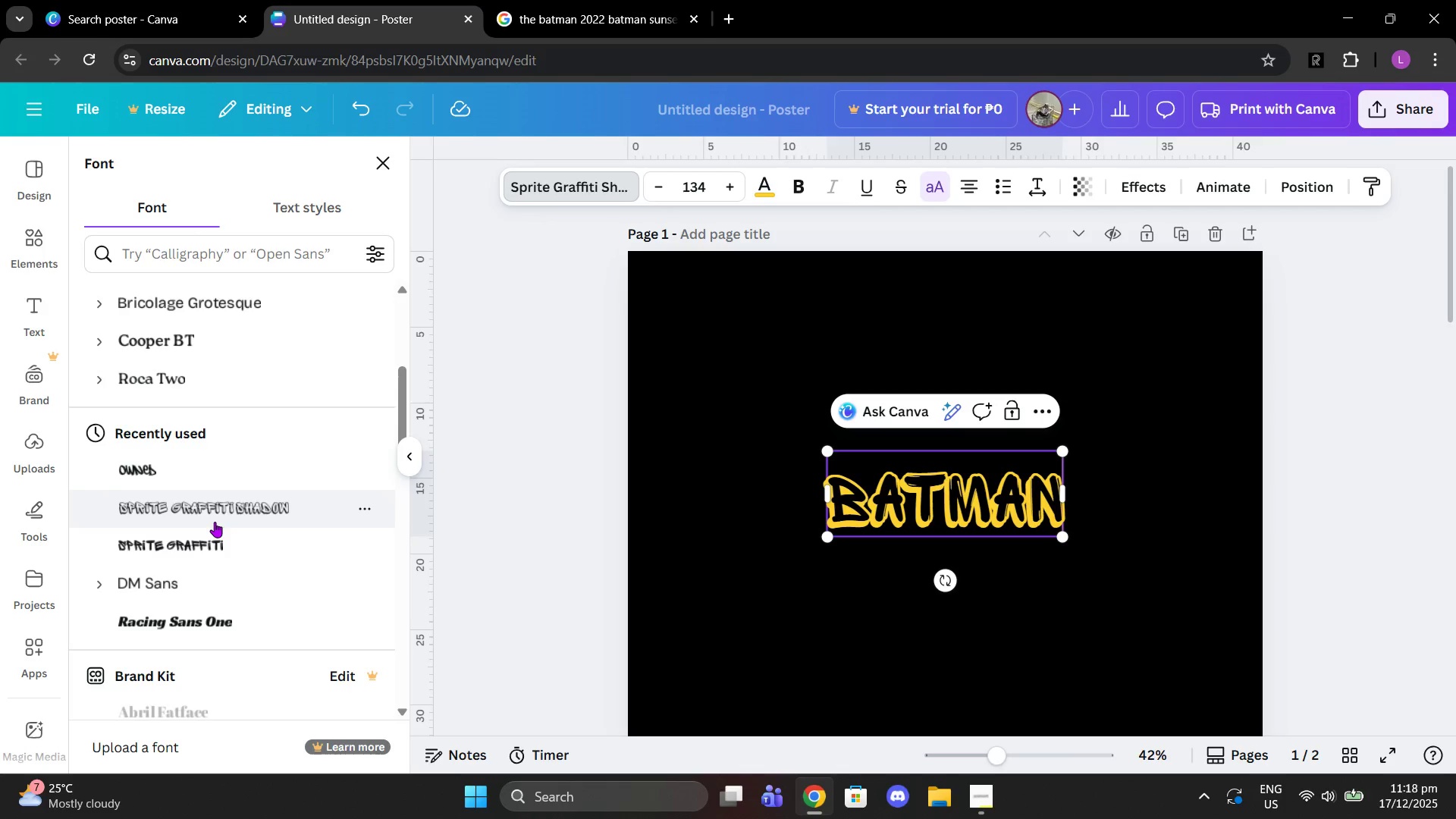 
left_click([209, 455])
 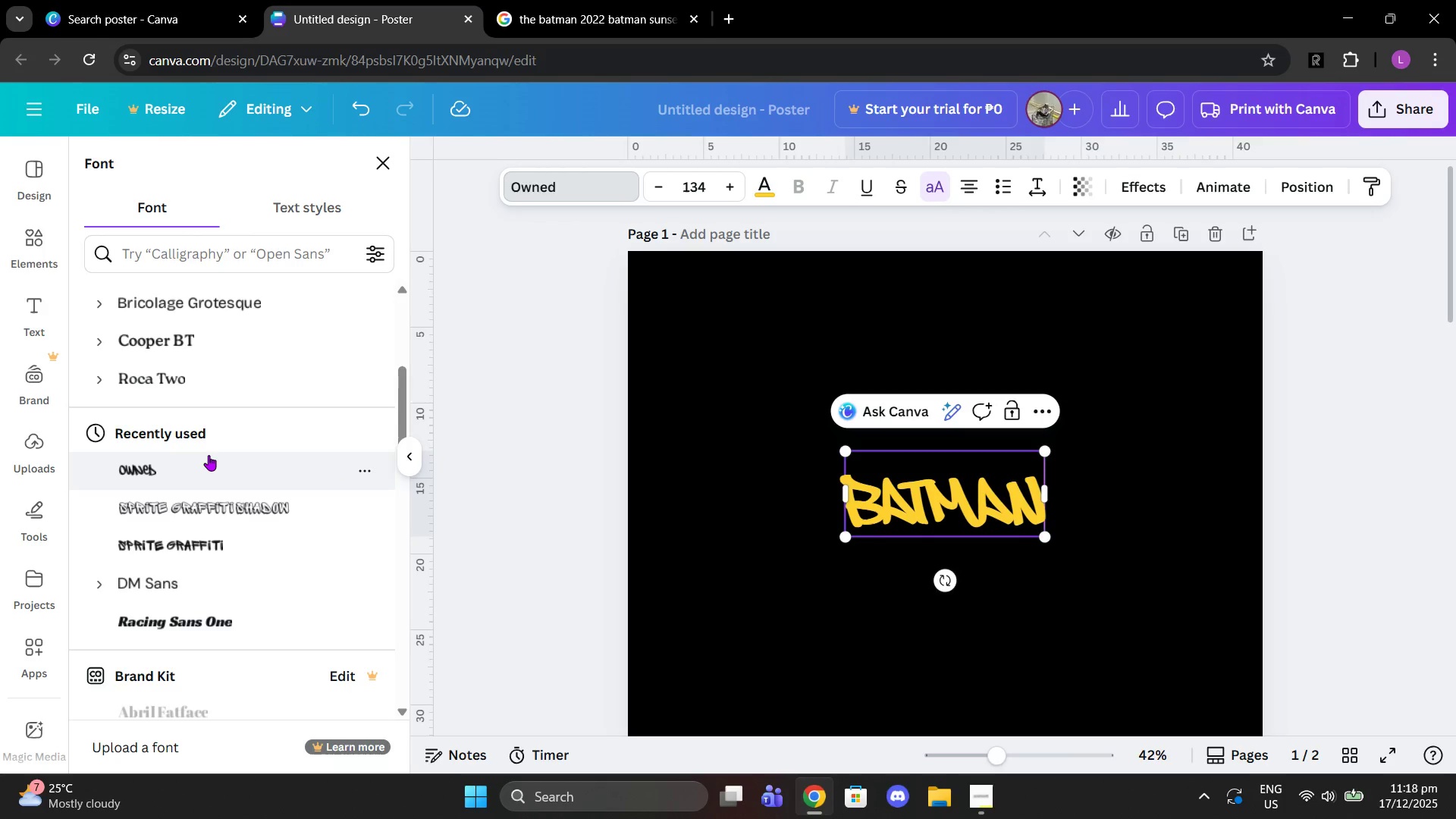 
scroll: coordinate [209, 455], scroll_direction: up, amount: 2.0
 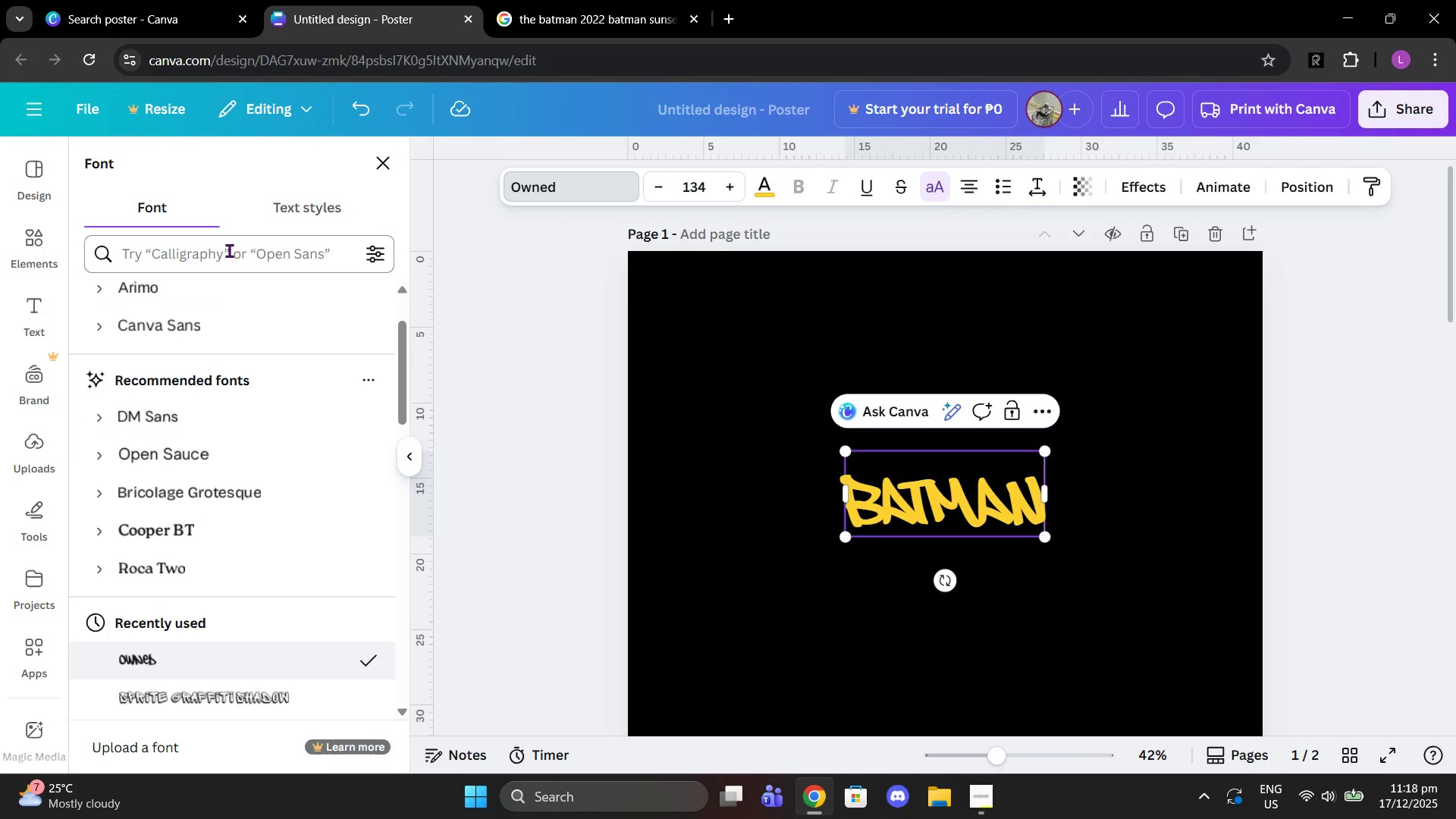 
left_click([229, 250])
 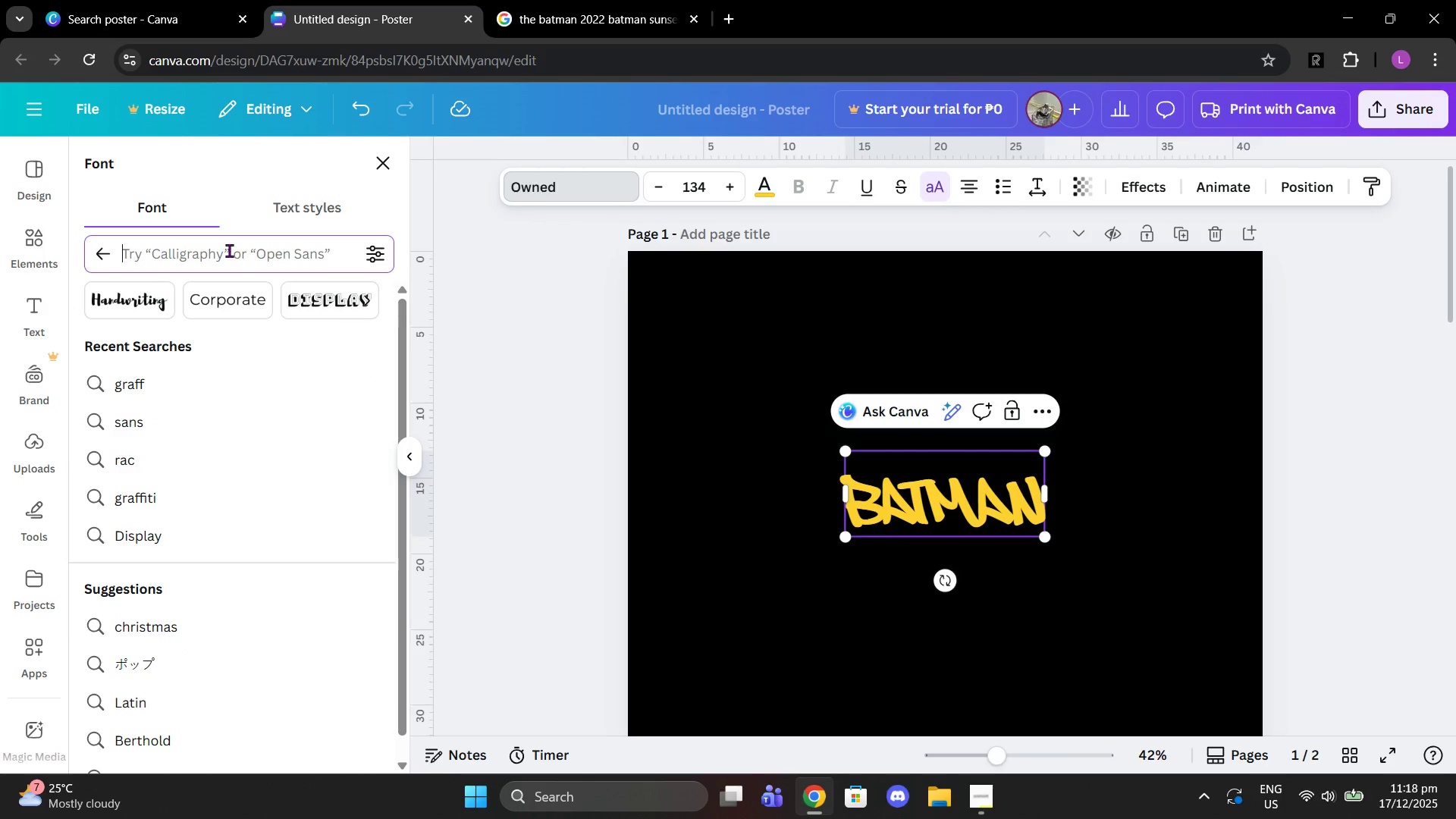 
type(display)
 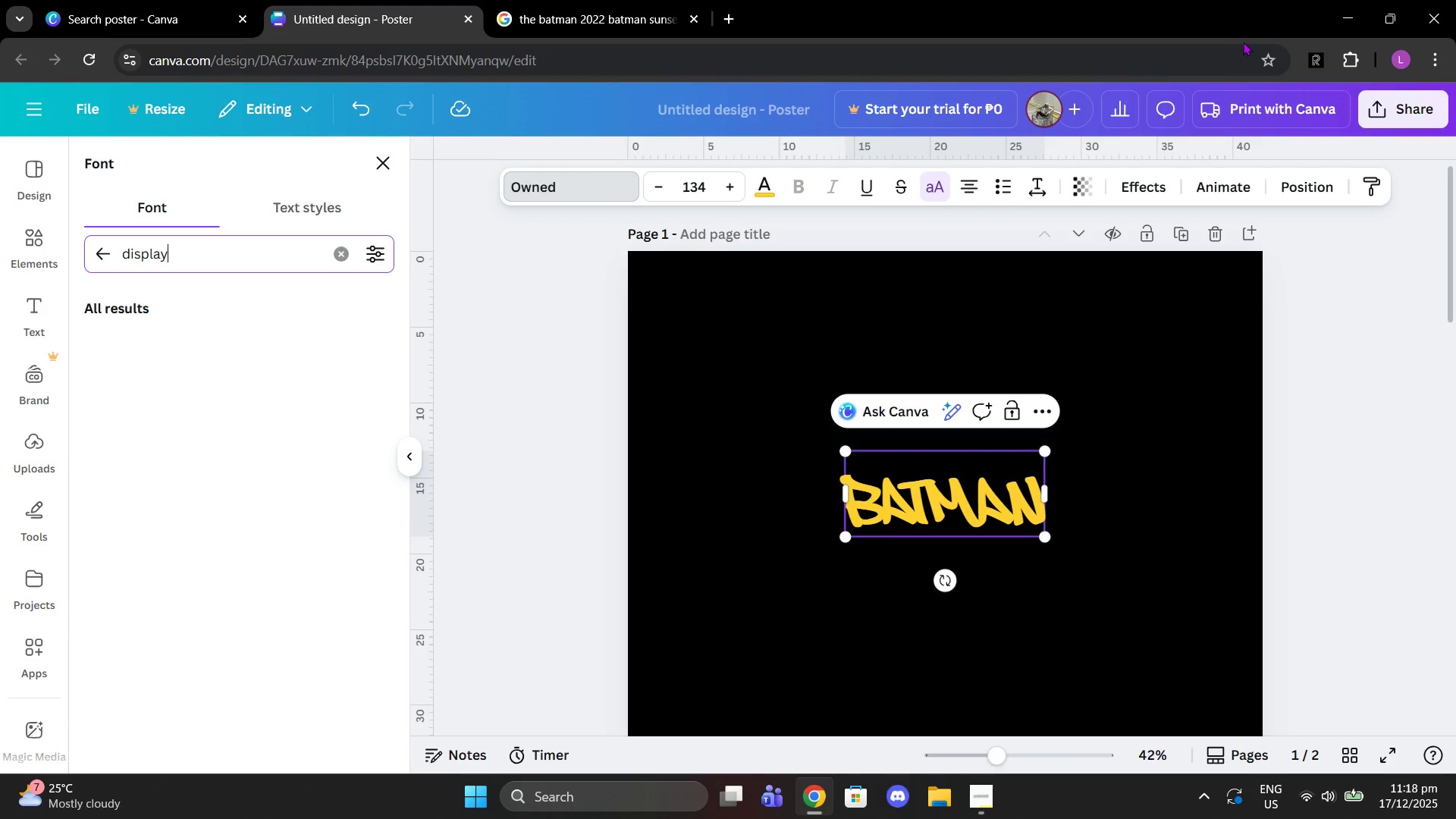 
left_click([1329, 71])
 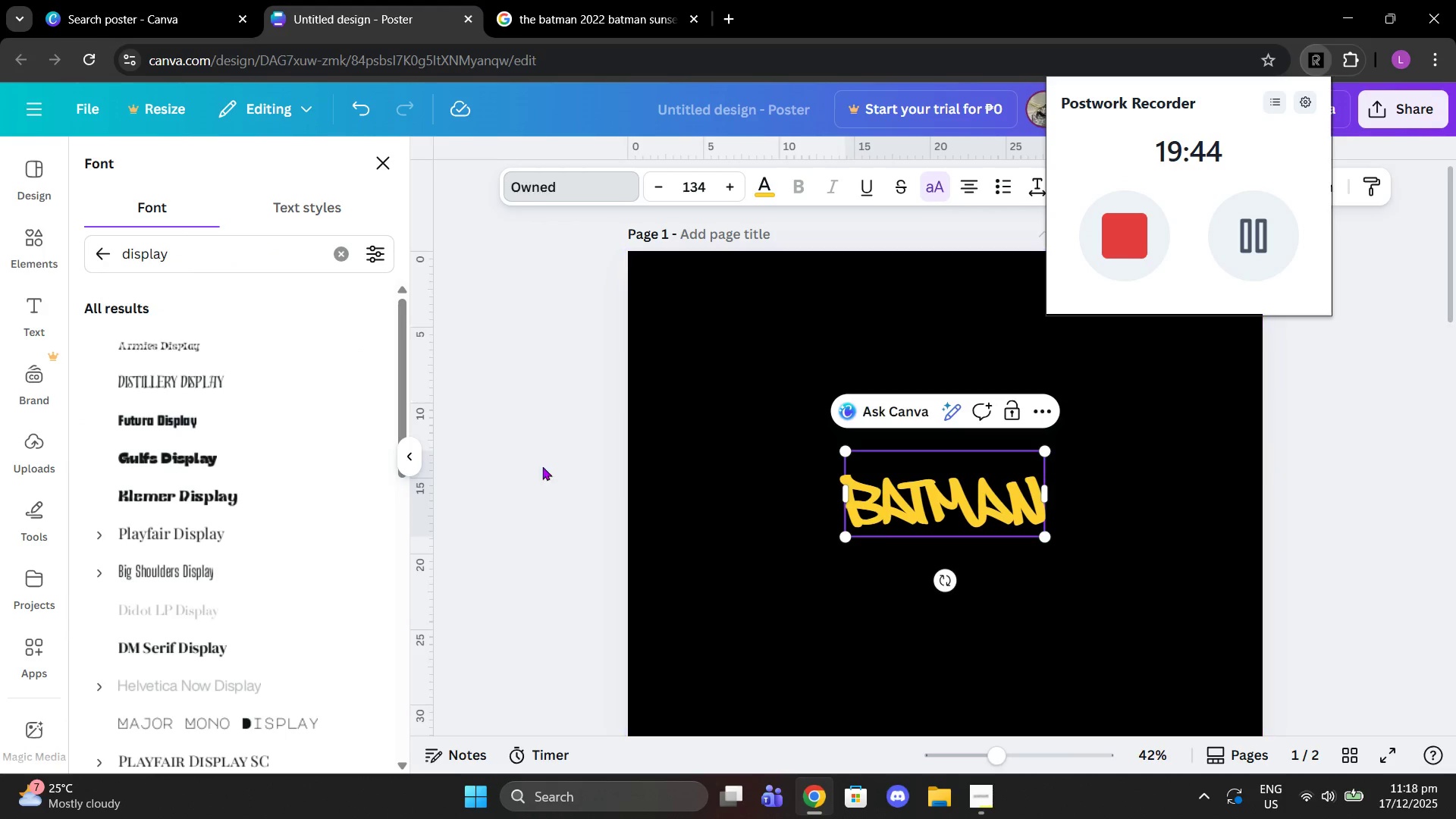 
left_click([224, 364])
 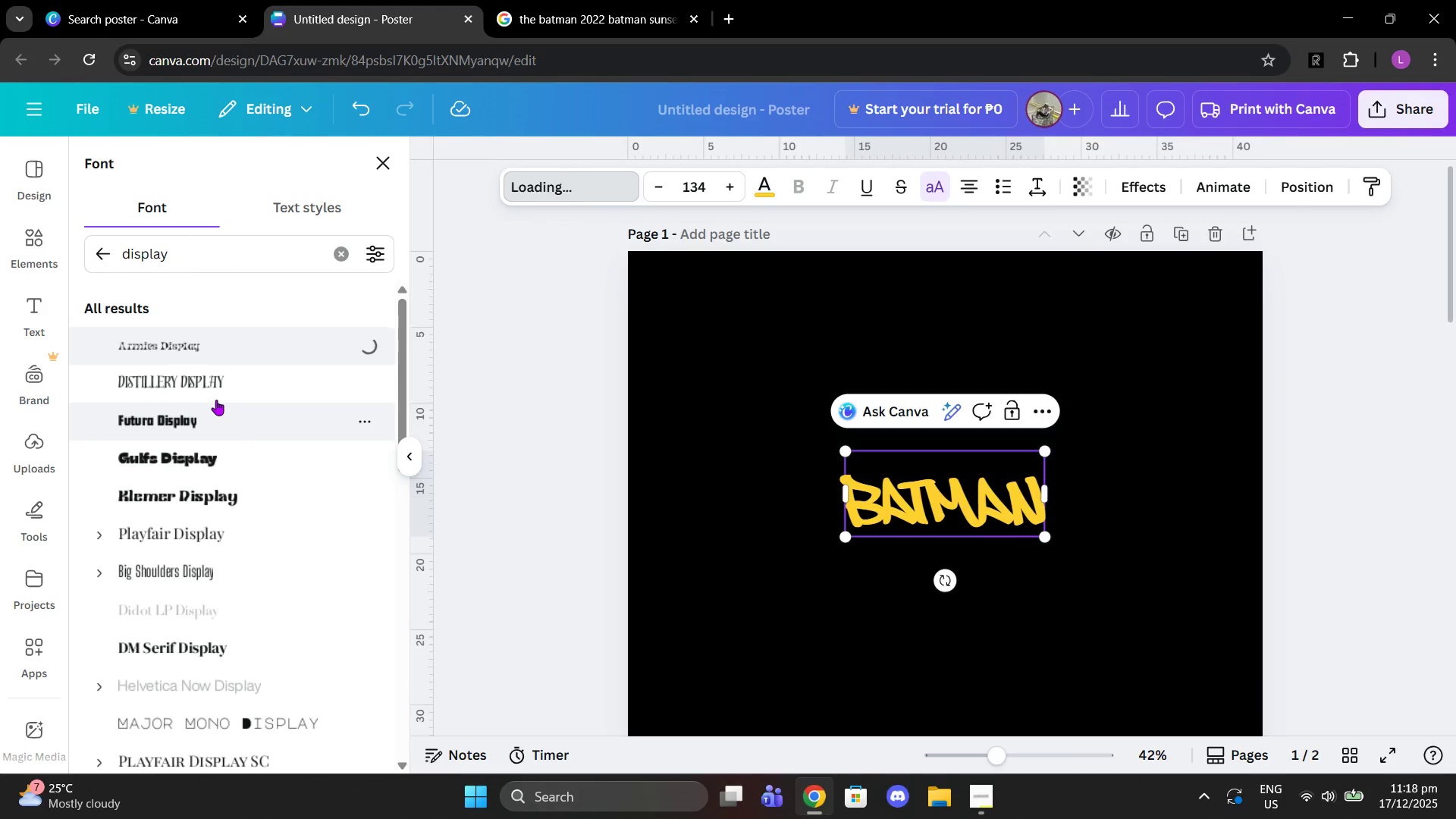 
left_click([216, 400])
 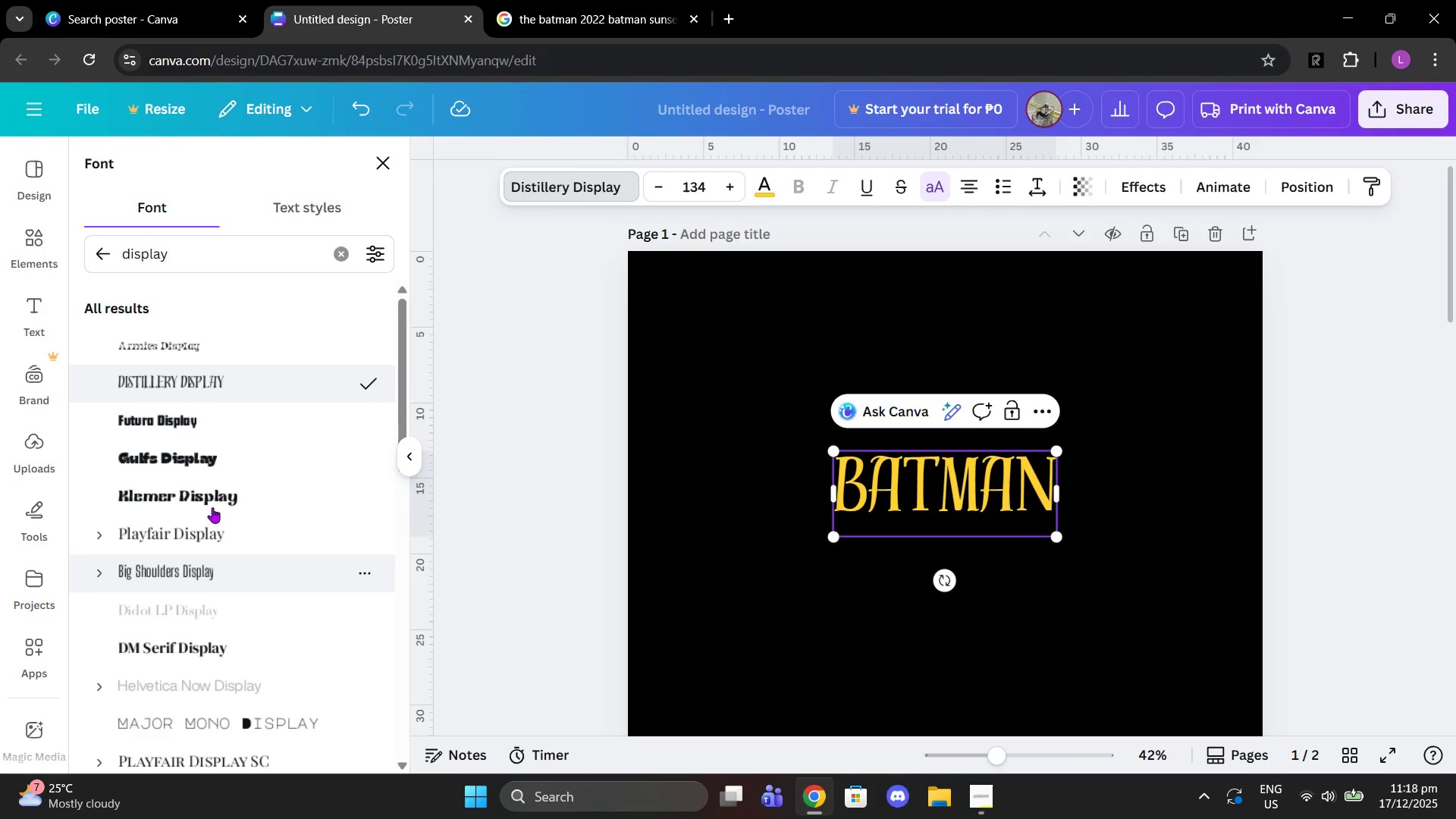 
scroll: coordinate [248, 479], scroll_direction: down, amount: 4.0
 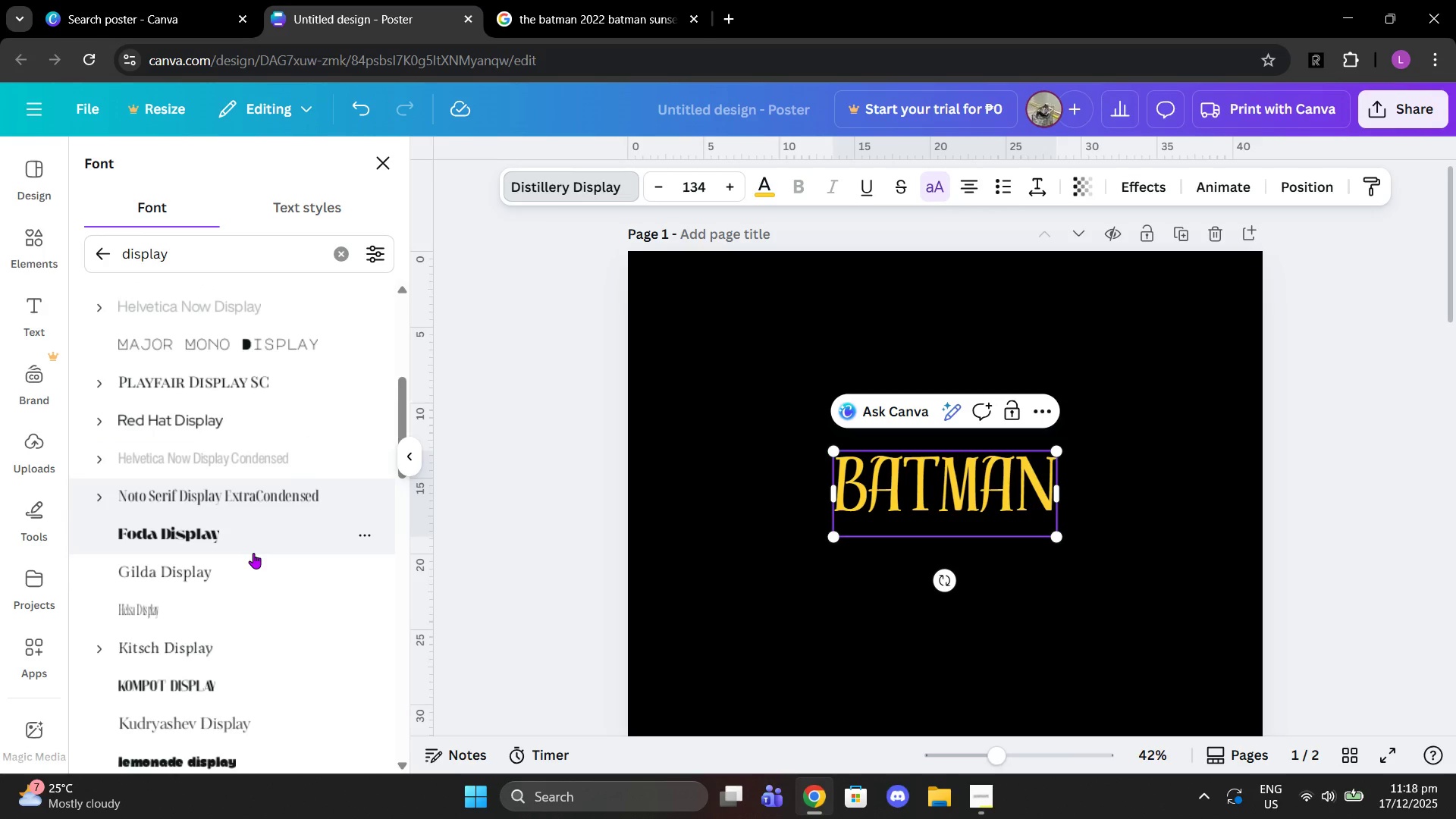 
left_click([253, 553])
 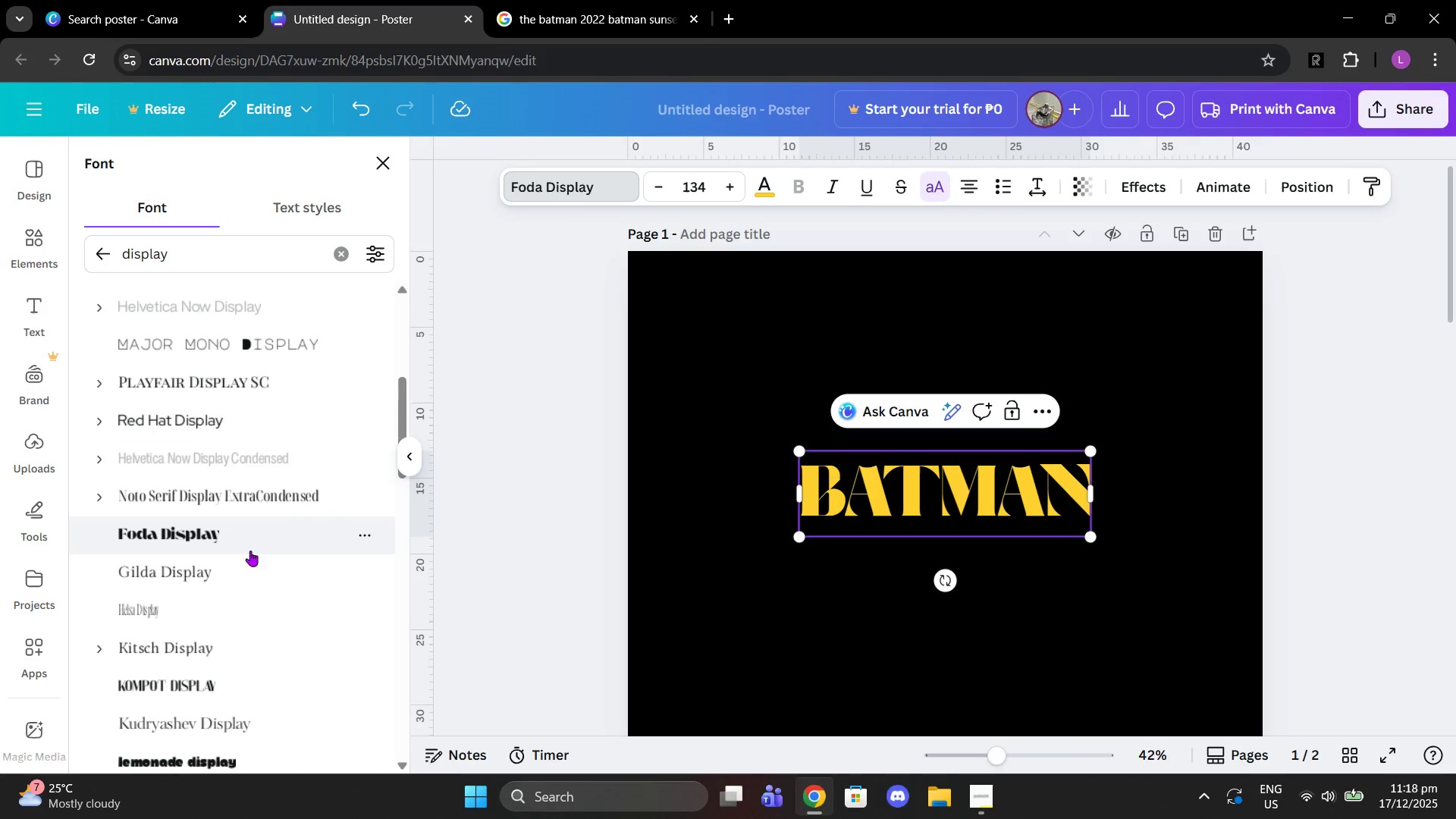 
scroll: coordinate [221, 617], scroll_direction: down, amount: 4.0
 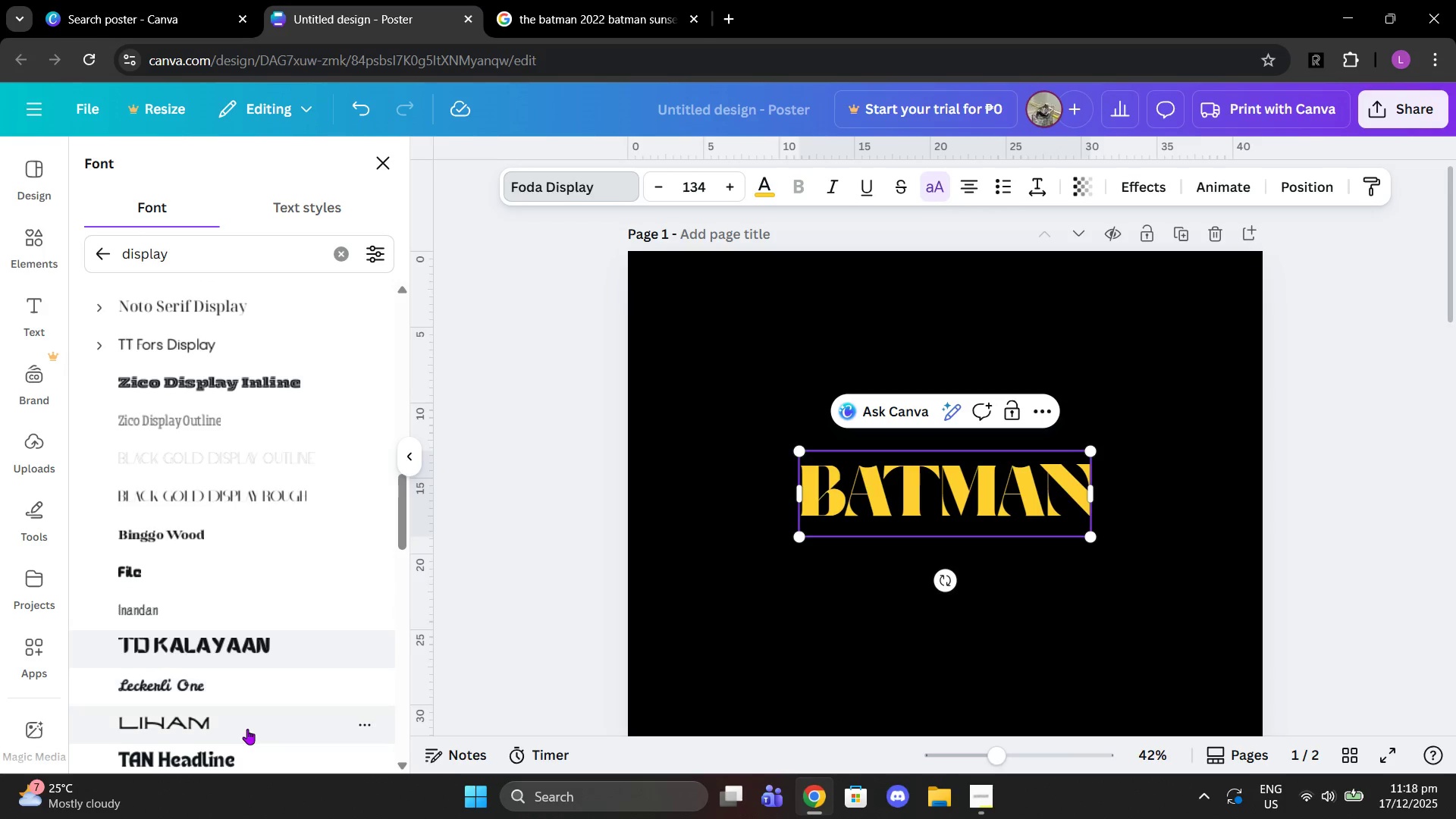 
left_click([249, 730])
 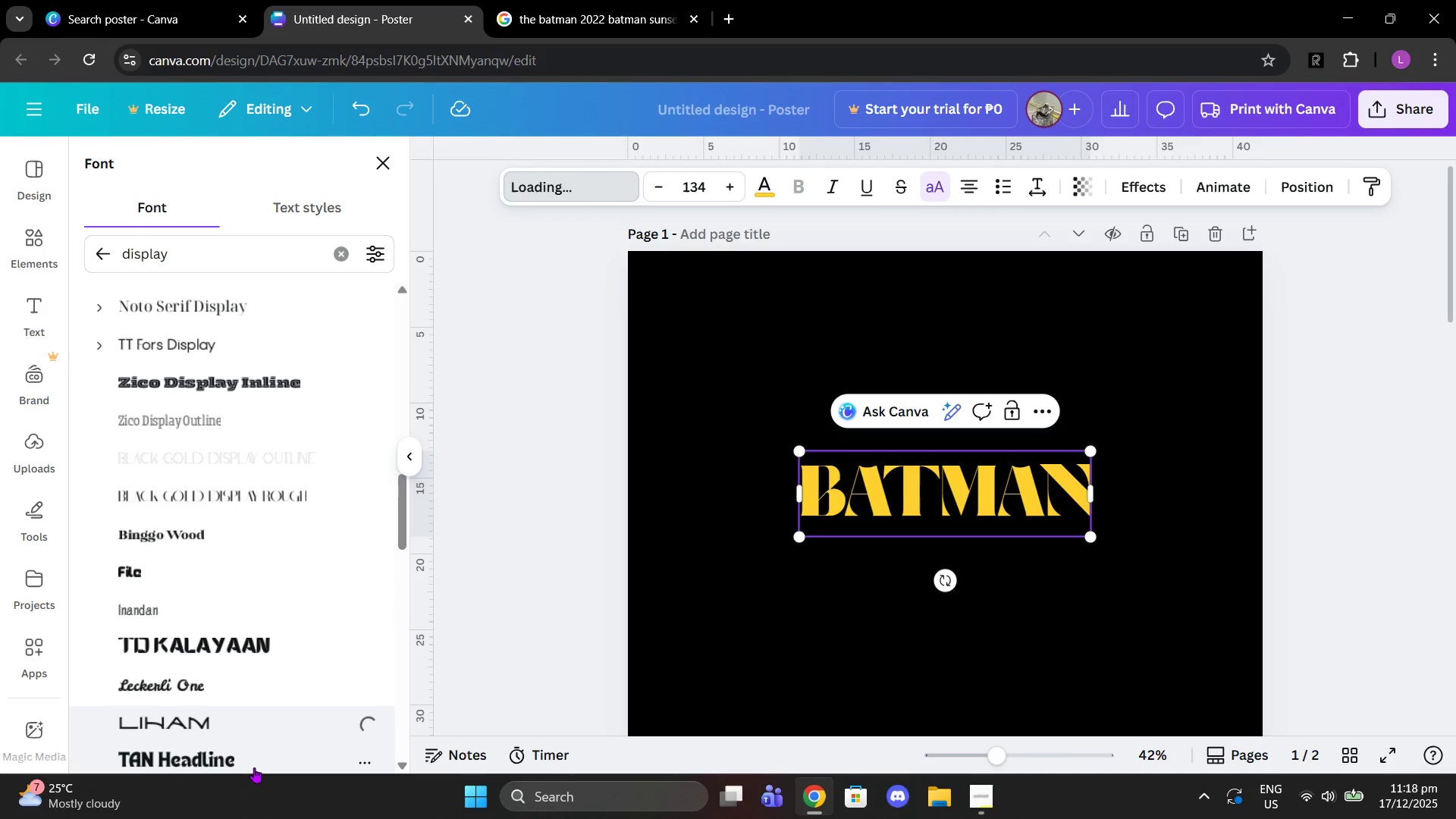 
left_click([254, 767])
 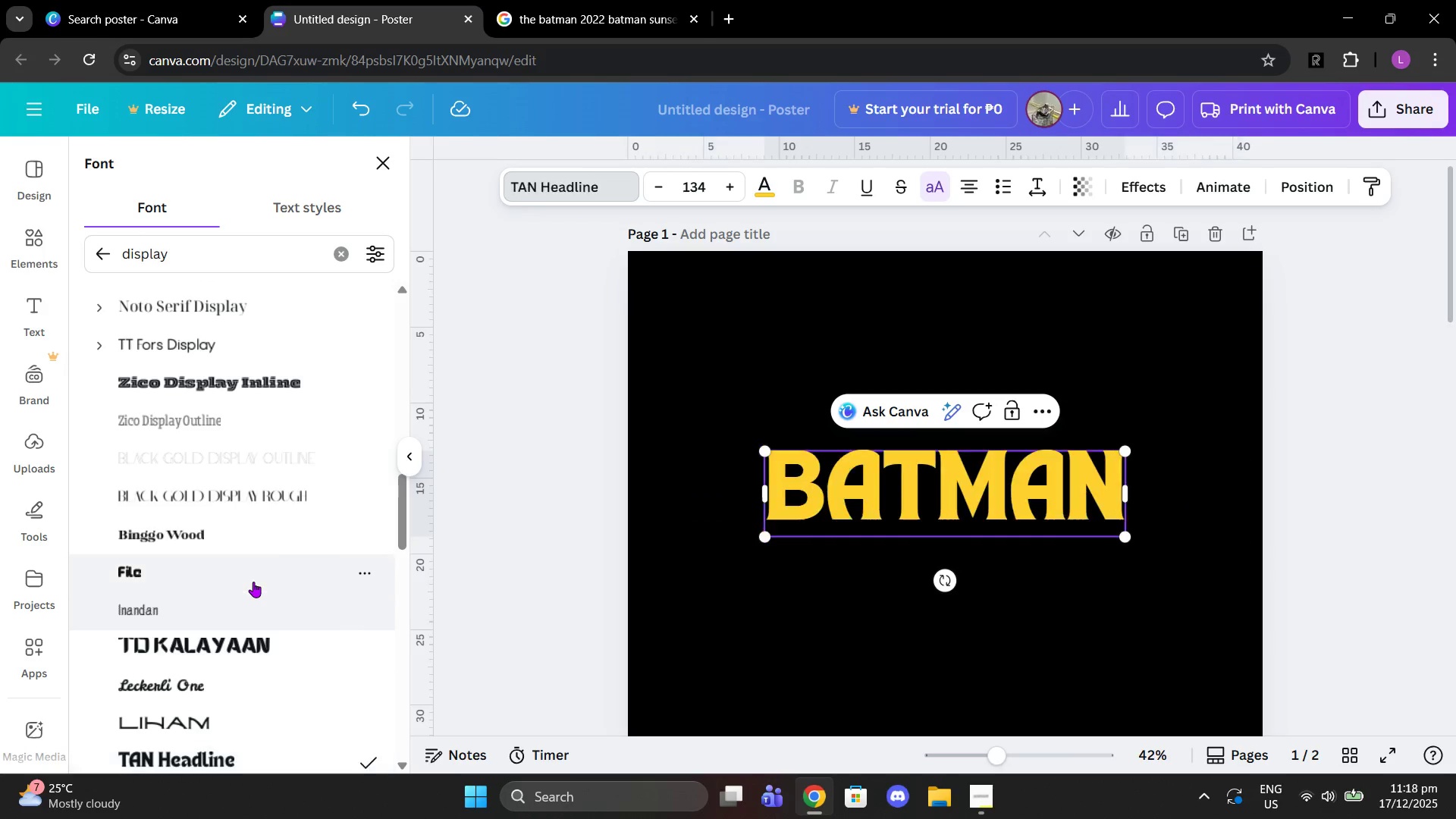 
scroll: coordinate [253, 582], scroll_direction: down, amount: 2.0
 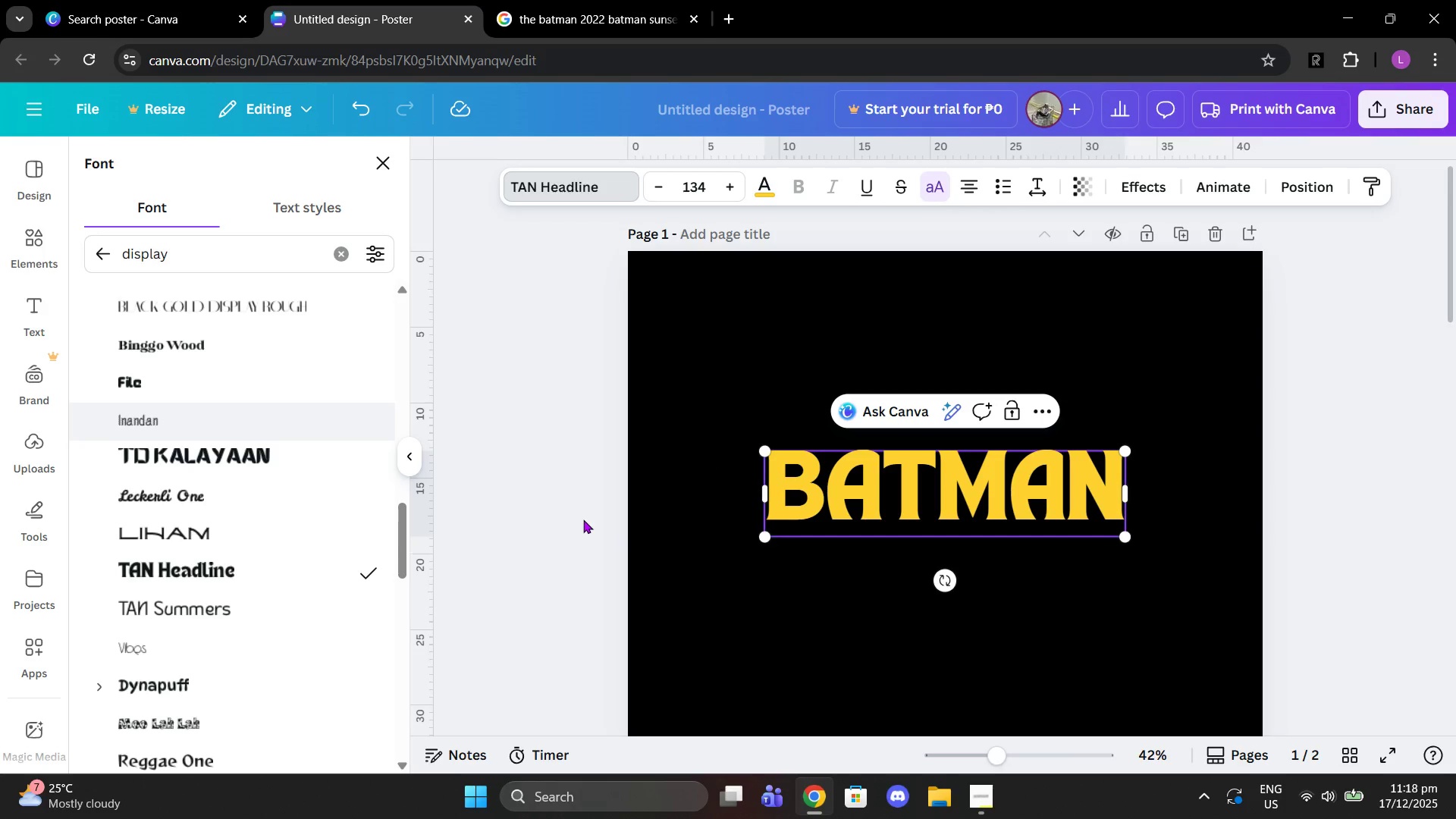 
left_click([551, 517])
 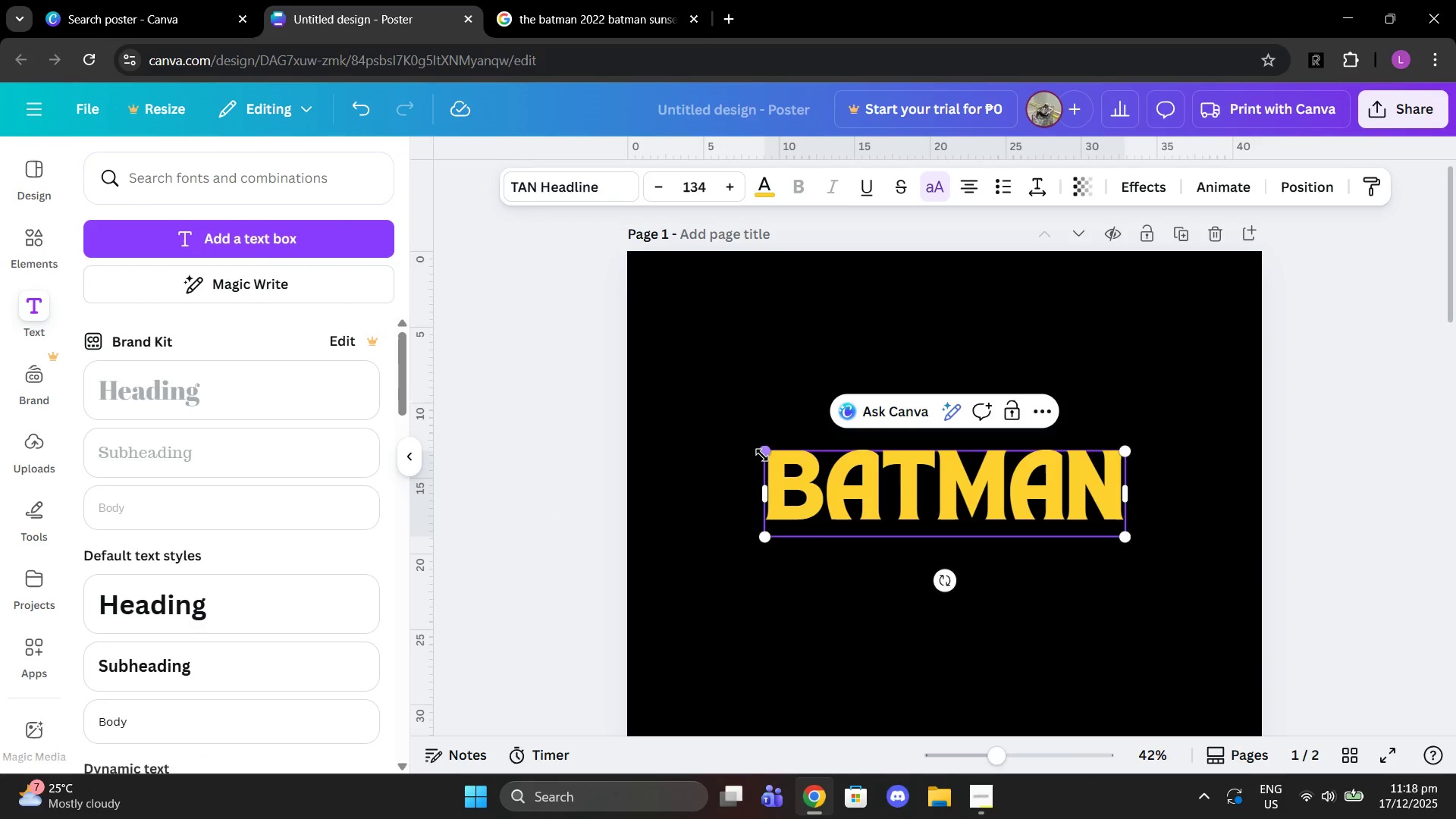 
left_click_drag(start_coordinate=[762, 455], to_coordinate=[708, 376])
 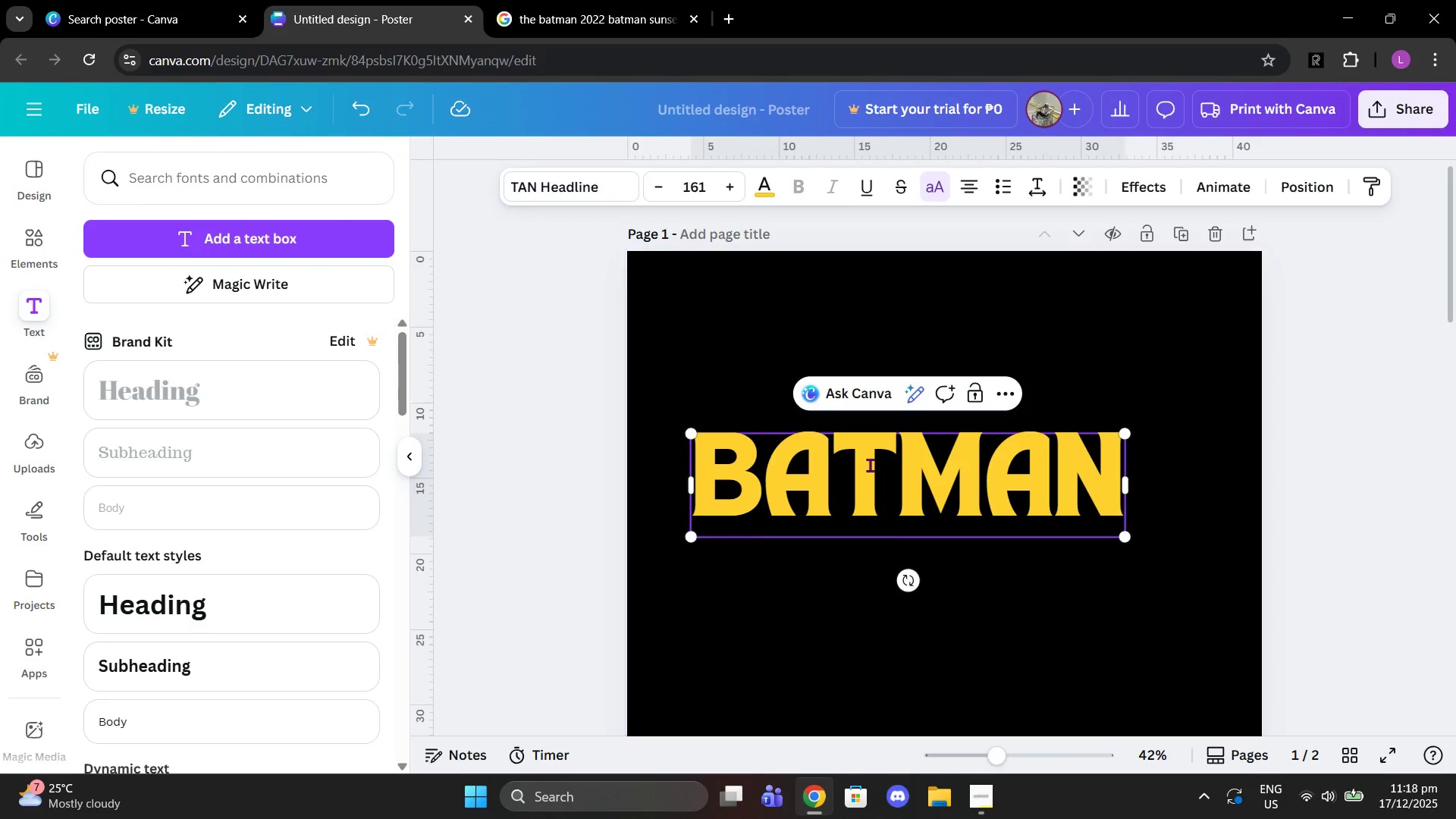 
left_click_drag(start_coordinate=[873, 467], to_coordinate=[984, 314])
 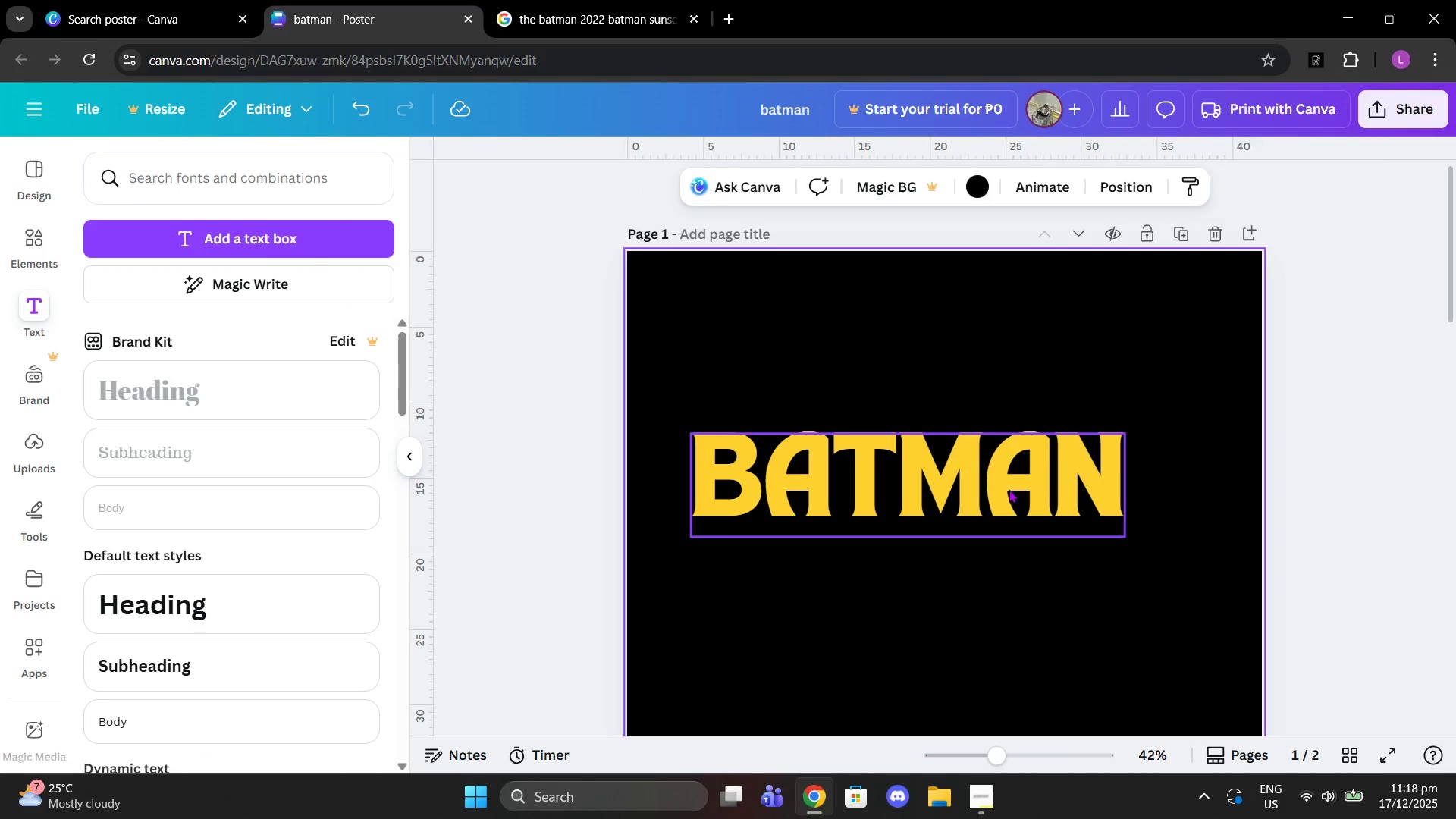 
left_click_drag(start_coordinate=[922, 522], to_coordinate=[1012, 384])
 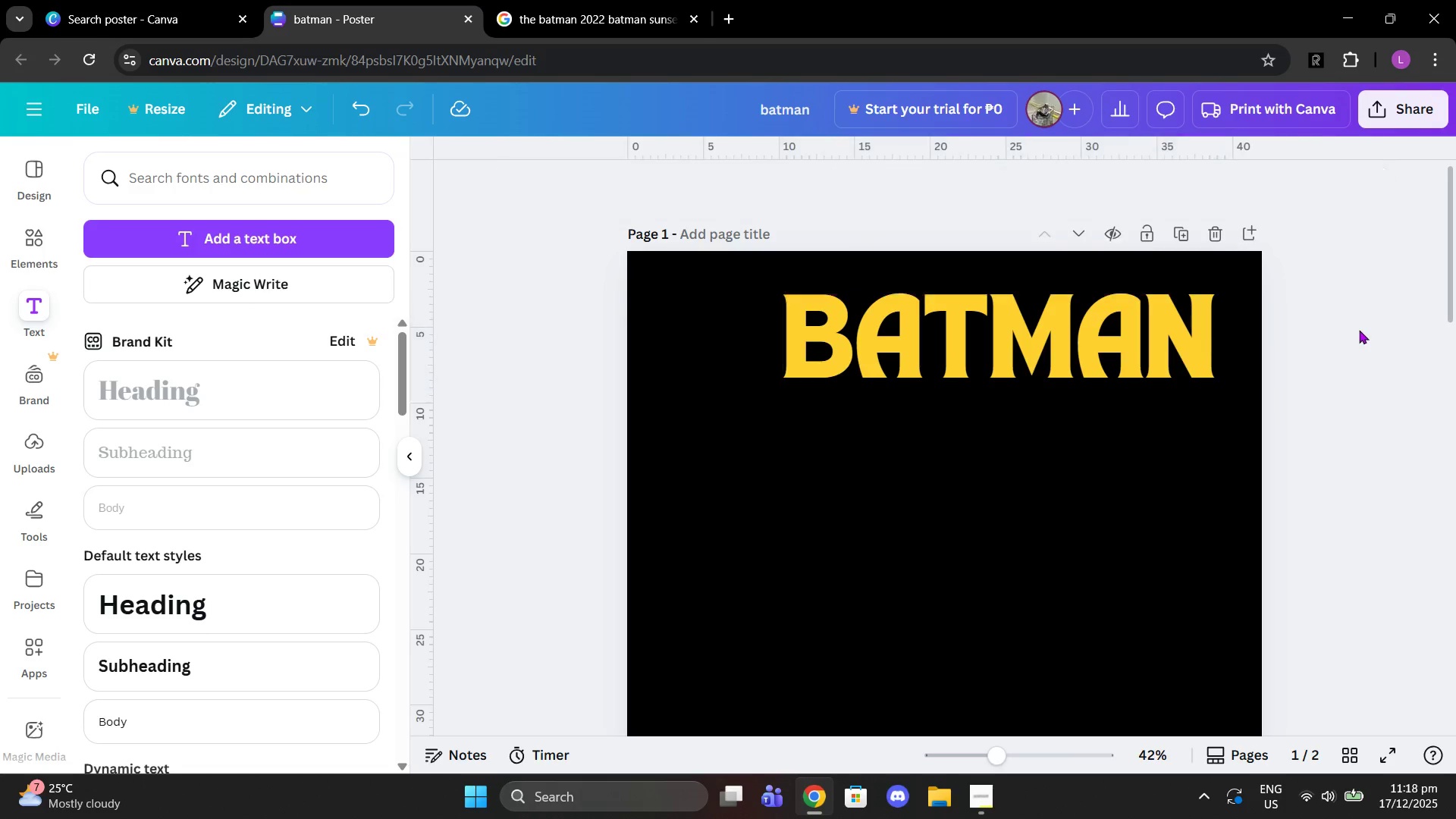 
double_click([1128, 344])
 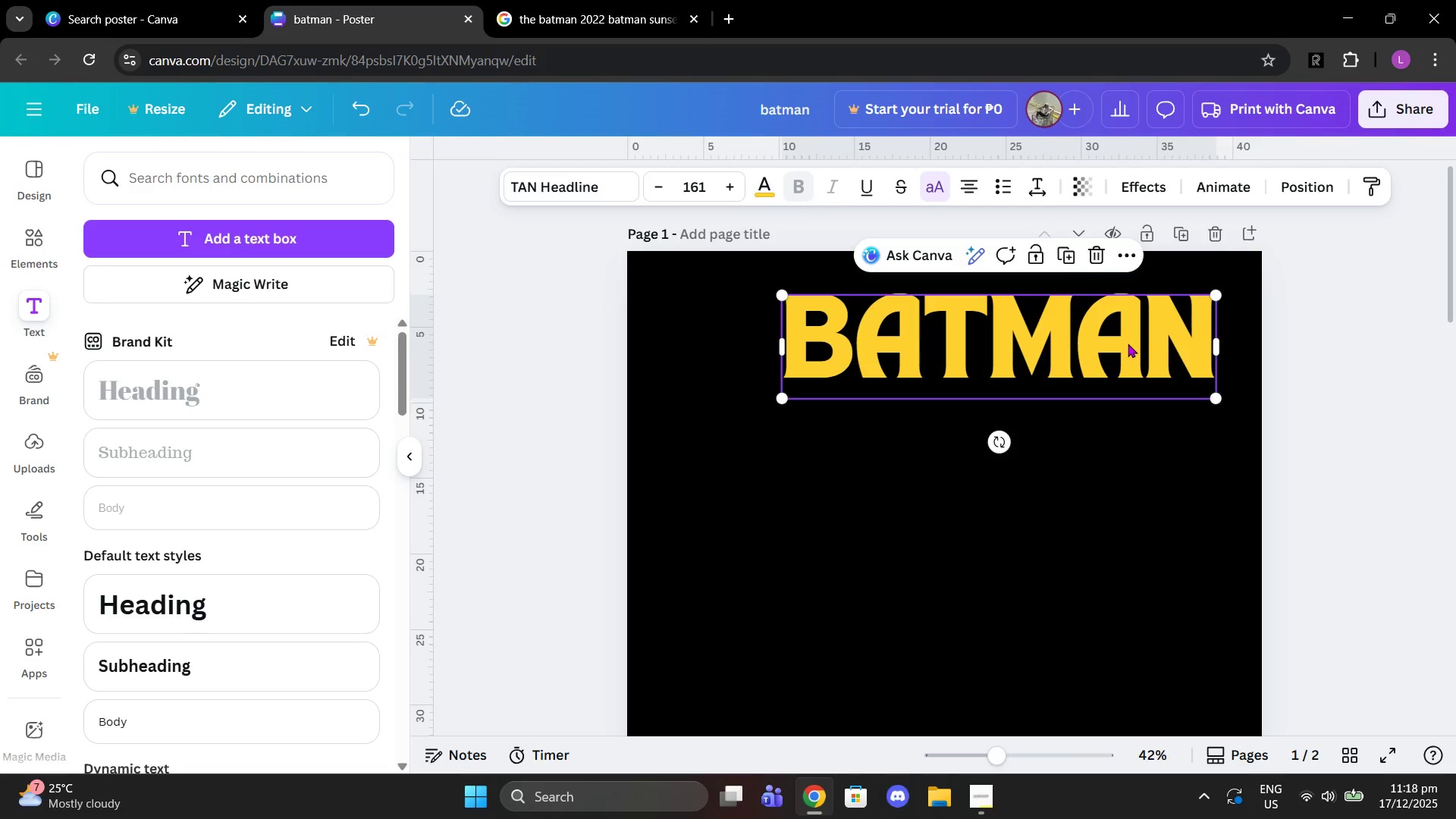 
key(Control+C)
 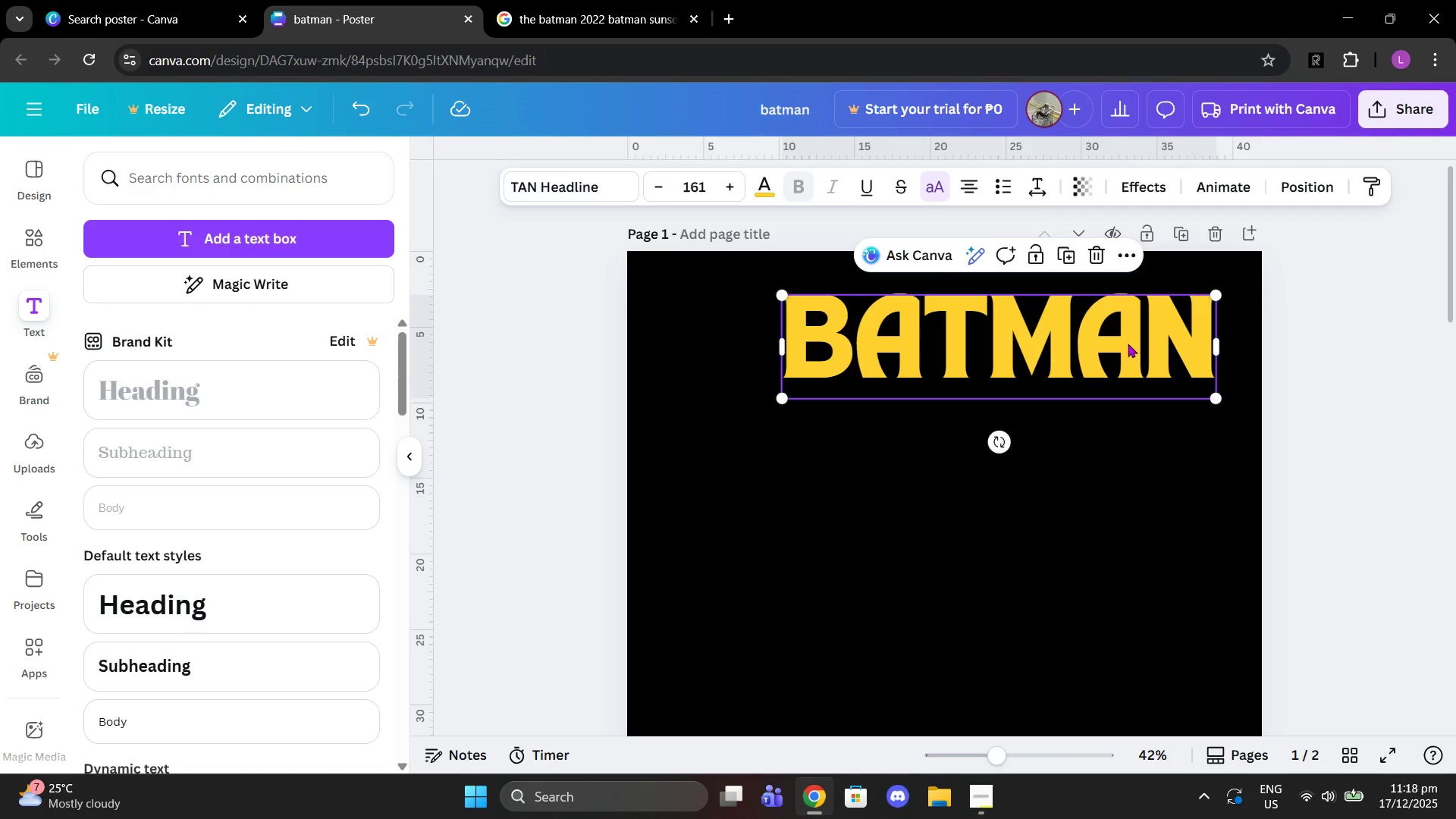 
key(Control+ControlLeft)
 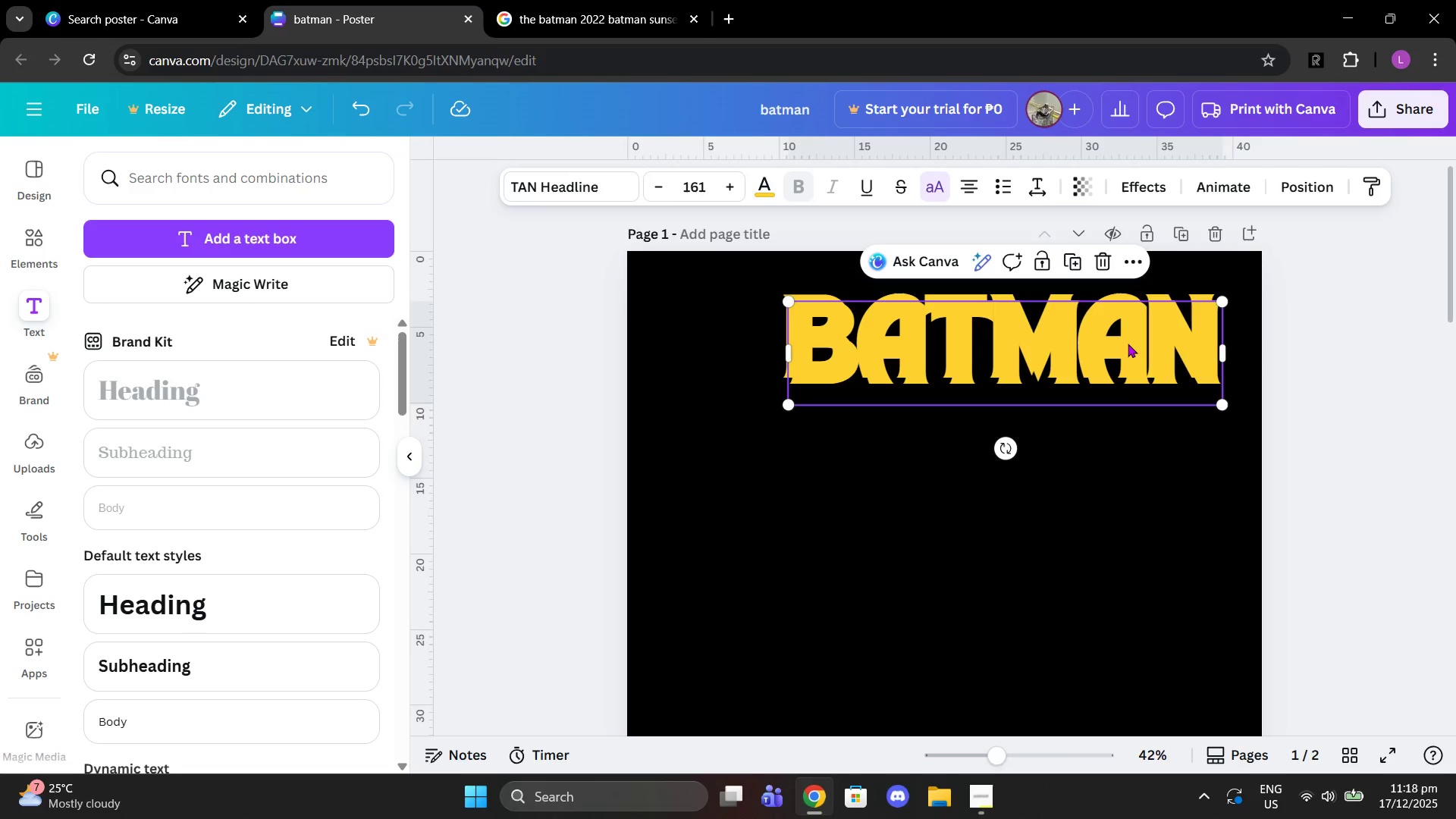 
key(Control+V)
 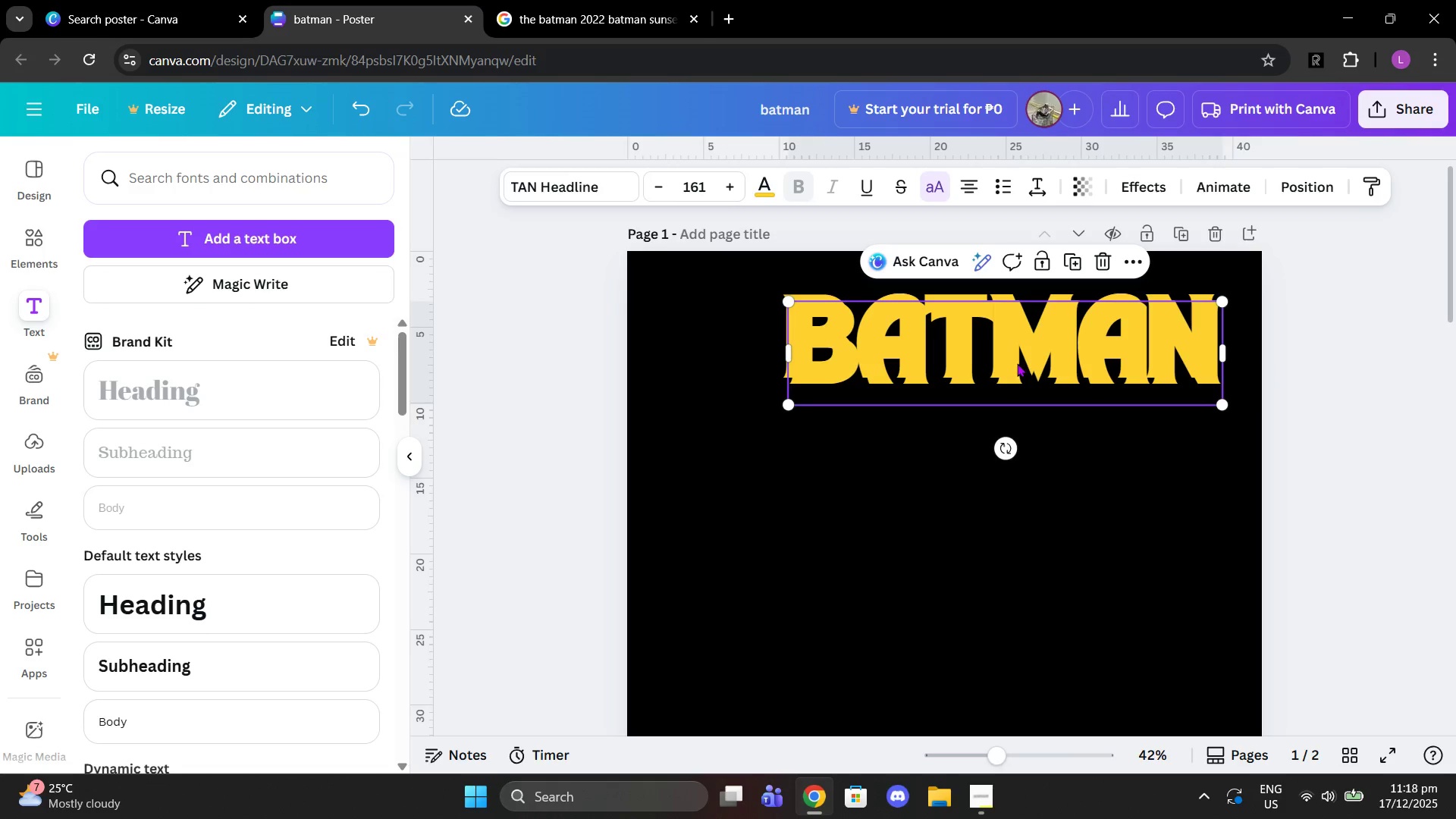 
left_click_drag(start_coordinate=[1017, 363], to_coordinate=[927, 404])
 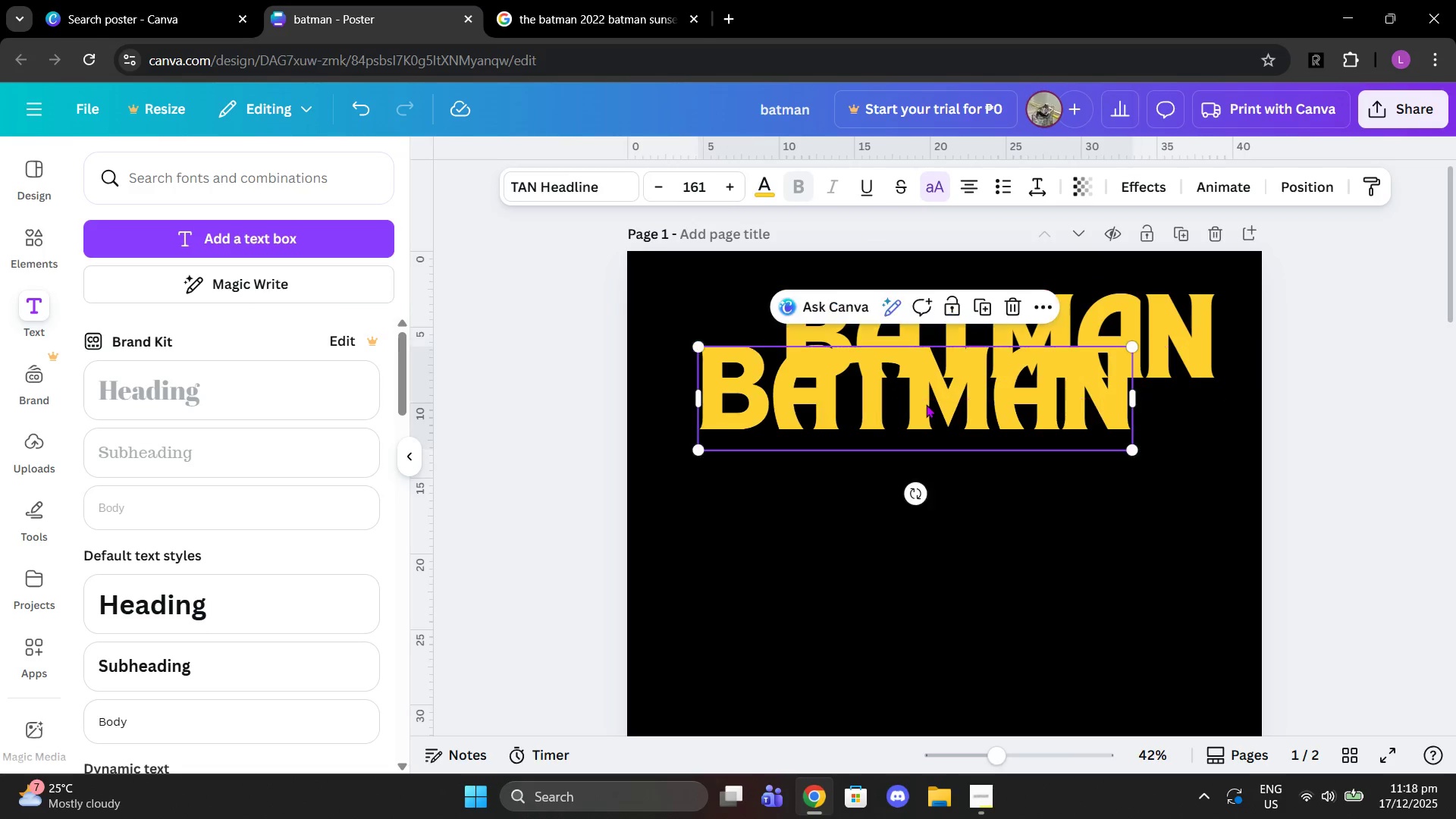 
double_click([926, 404])
 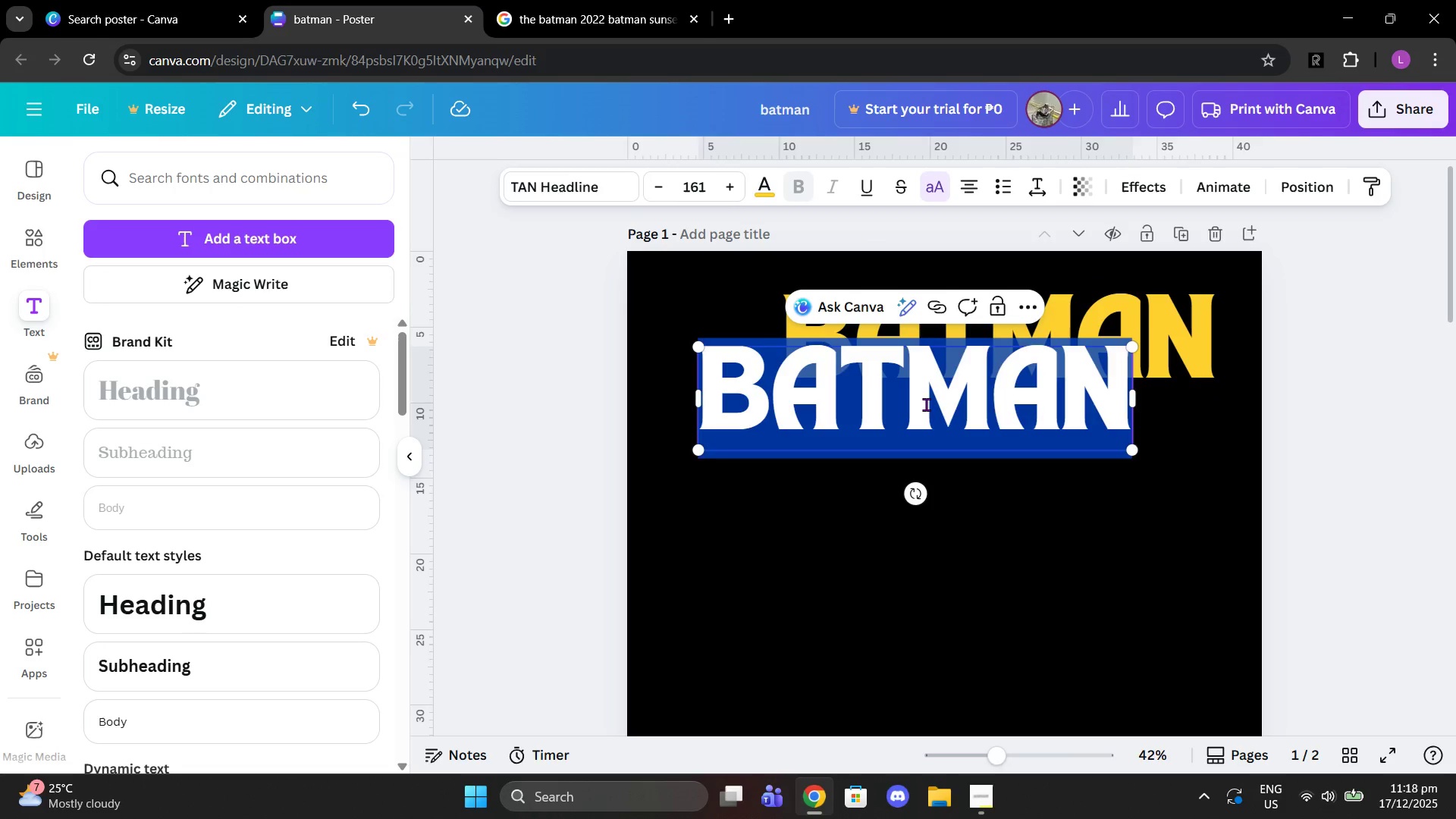 
type(the)
 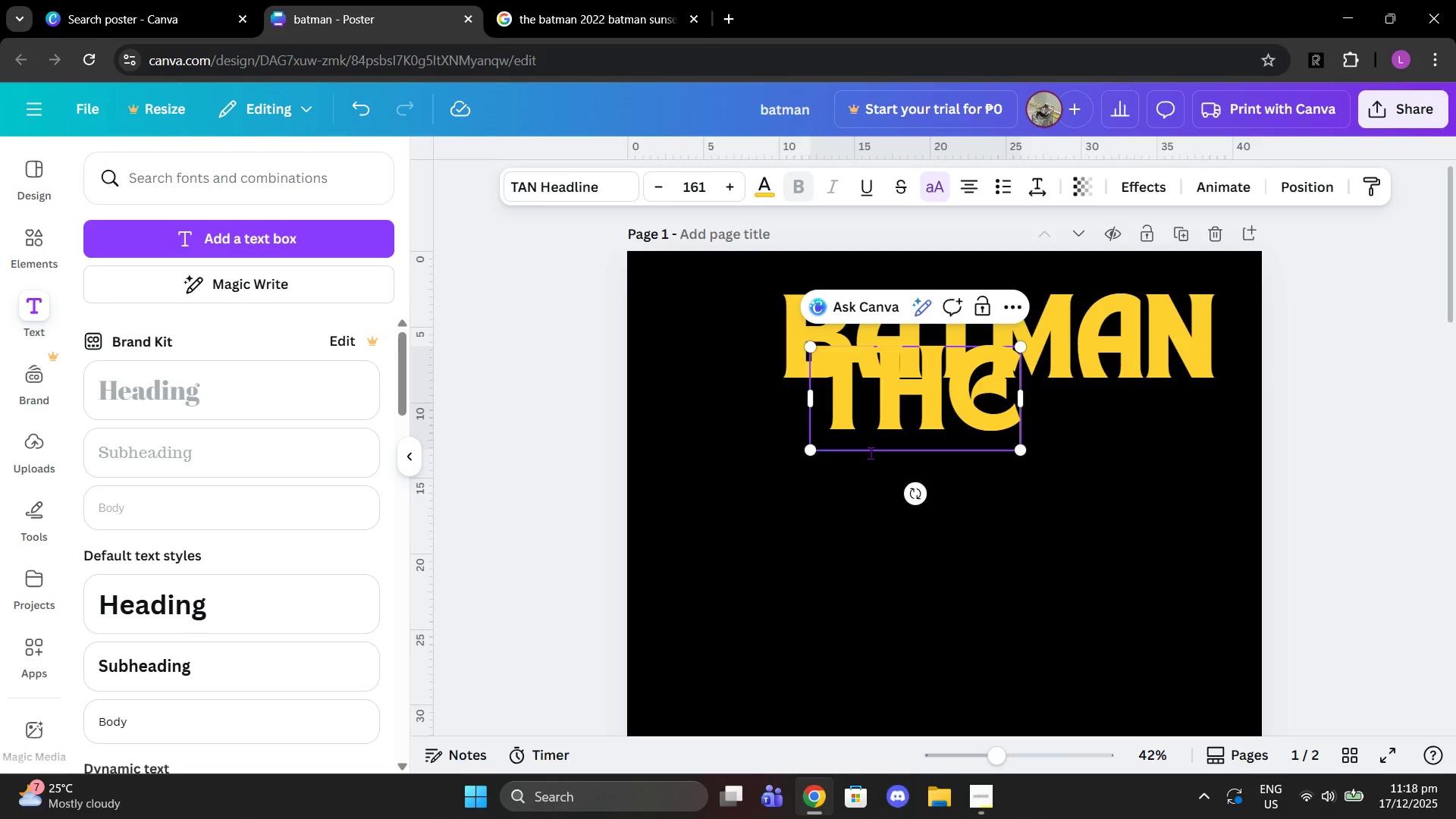 
left_click_drag(start_coordinate=[918, 500], to_coordinate=[996, 397])
 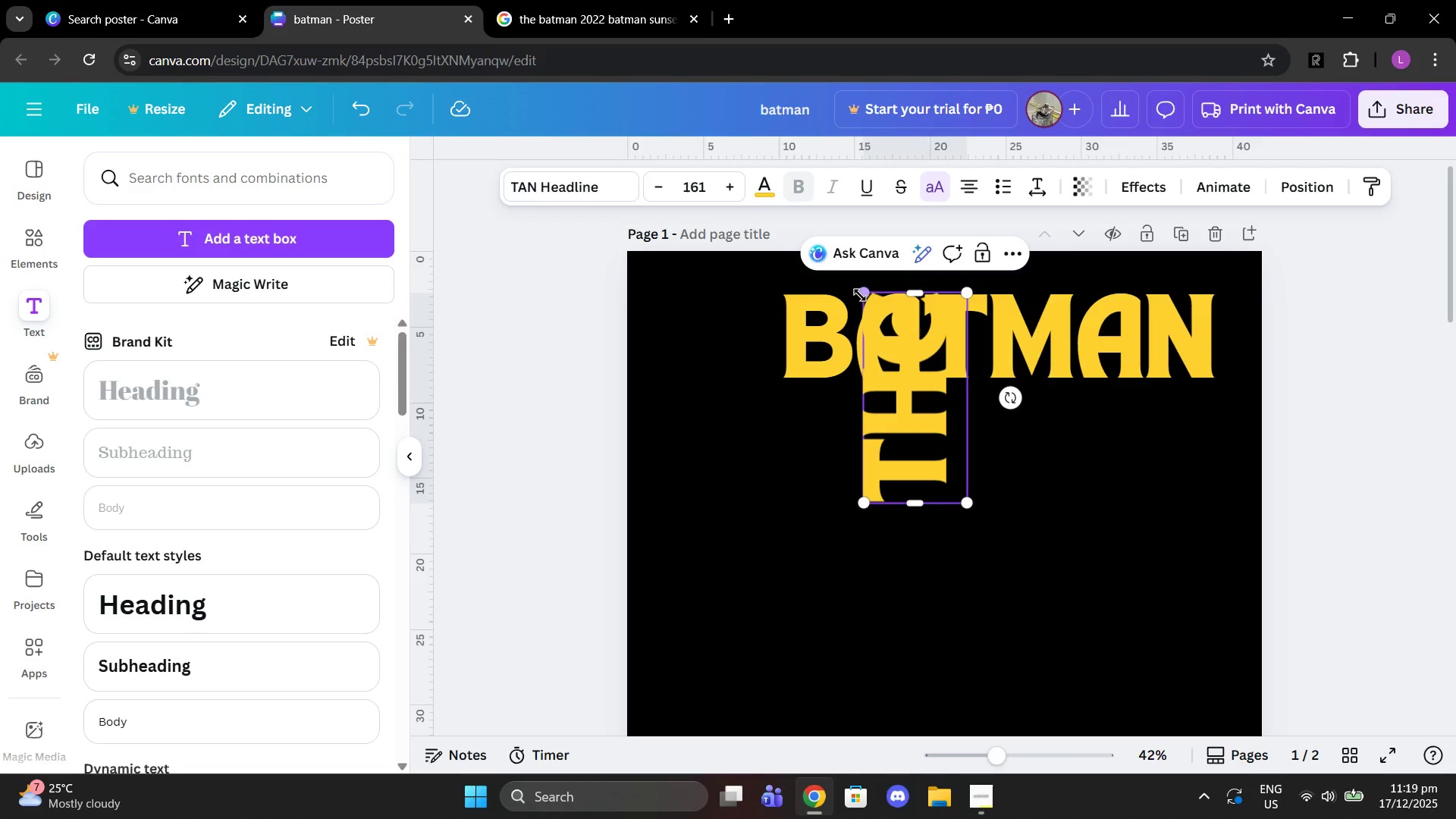 
left_click_drag(start_coordinate=[859, 294], to_coordinate=[926, 362])
 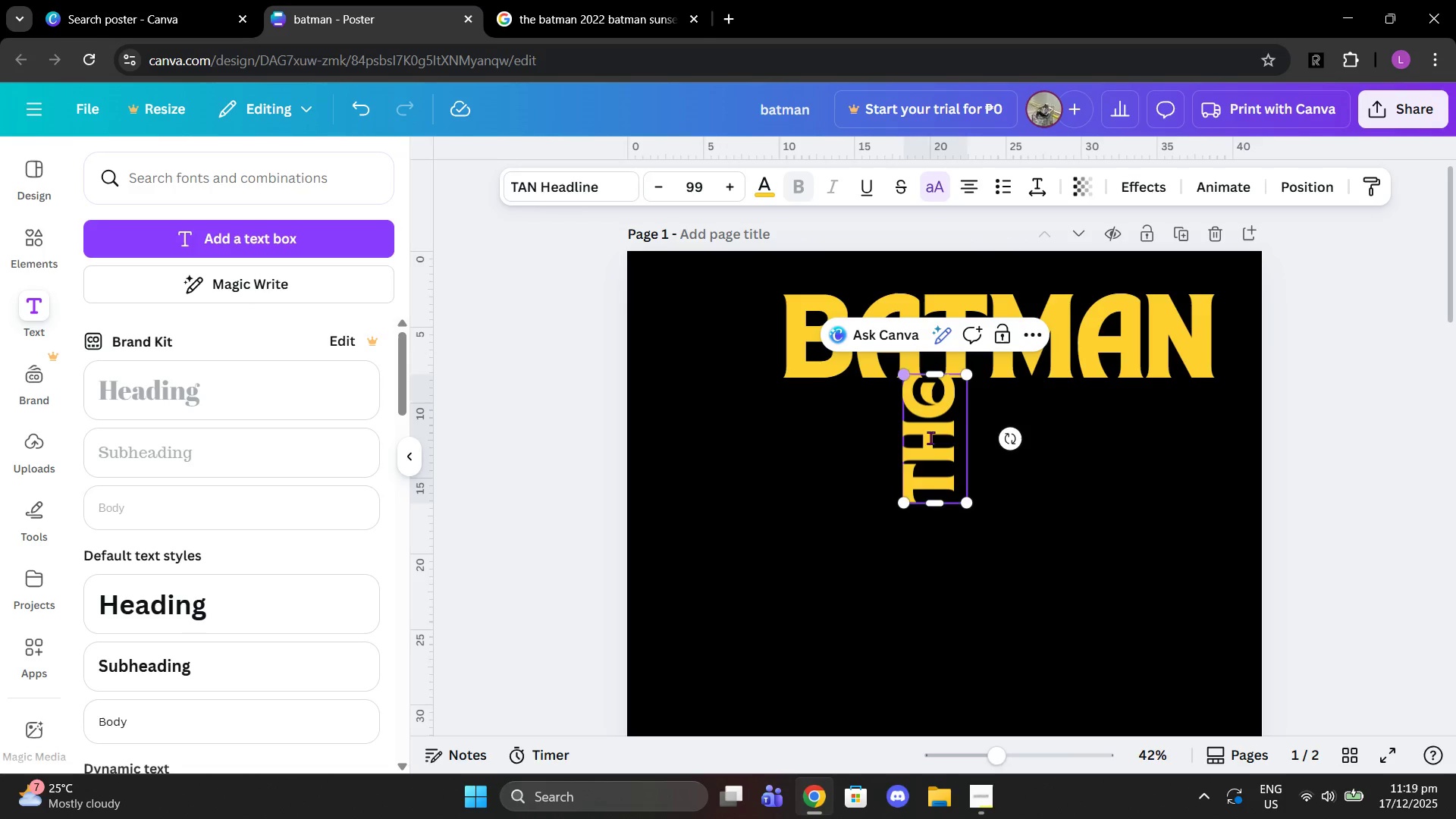 
left_click_drag(start_coordinate=[936, 445], to_coordinate=[755, 340])
 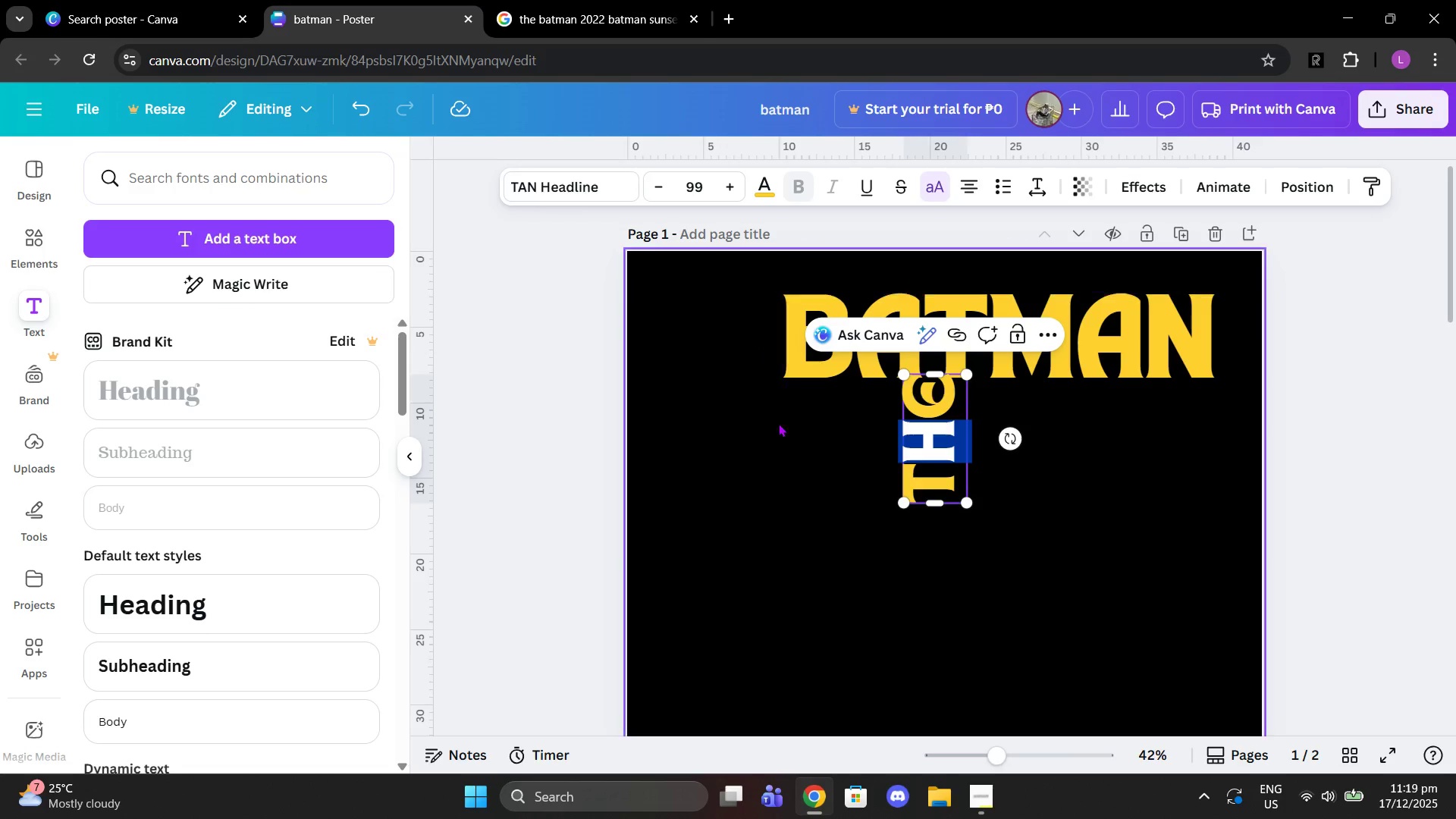 
left_click([776, 424])
 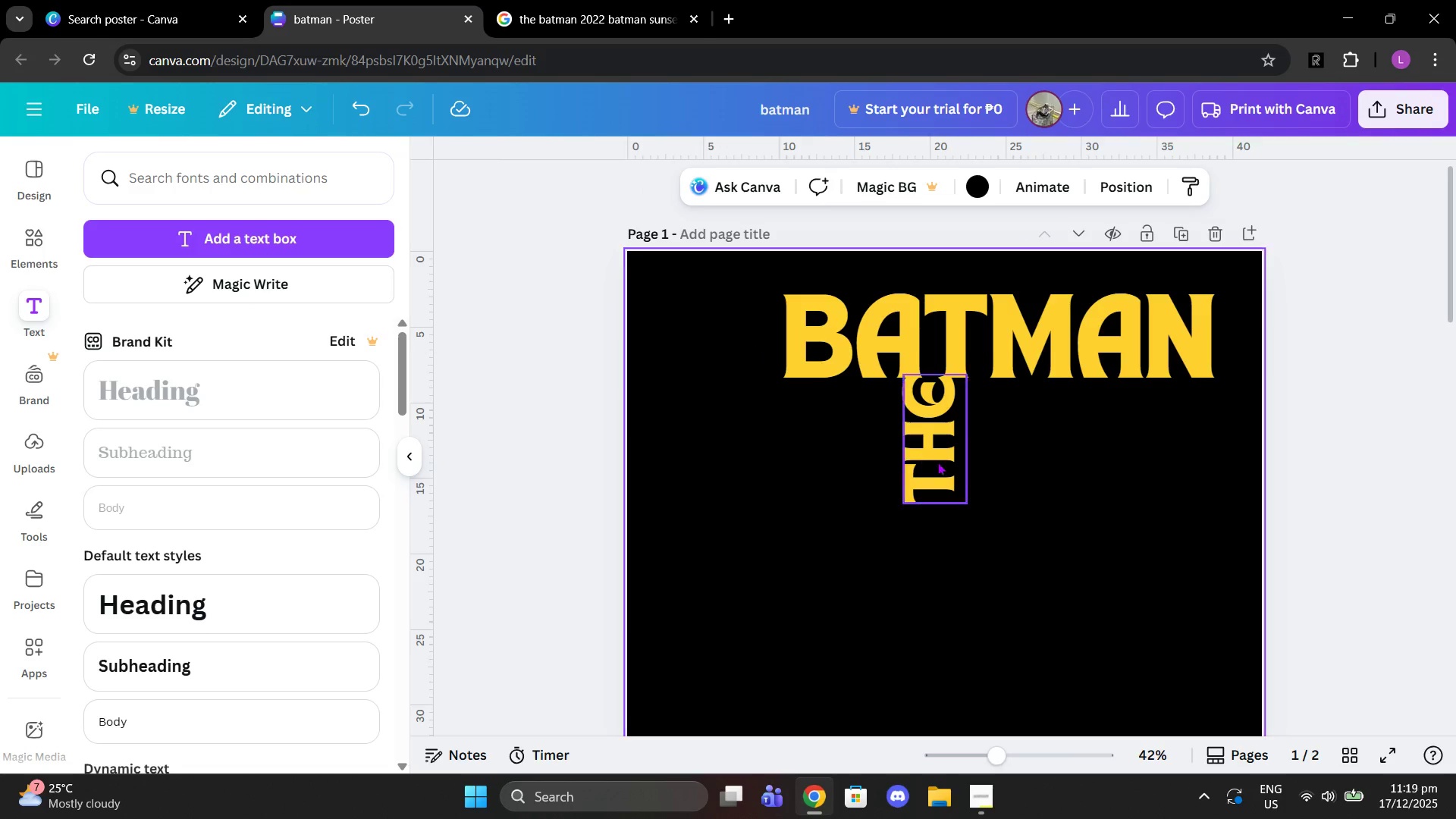 
left_click_drag(start_coordinate=[942, 463], to_coordinate=[732, 388])
 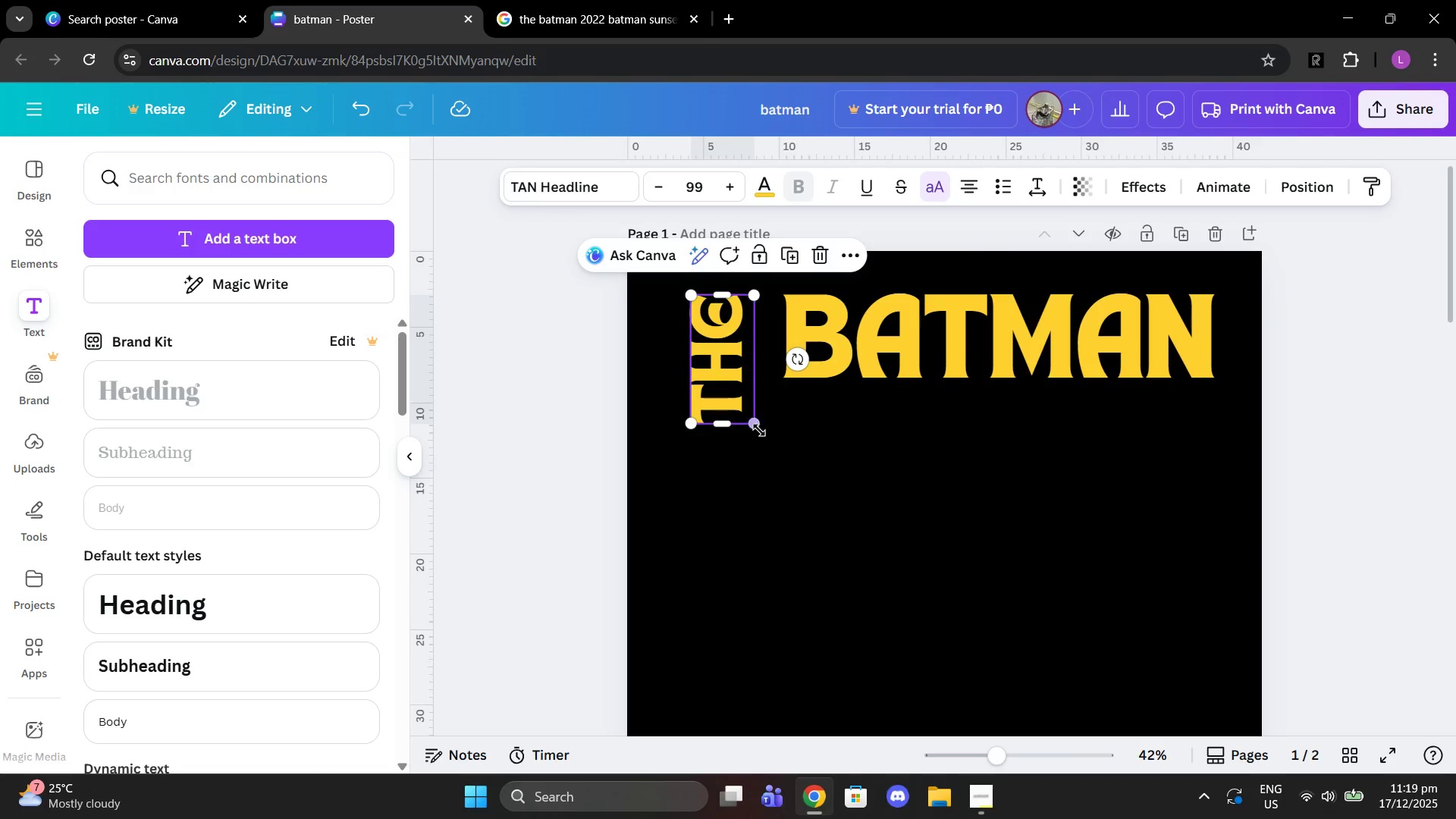 
left_click_drag(start_coordinate=[757, 425], to_coordinate=[744, 388])
 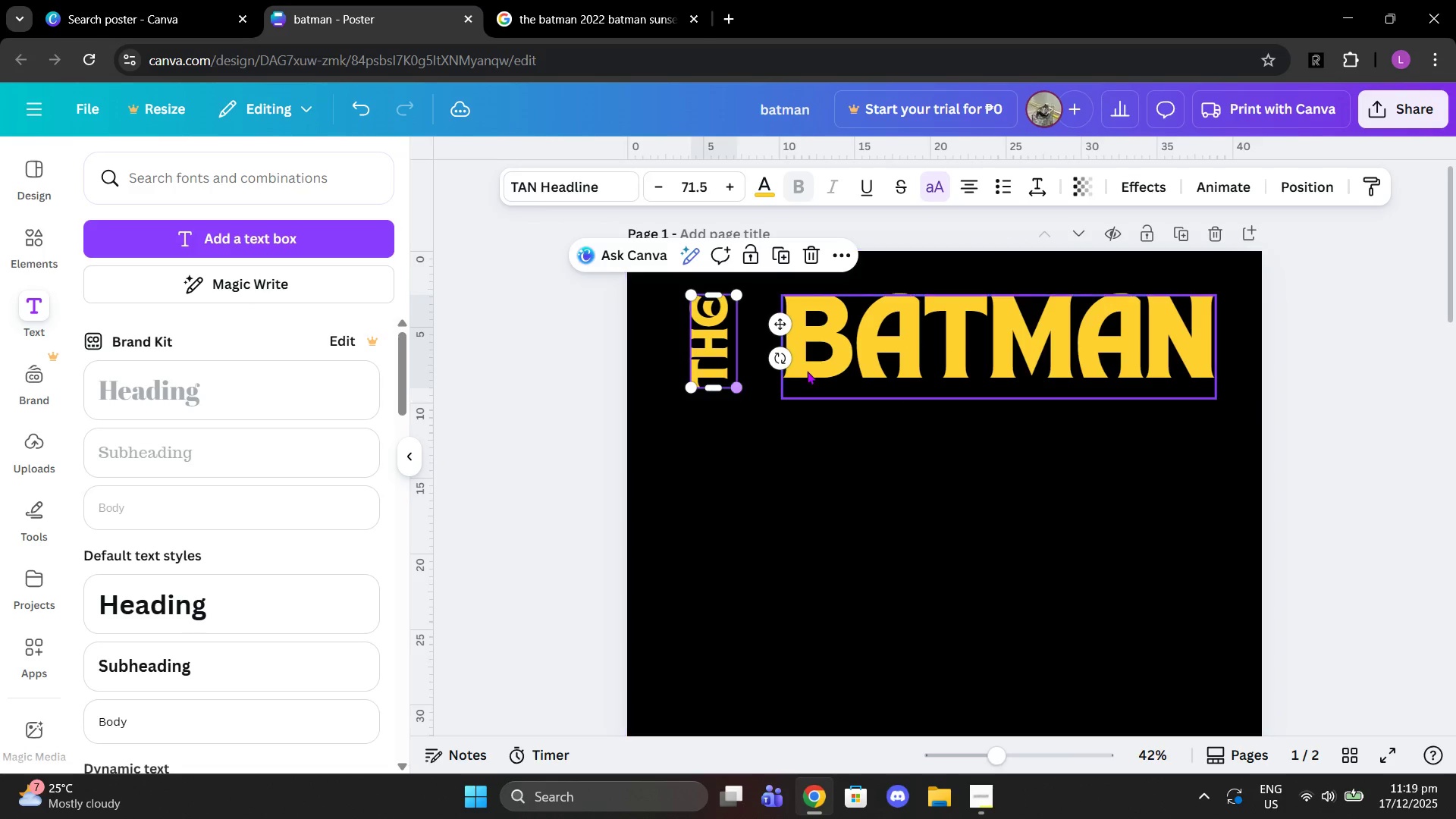 
left_click([807, 371])
 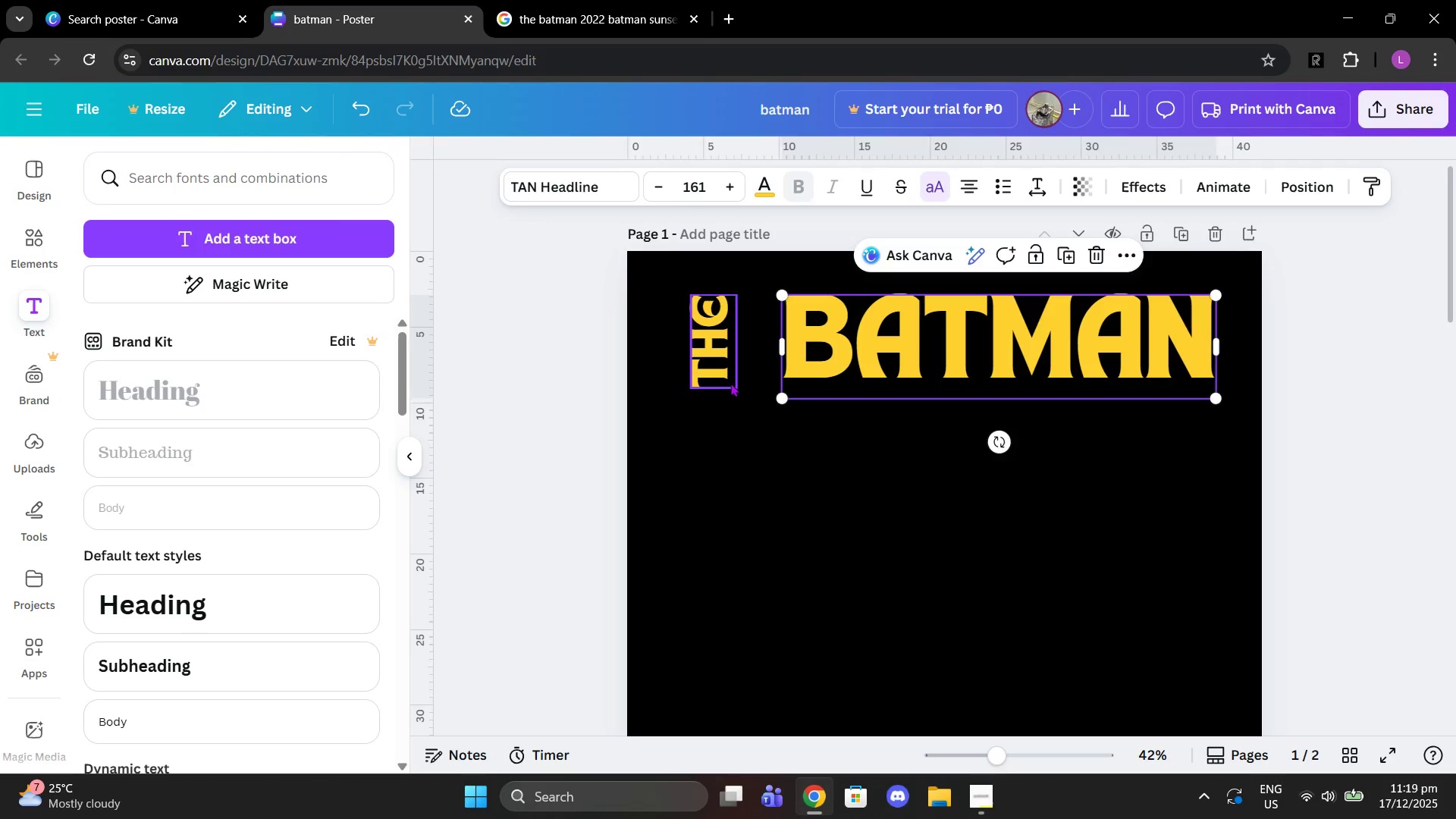 
left_click([730, 383])
 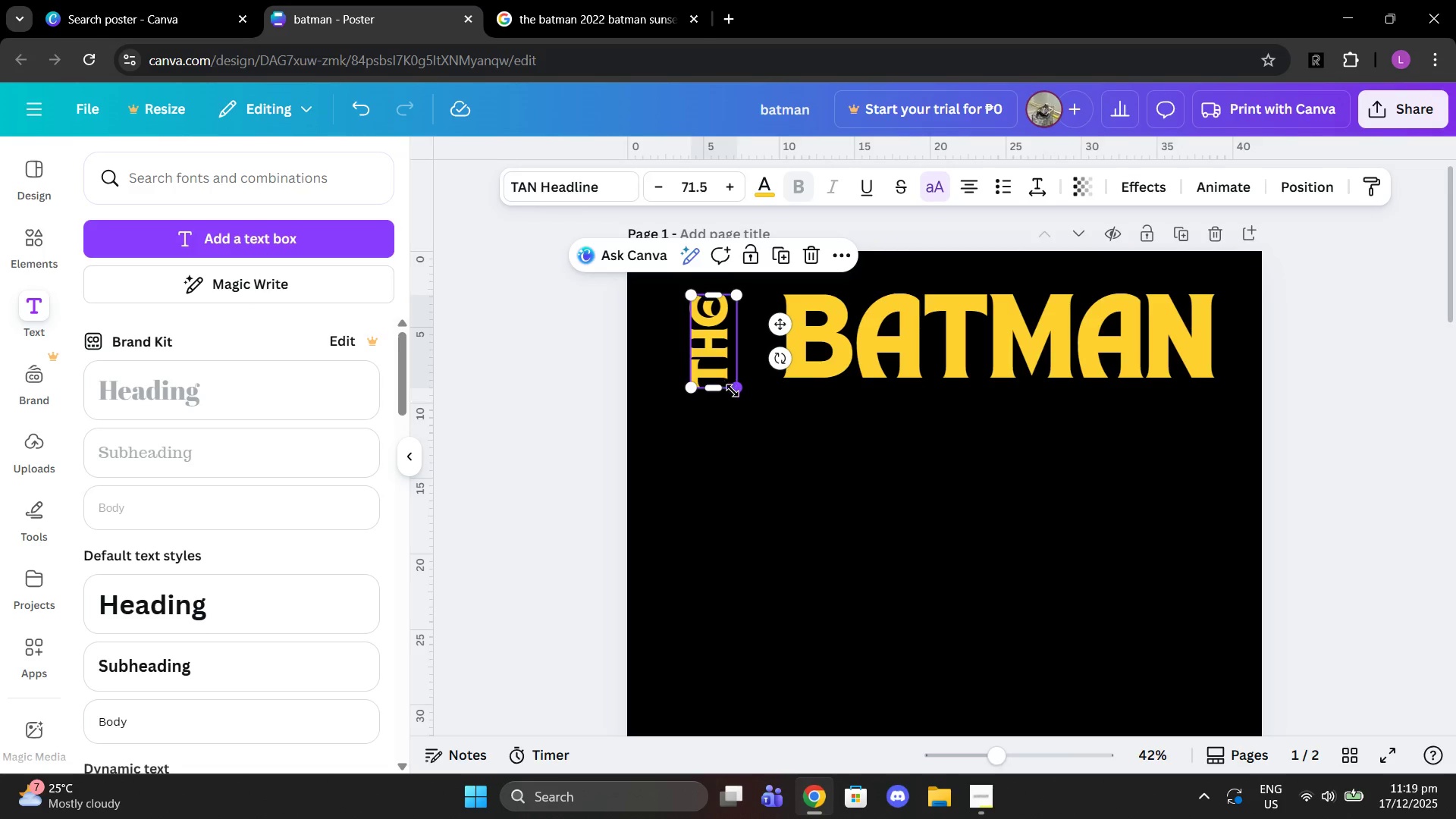 
left_click_drag(start_coordinate=[733, 391], to_coordinate=[749, 400])
 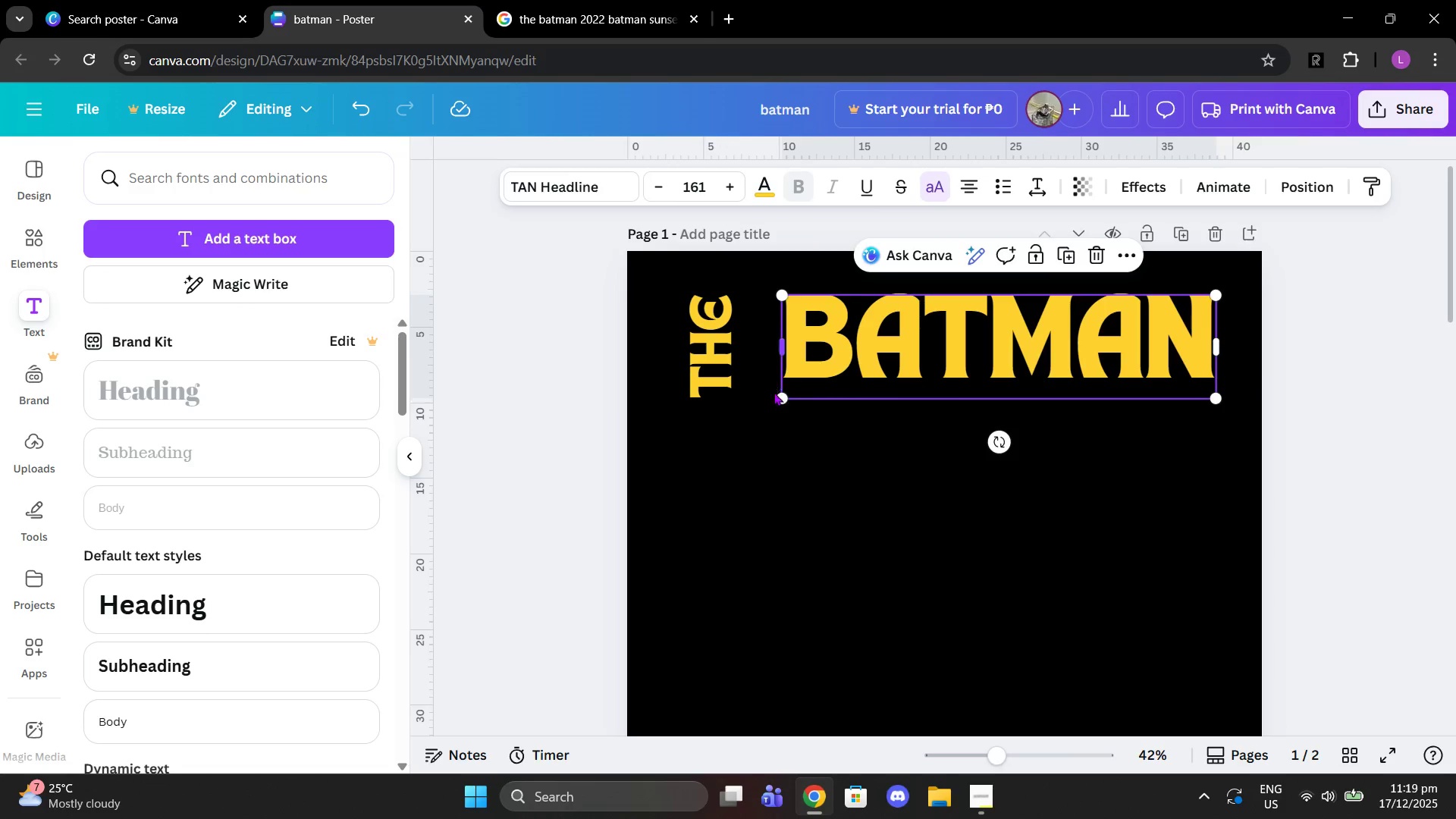 
left_click_drag(start_coordinate=[783, 400], to_coordinate=[745, 416])
 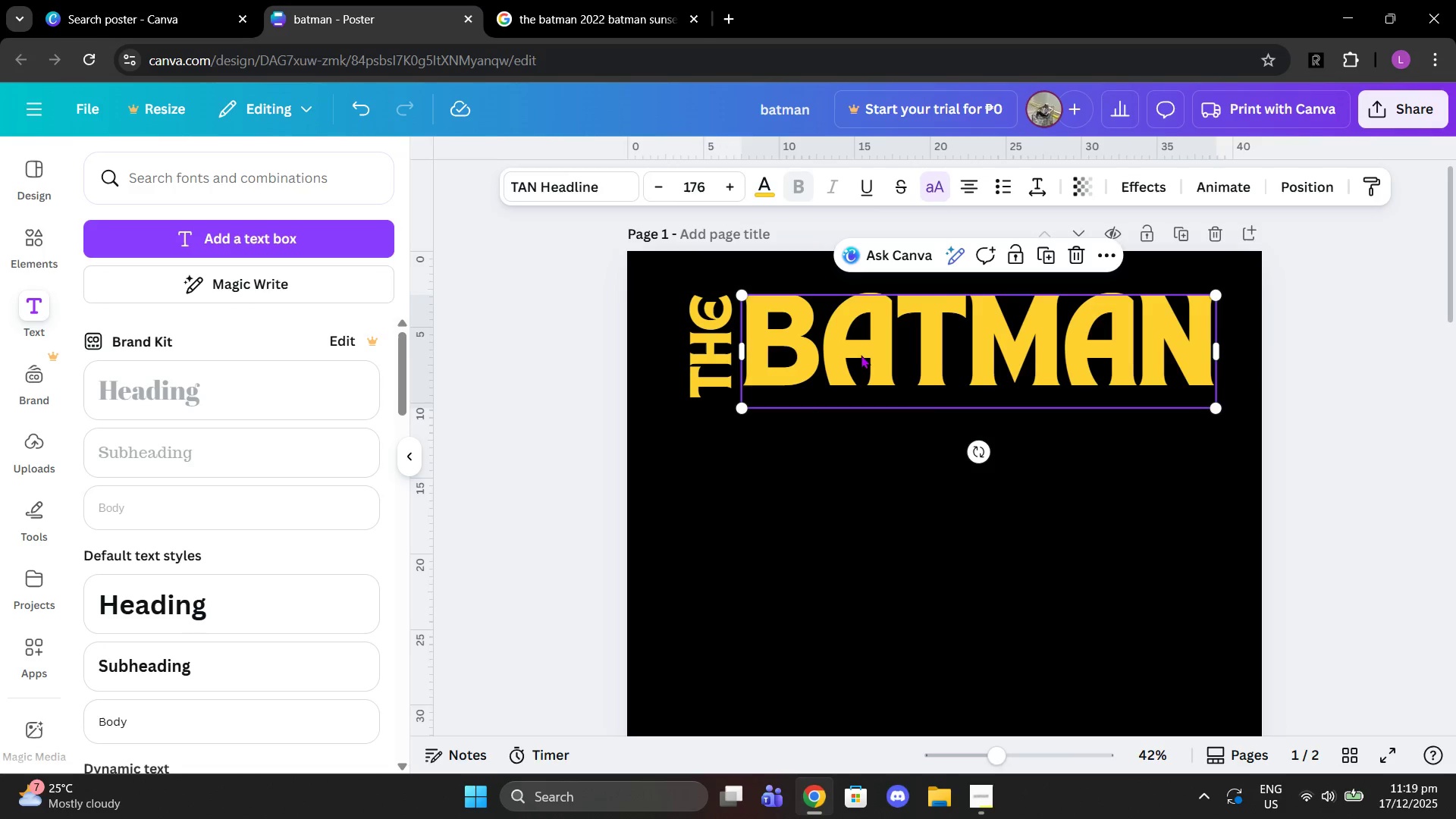 
left_click_drag(start_coordinate=[861, 355], to_coordinate=[875, 357])
 